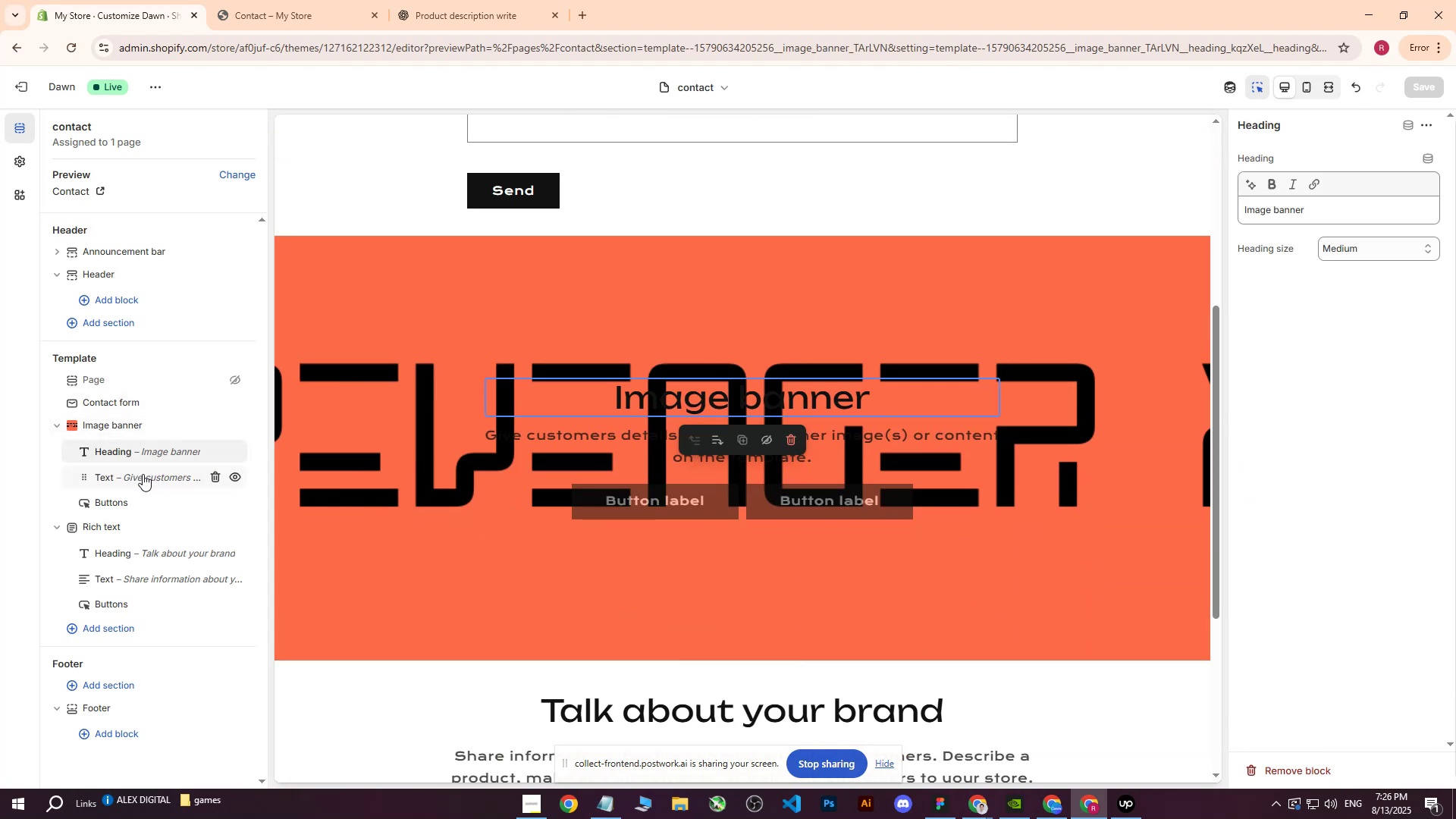 
left_click([130, 479])
 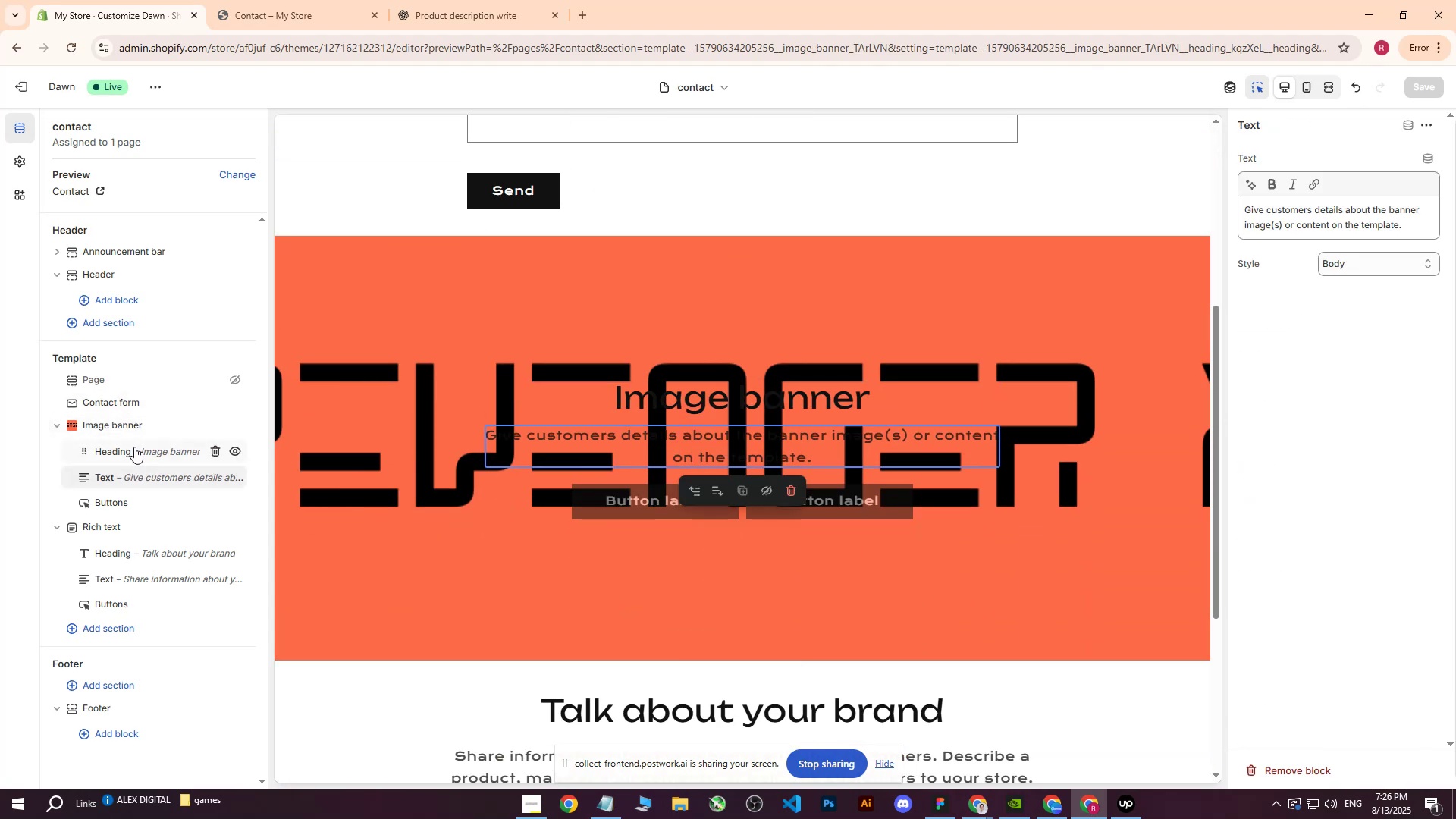 
left_click([134, 447])
 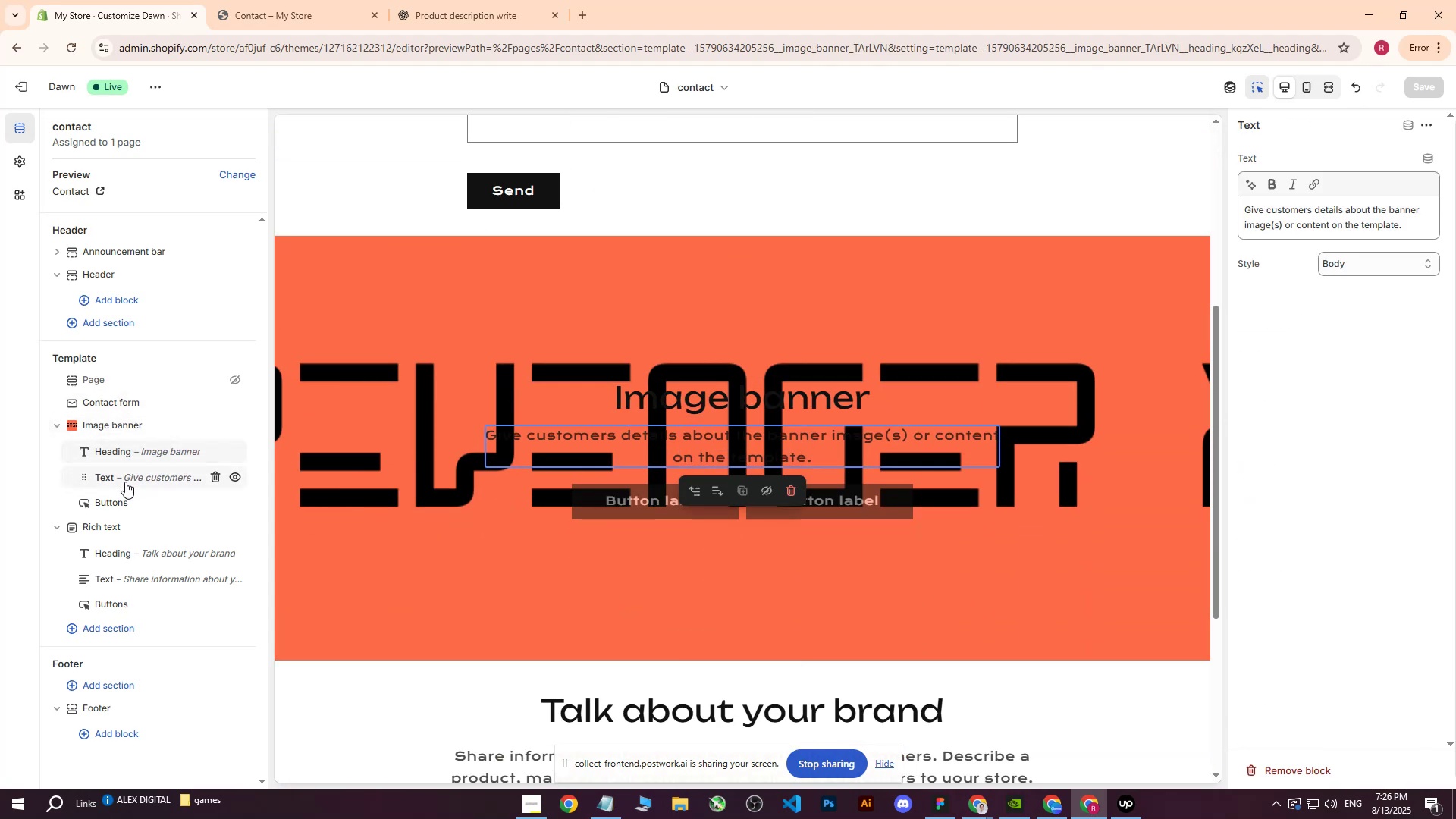 
double_click([108, 501])
 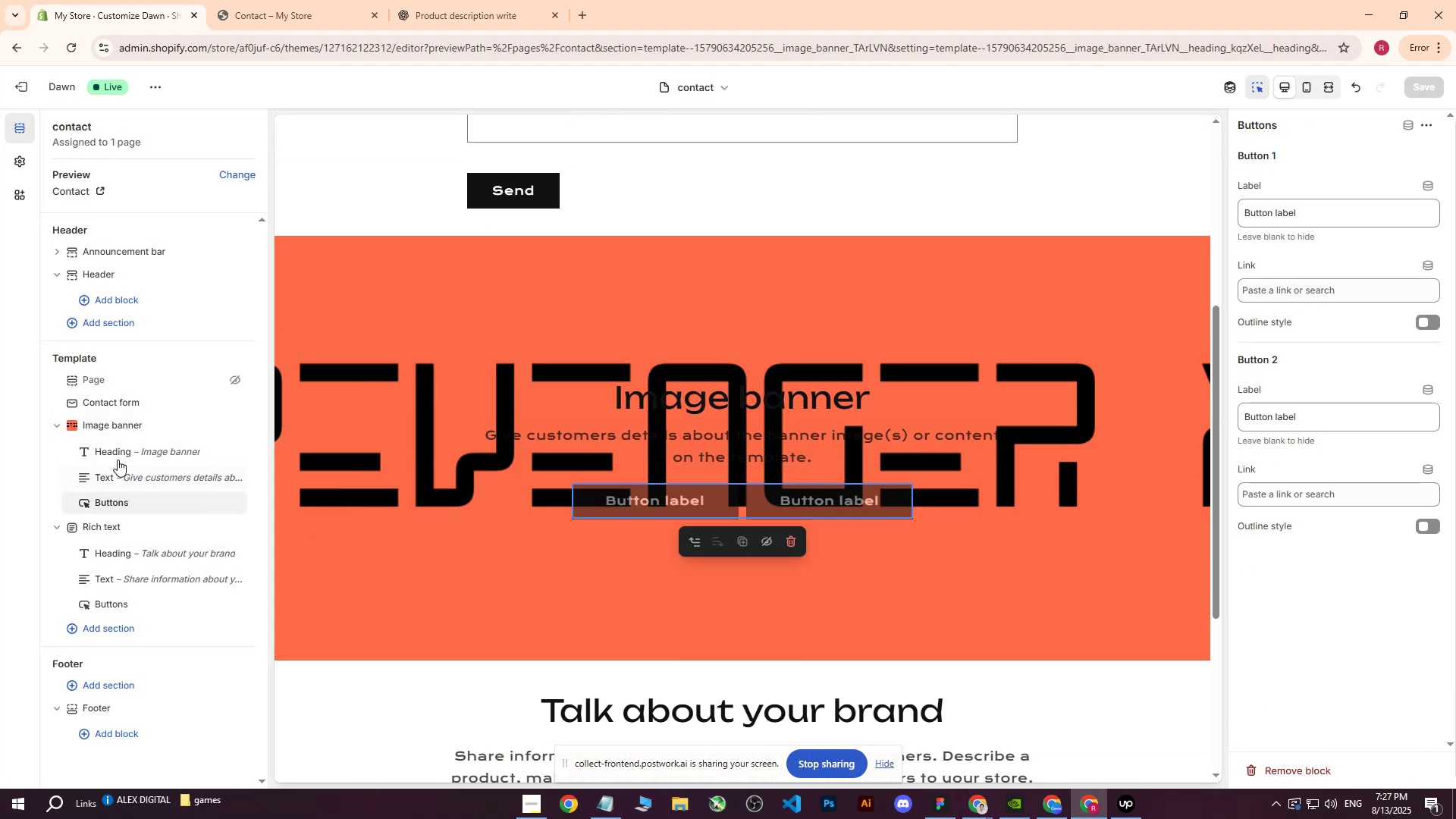 
triple_click([118, 460])
 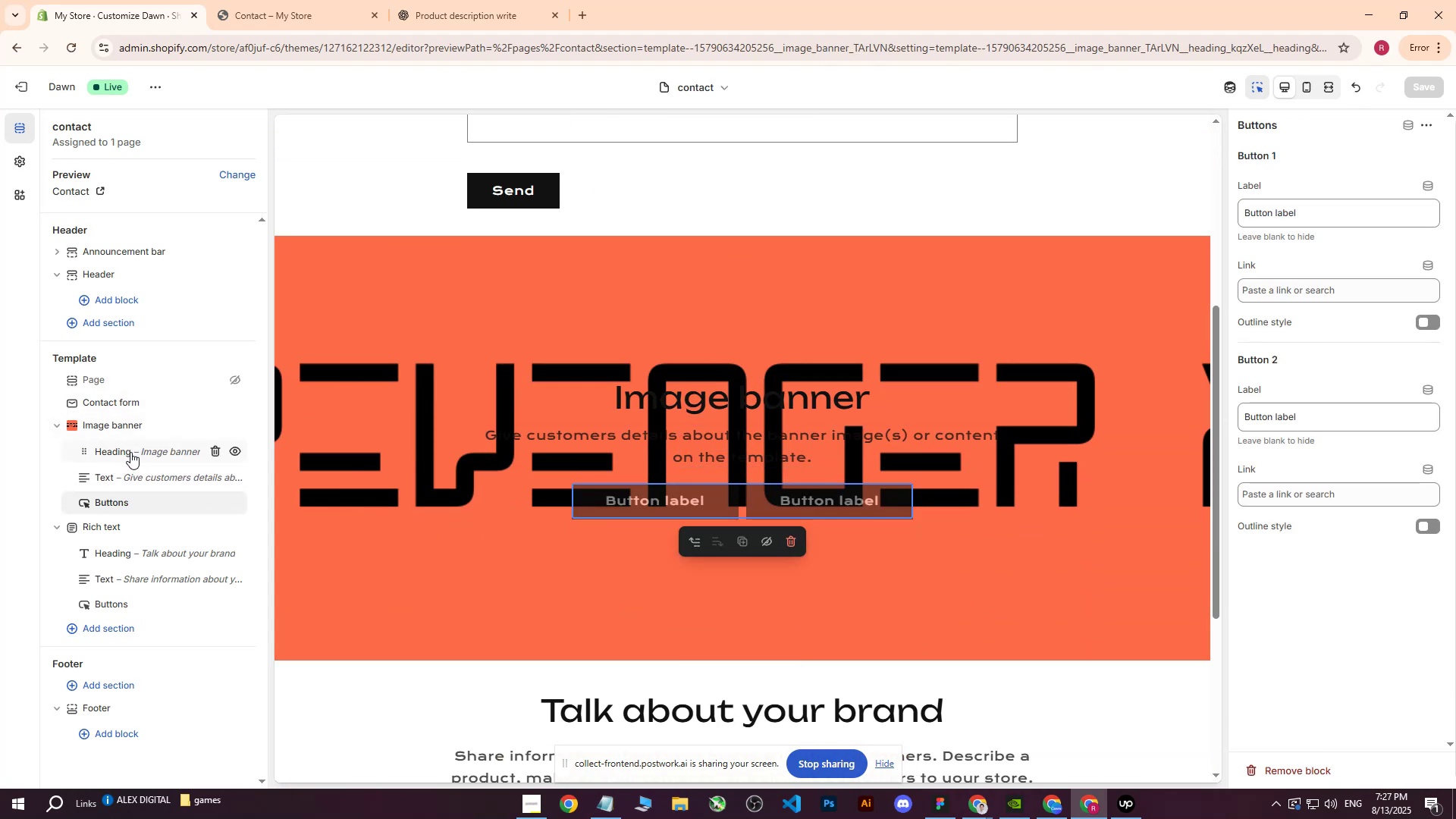 
key(Delete)
 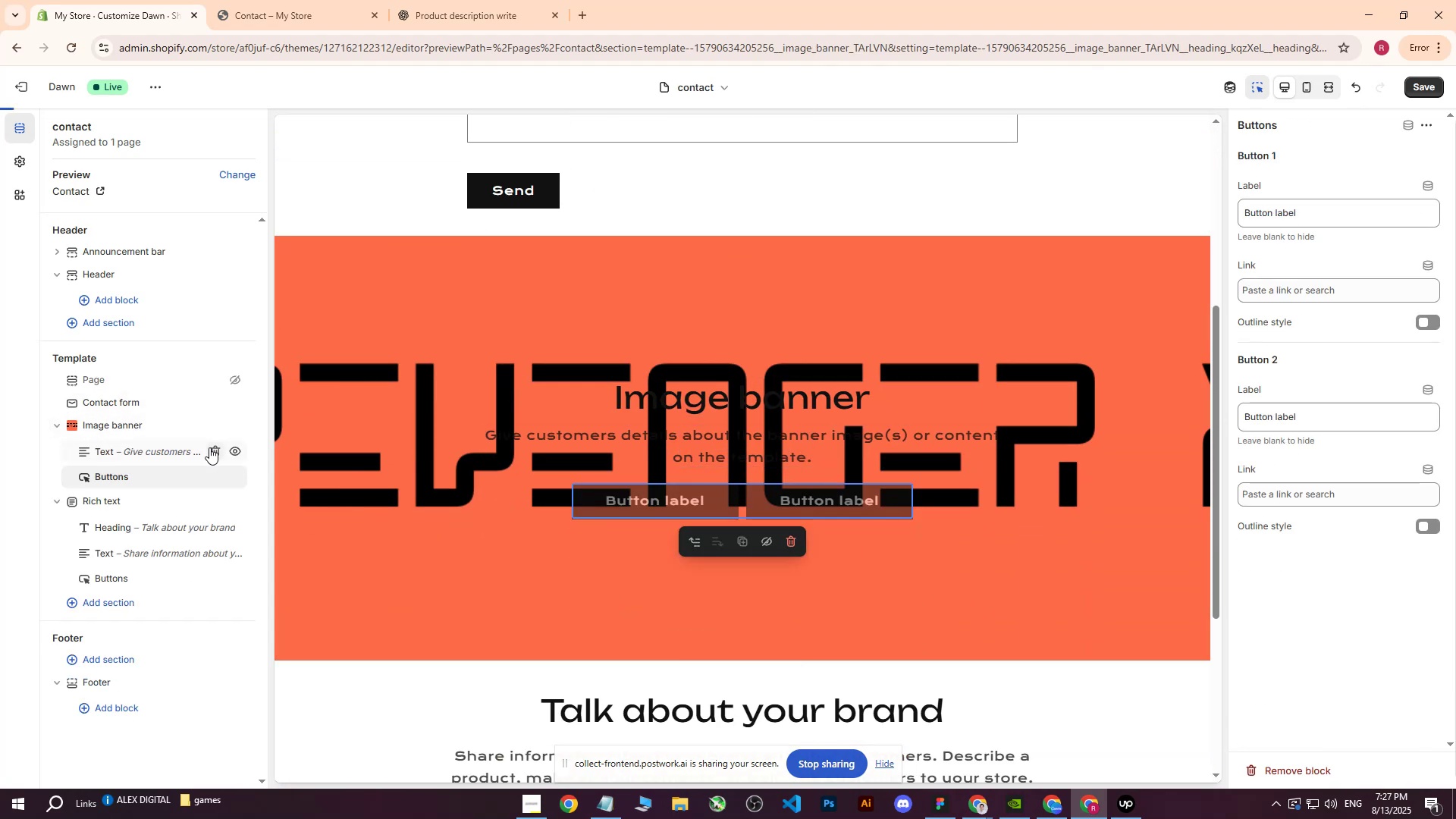 
double_click([210, 450])
 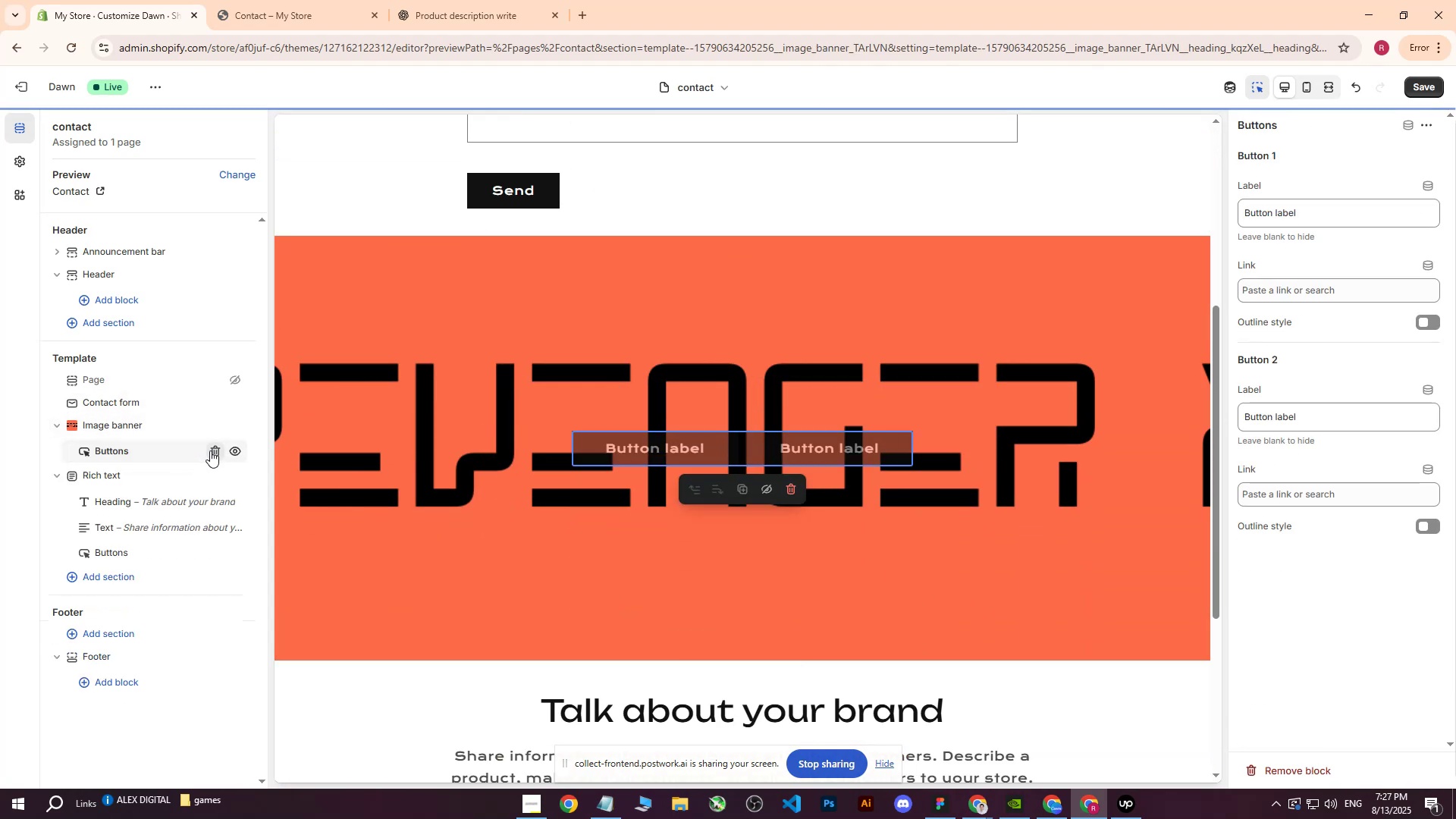 
left_click([212, 449])
 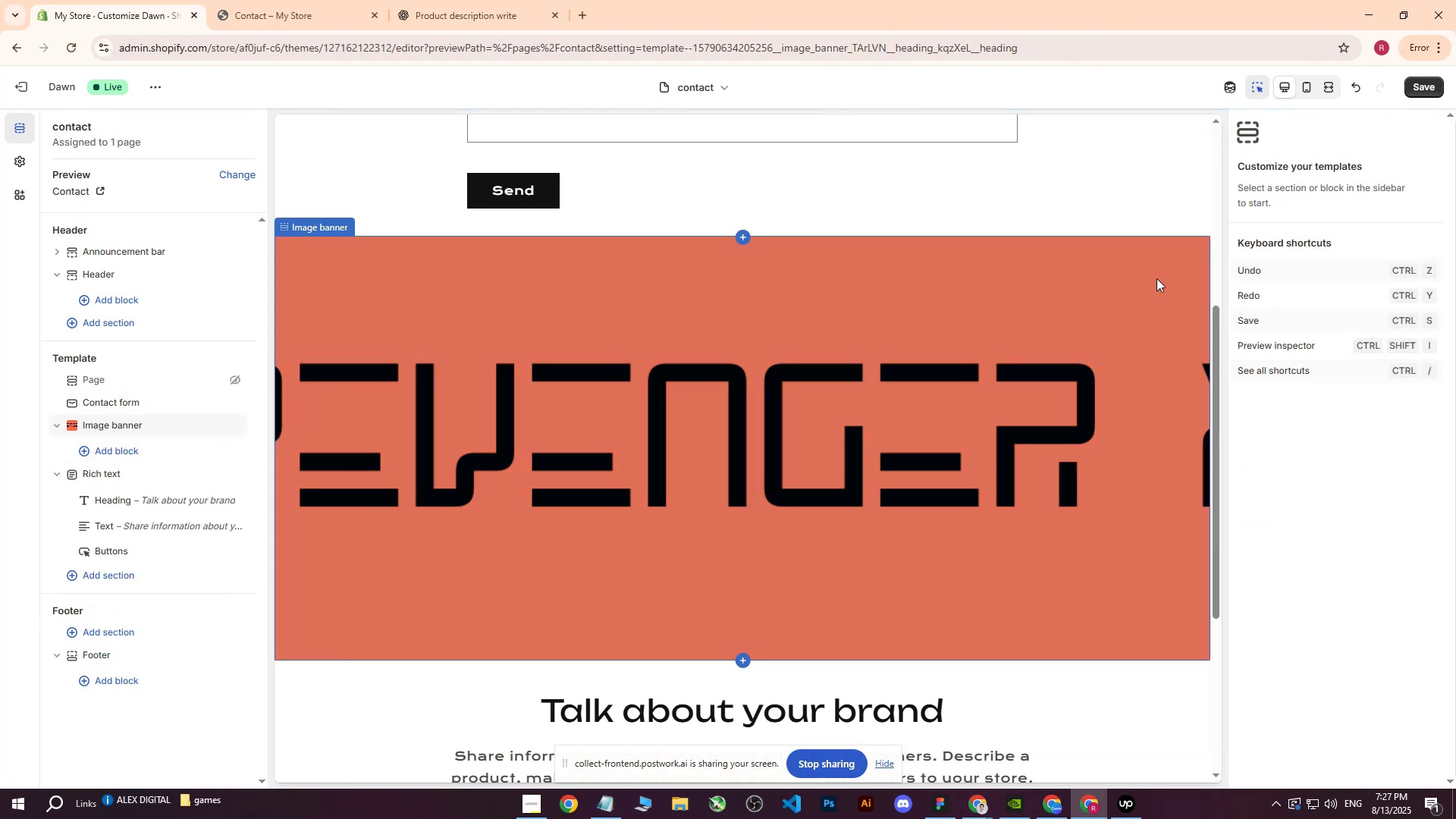 
left_click([1435, 87])
 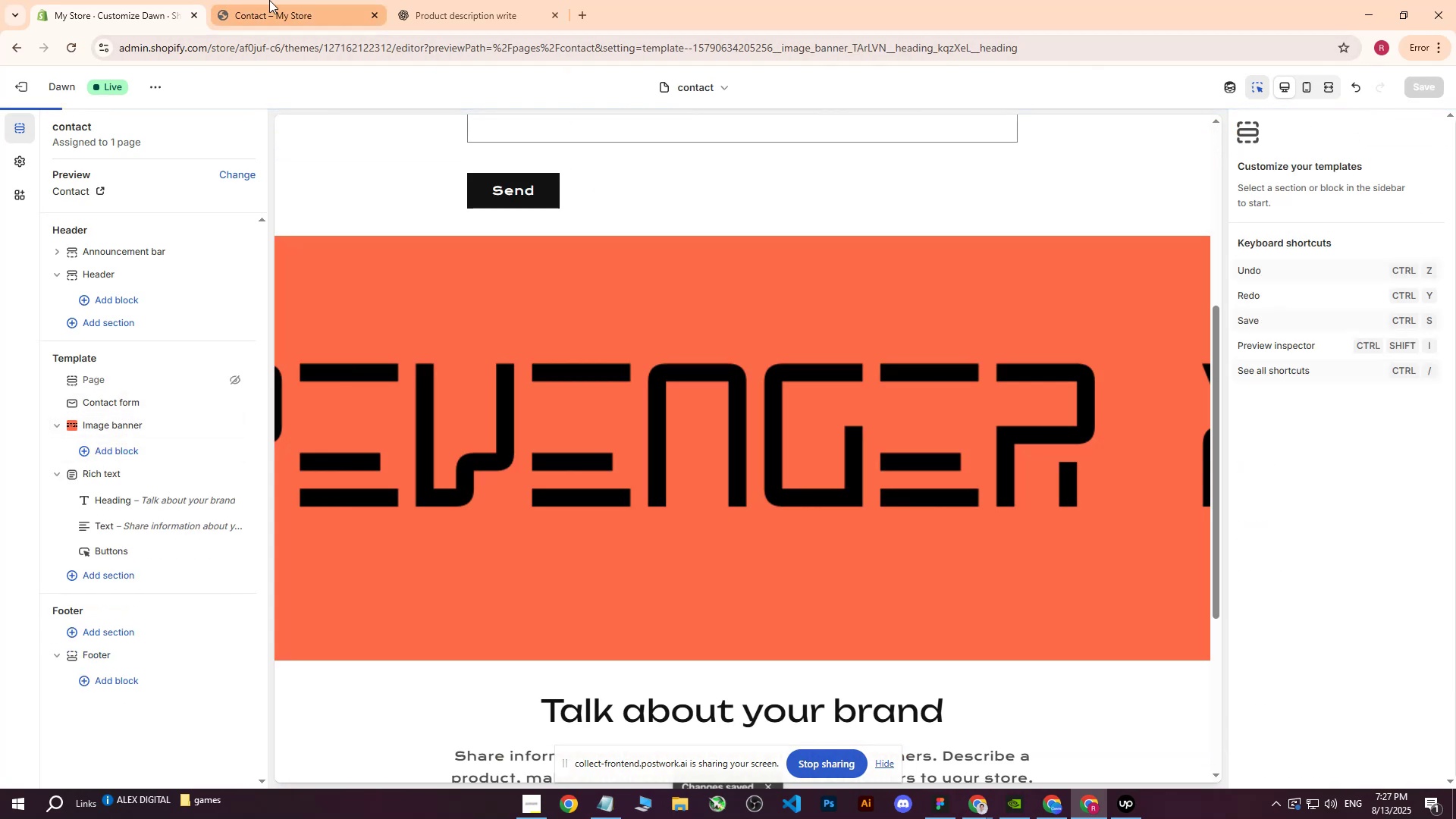 
left_click([269, 0])
 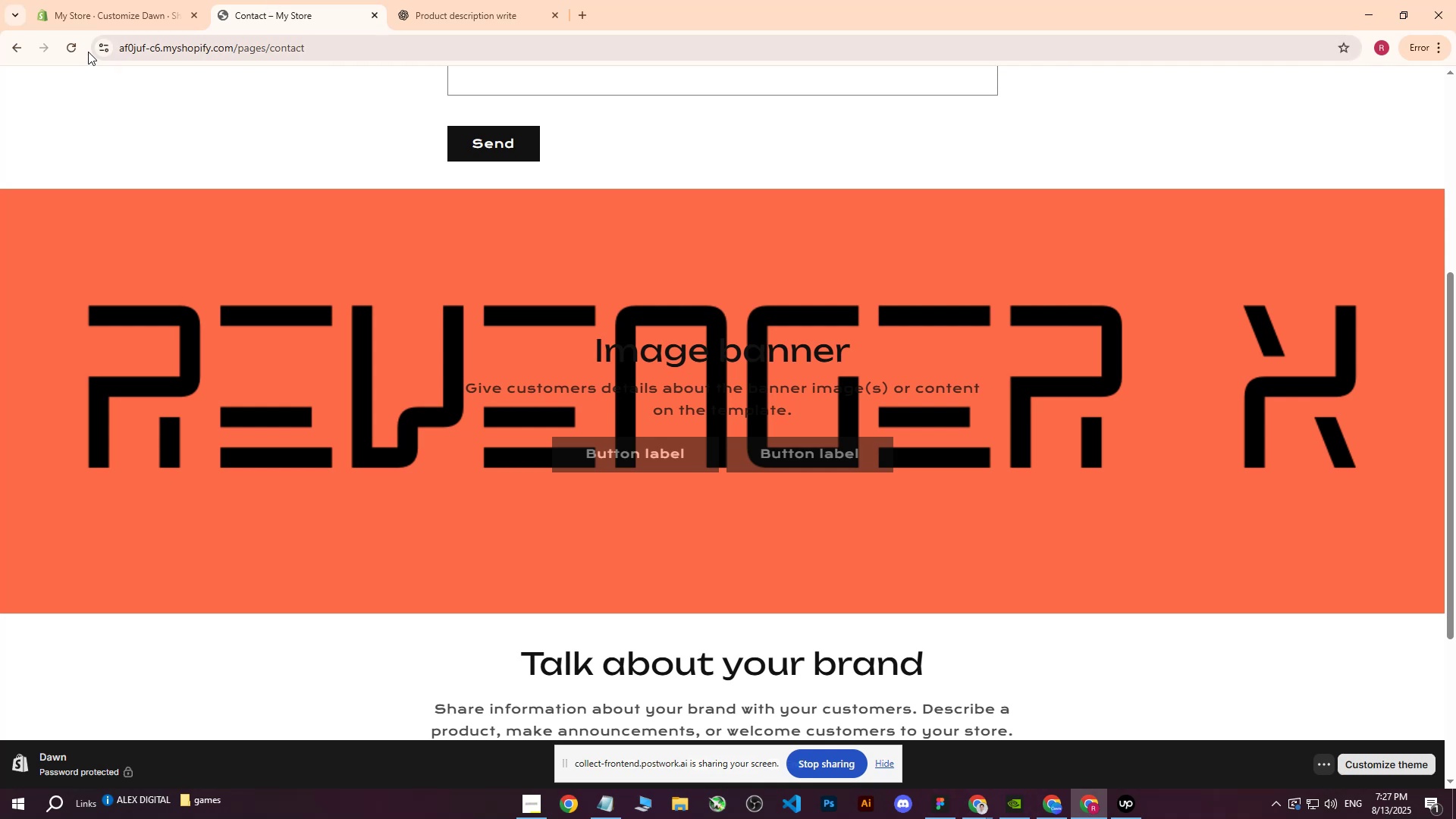 
left_click([78, 49])
 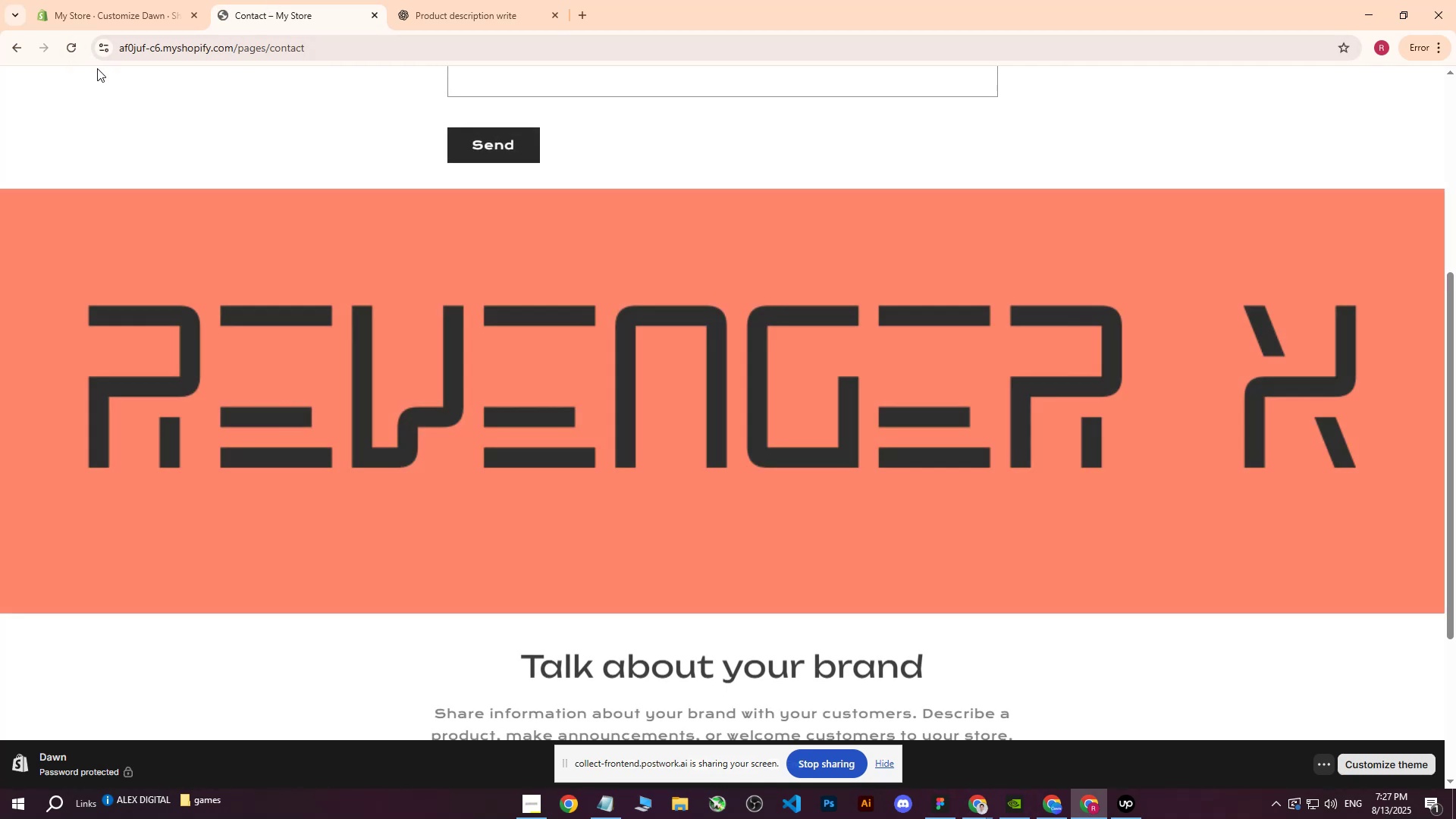 
scroll: coordinate [504, 376], scroll_direction: up, amount: 5.0
 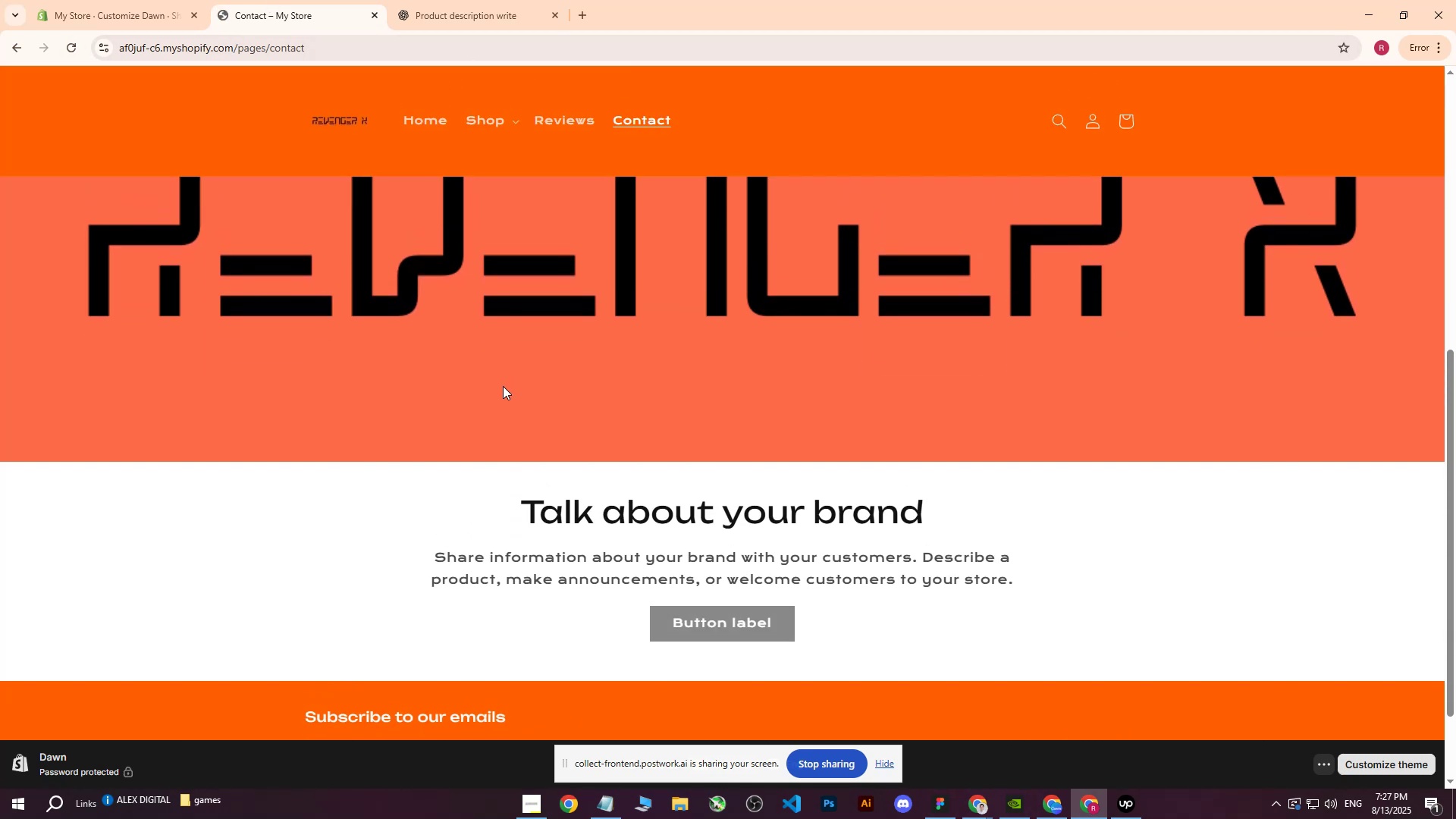 
scroll: coordinate [503, 392], scroll_direction: down, amount: 3.0
 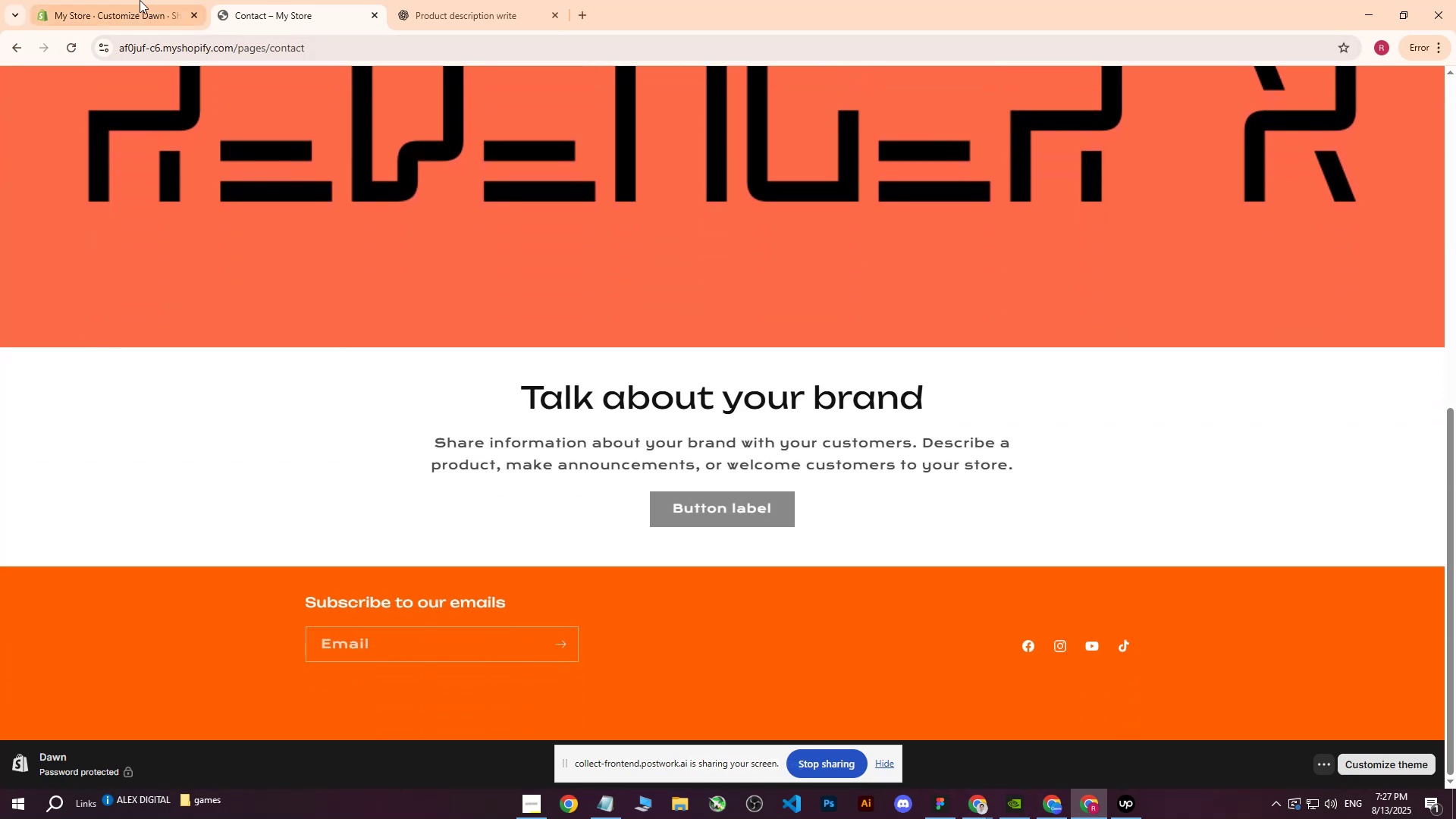 
left_click([137, 0])
 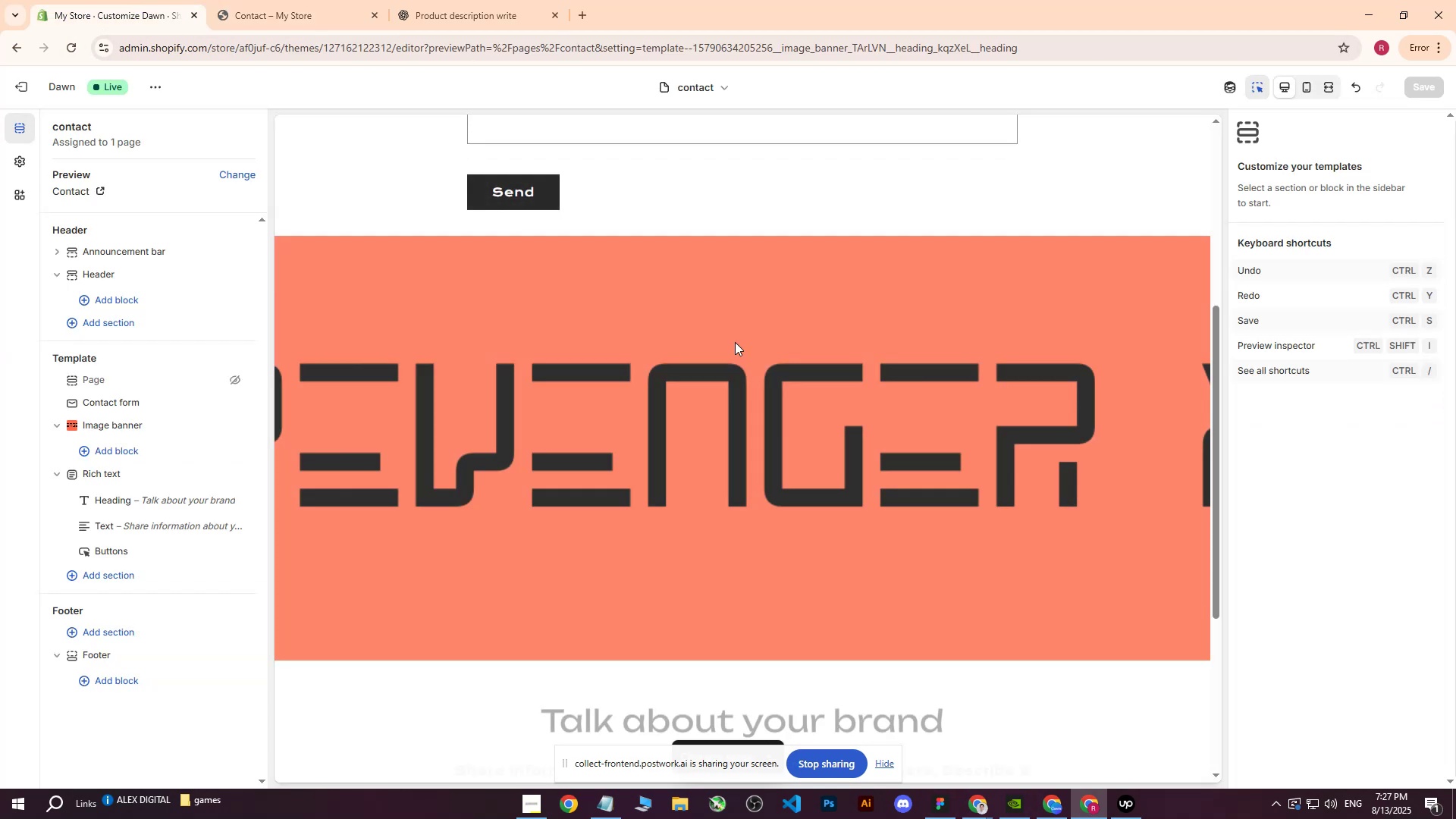 
scroll: coordinate [816, 452], scroll_direction: down, amount: 6.0
 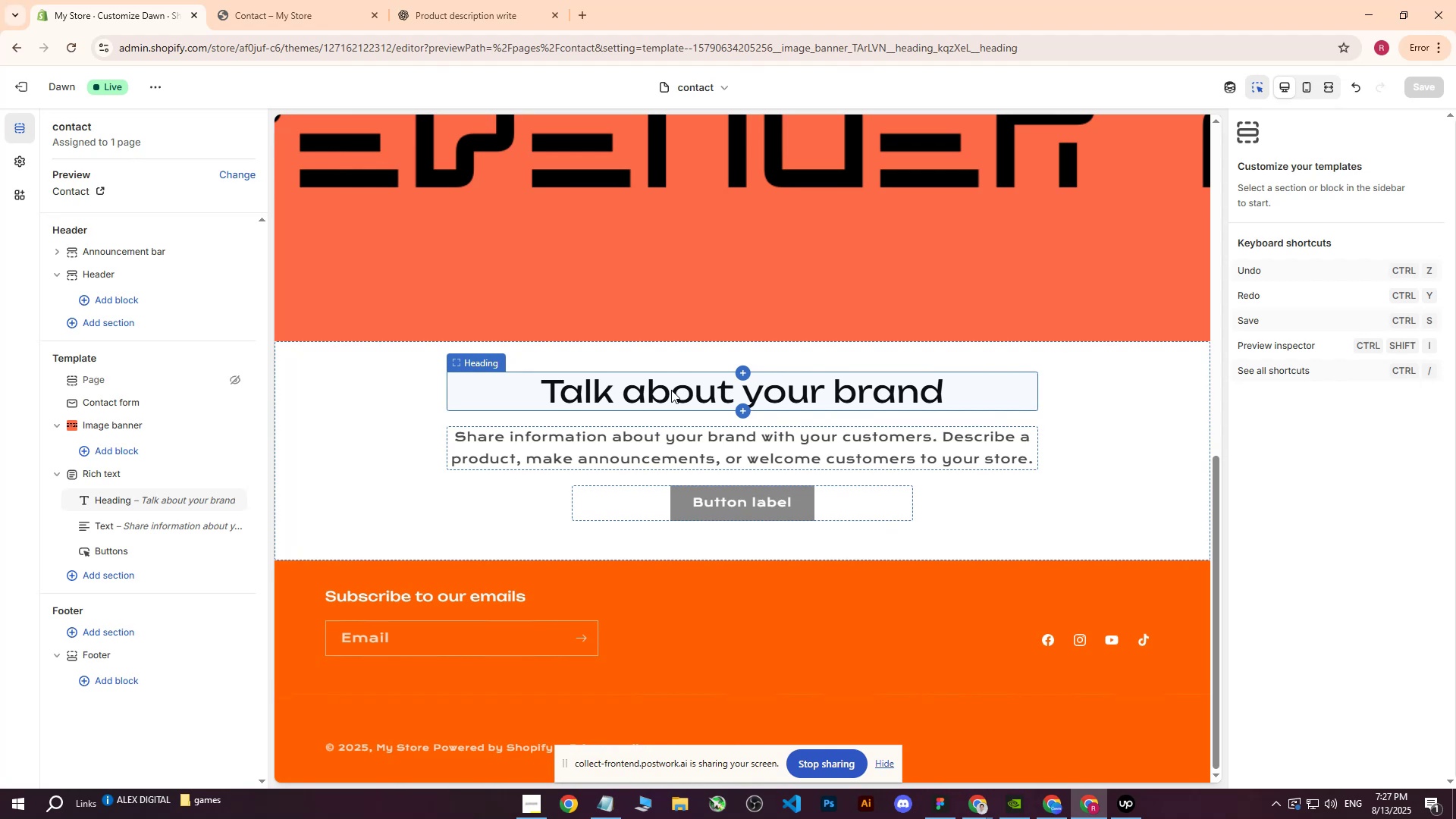 
wait(12.14)
 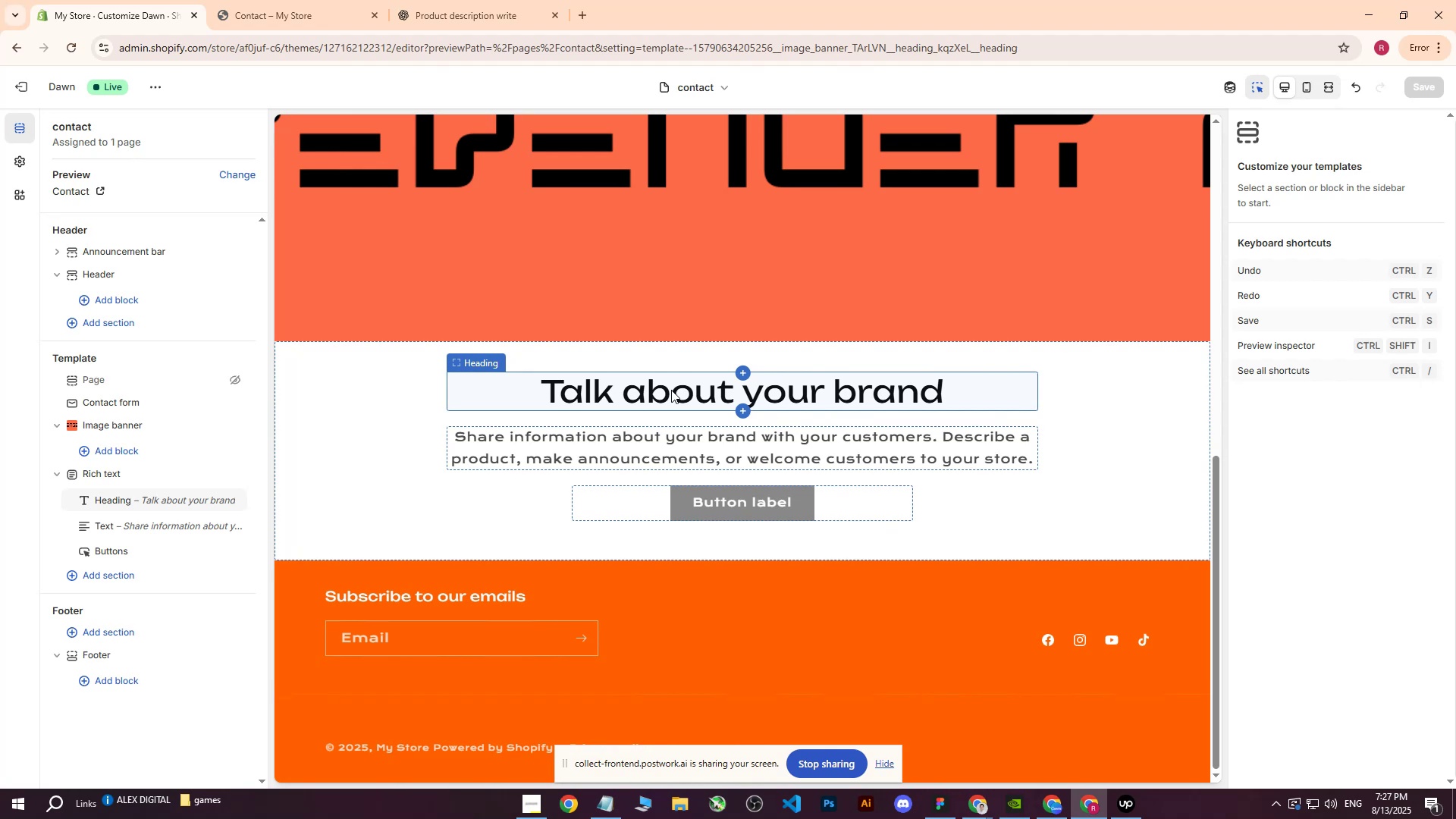 
scroll: coordinate [740, 491], scroll_direction: up, amount: 3.0
 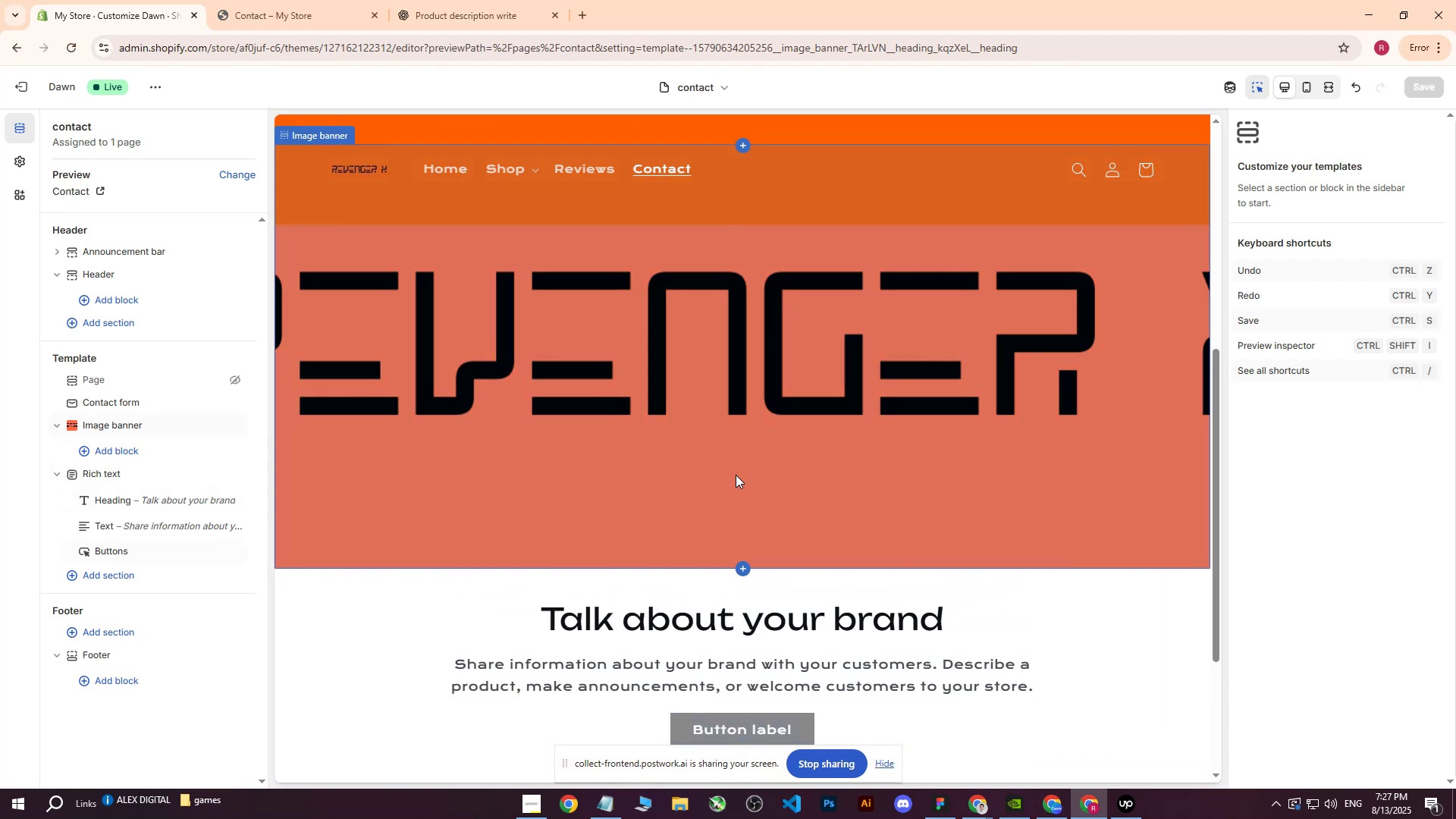 
scroll: coordinate [736, 468], scroll_direction: down, amount: 2.0
 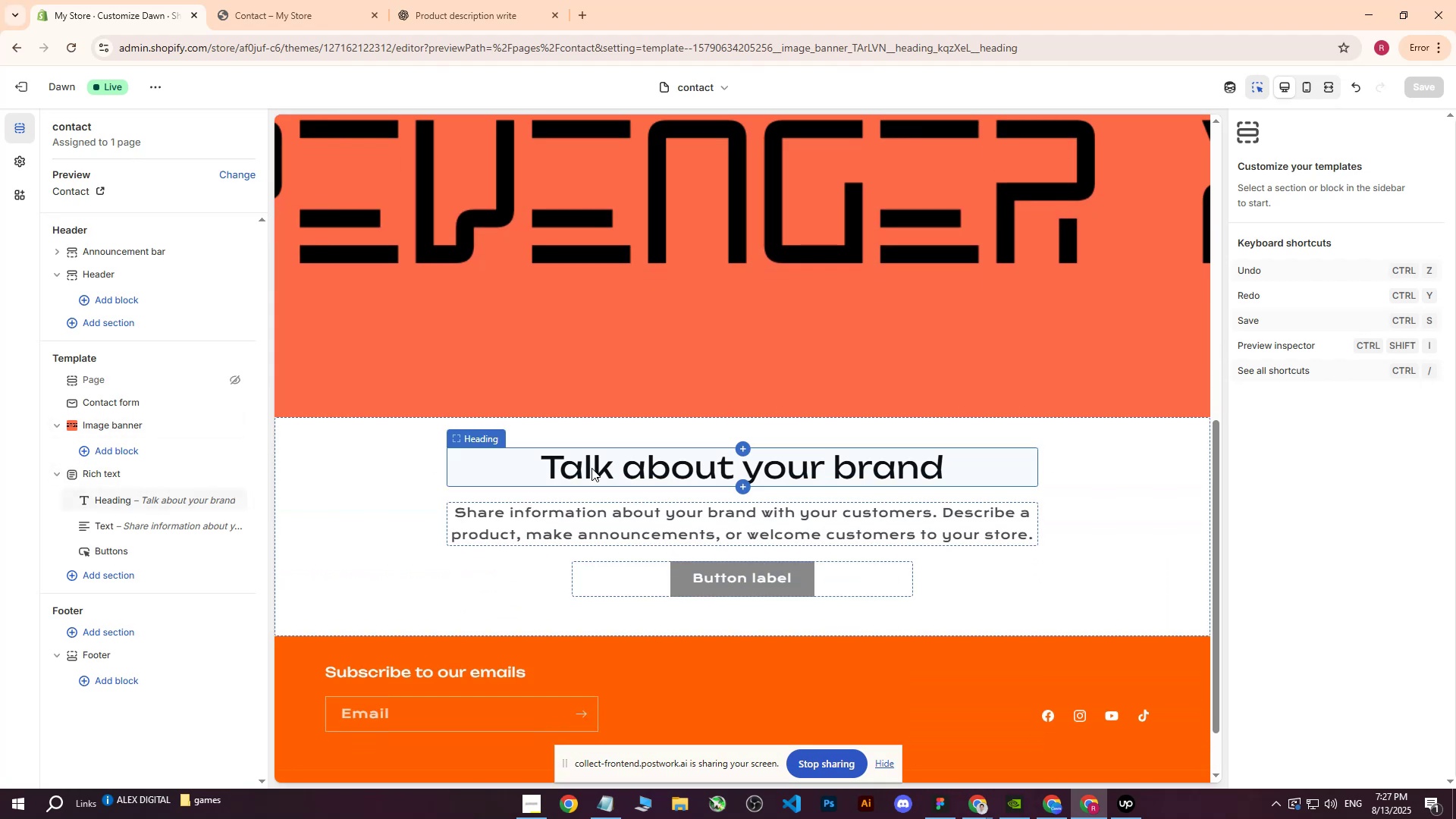 
left_click([592, 468])
 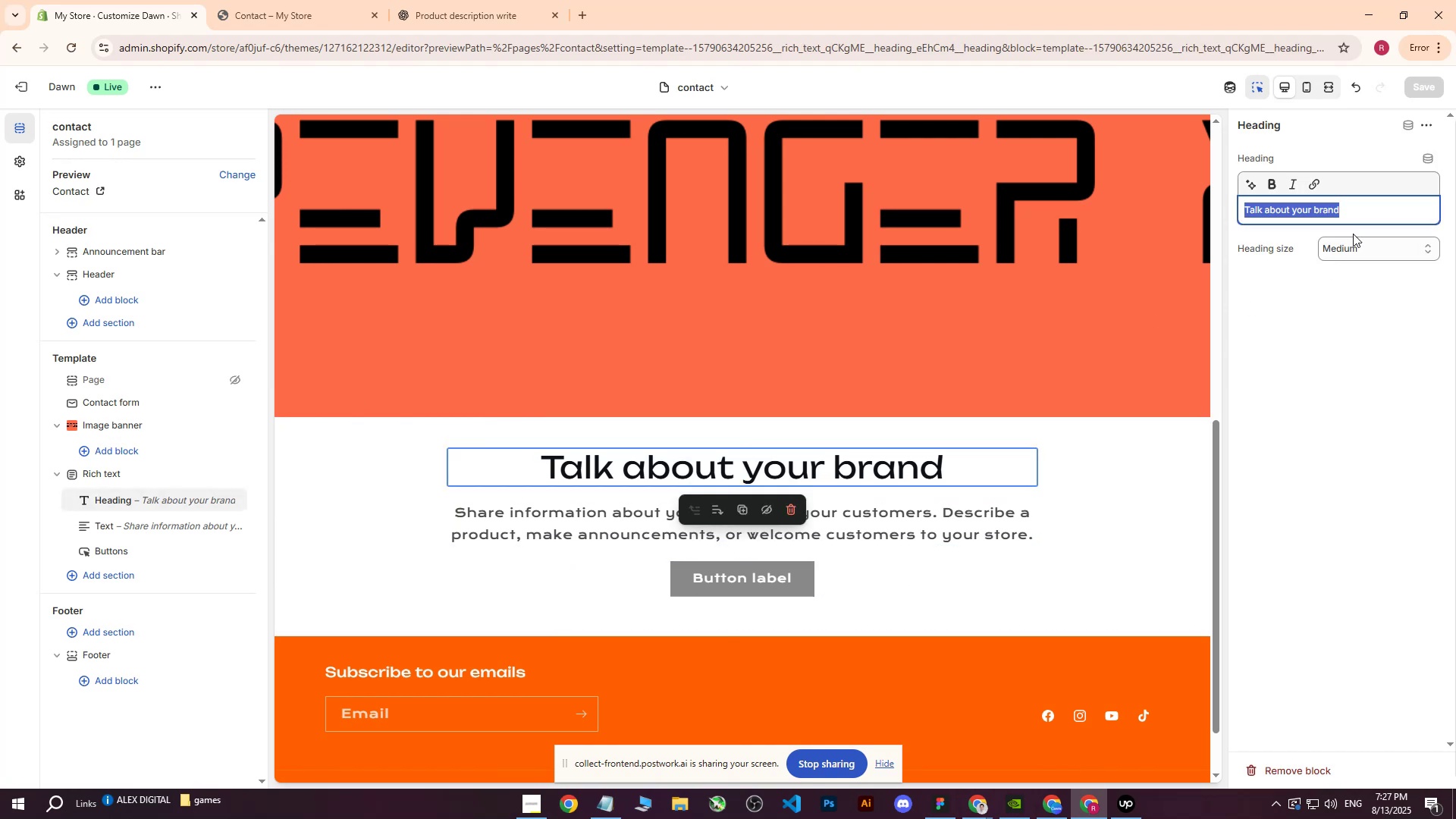 
type(Re)
key(Backspace)
type(EVE)
key(Backspace)
key(Backspace)
key(Backspace)
key(Backspace)
 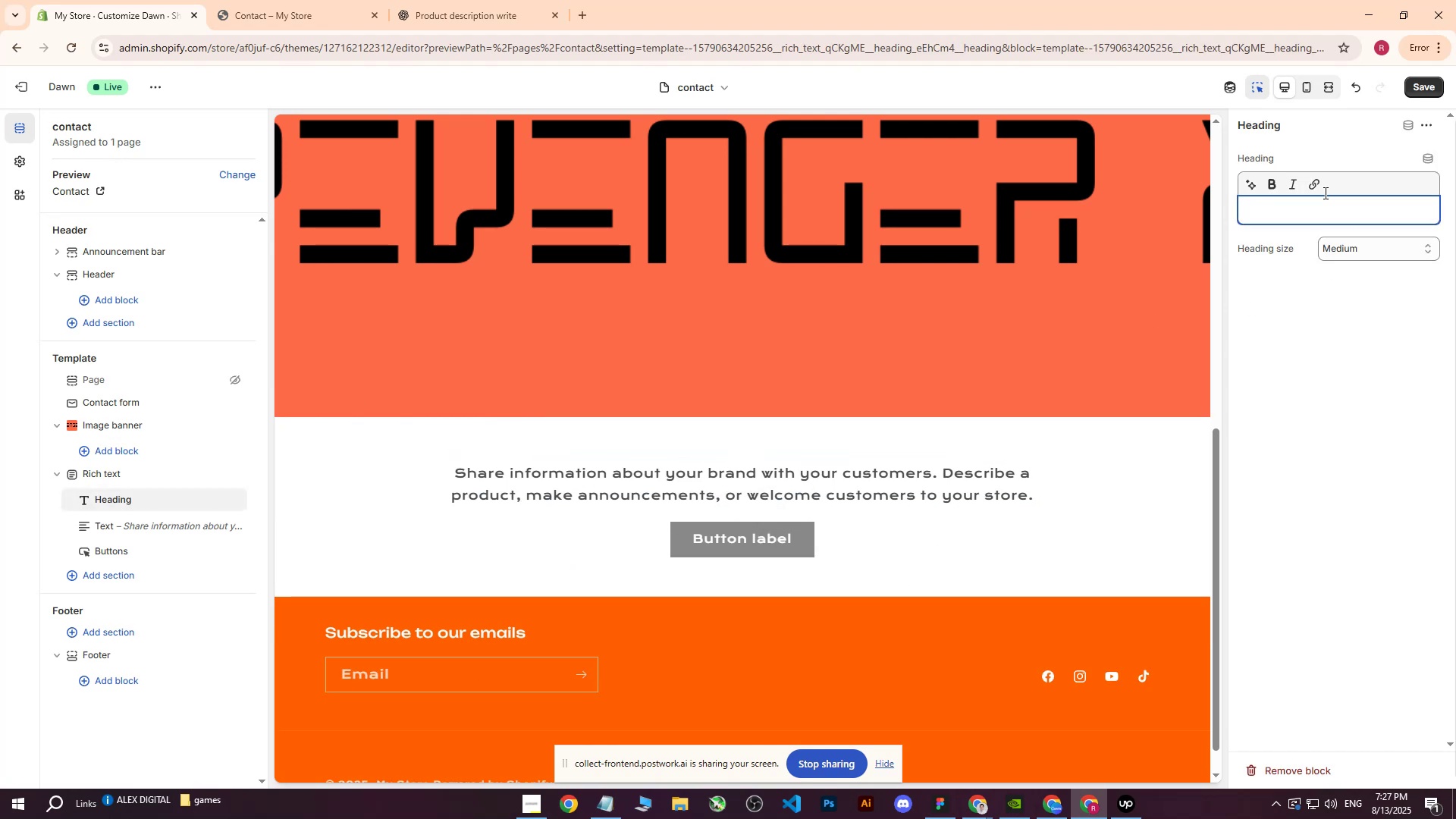 
hold_key(key=ControlLeft, duration=0.58)
scroll: coordinate [936, 286], scroll_direction: down, amount: 3.0
 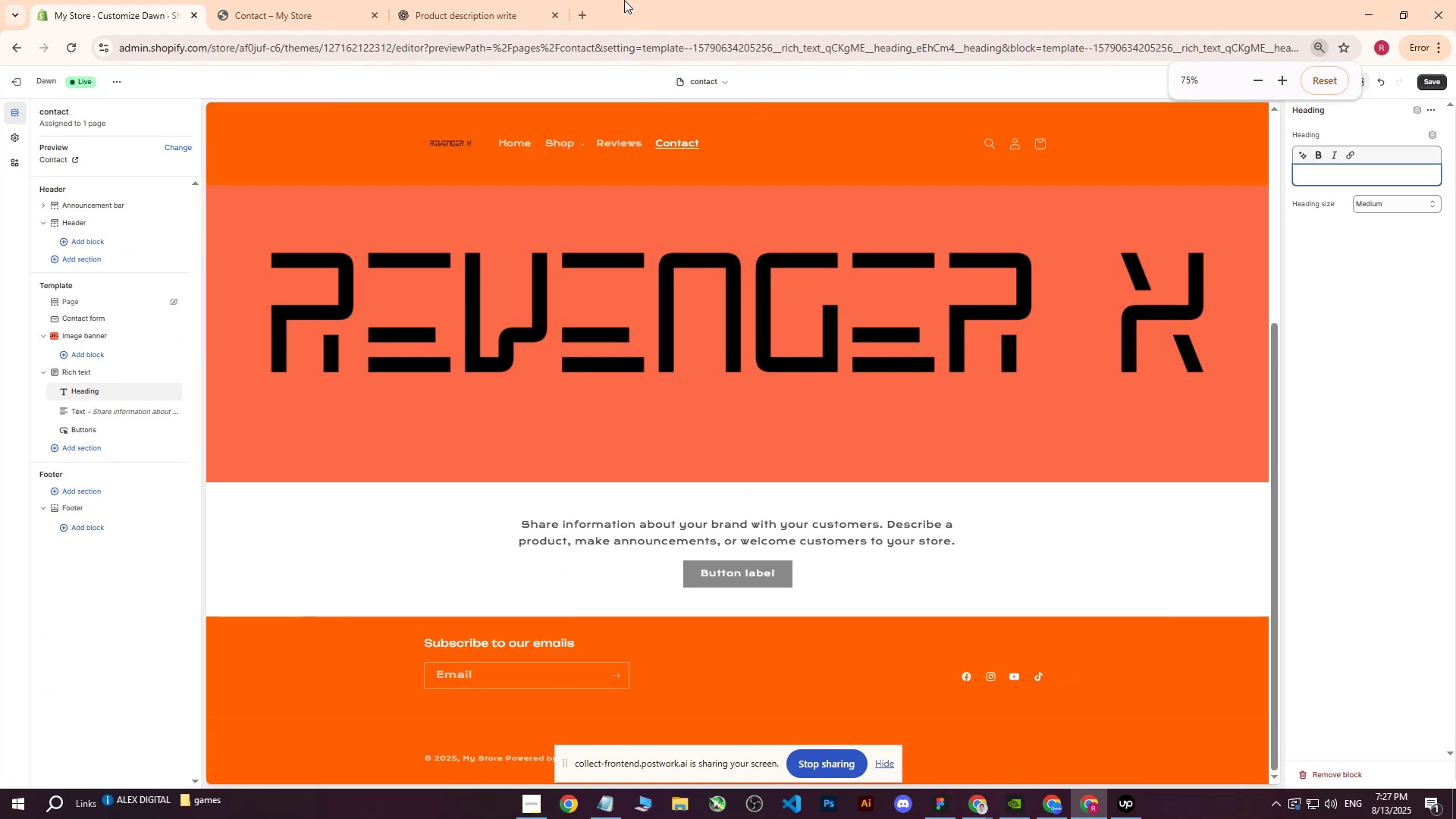 
left_click([499, 0])
 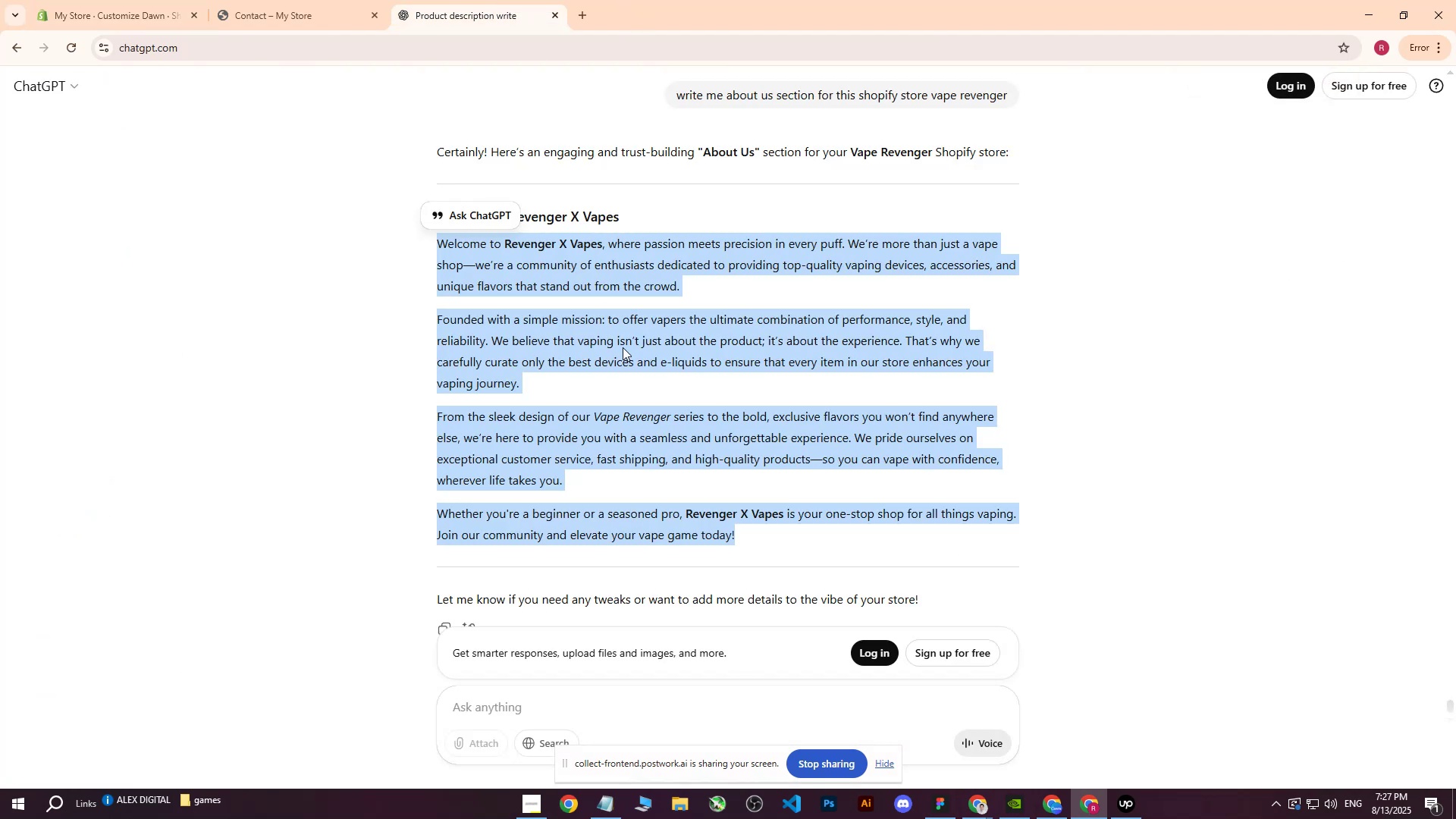 
left_click([541, 272])
 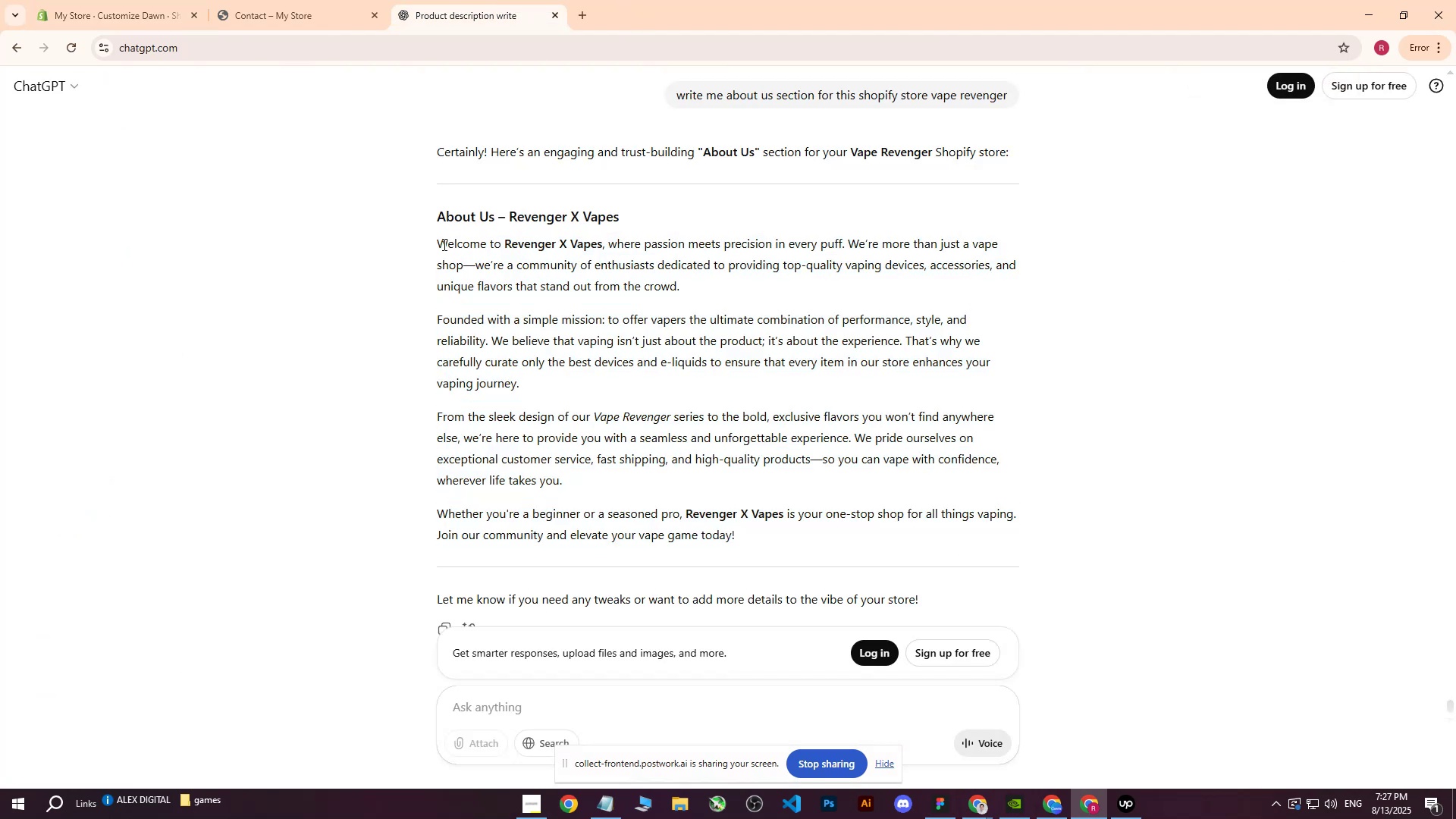 
left_click_drag(start_coordinate=[439, 243], to_coordinate=[954, 531])
 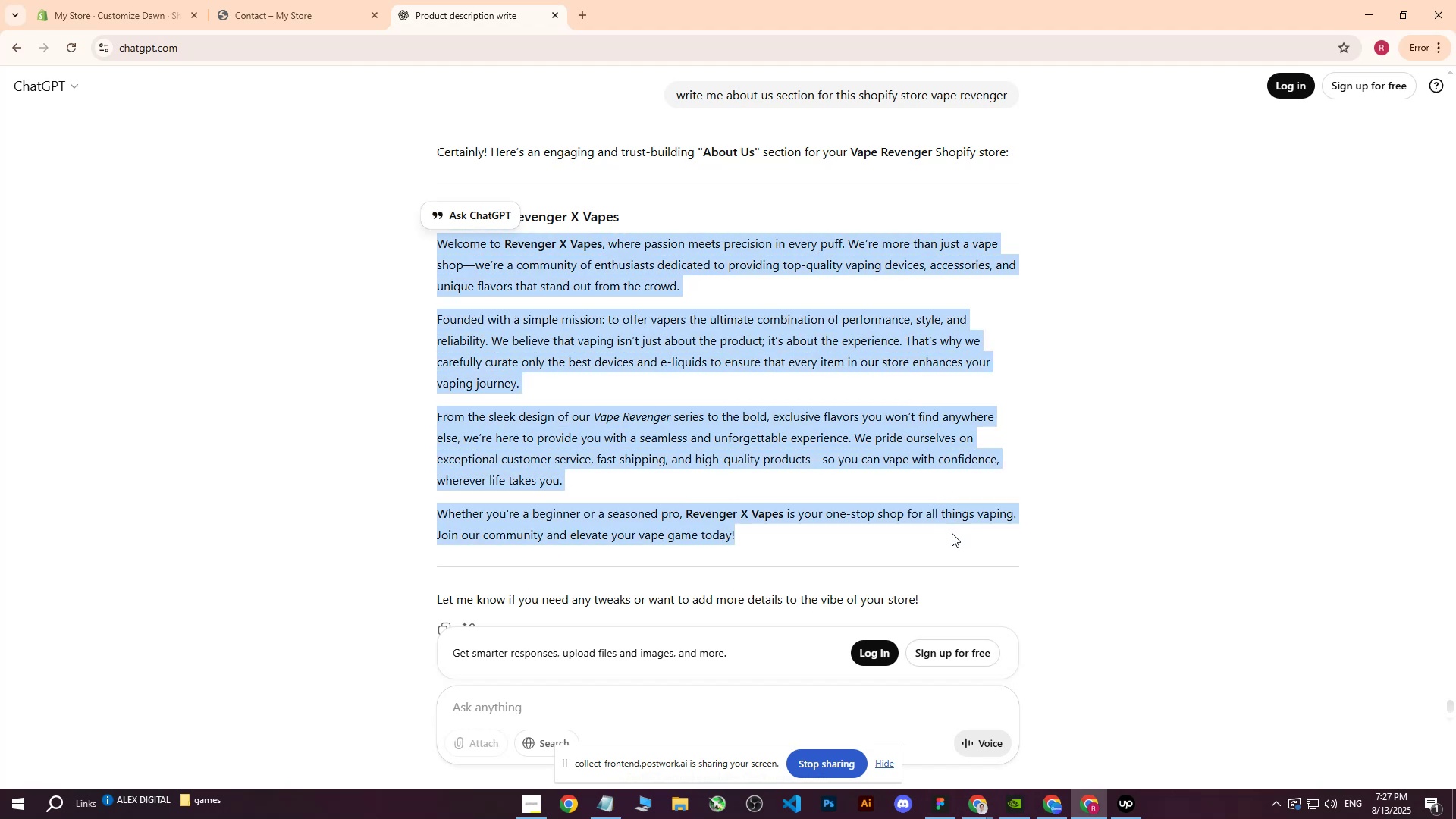 
key(Control+C)
 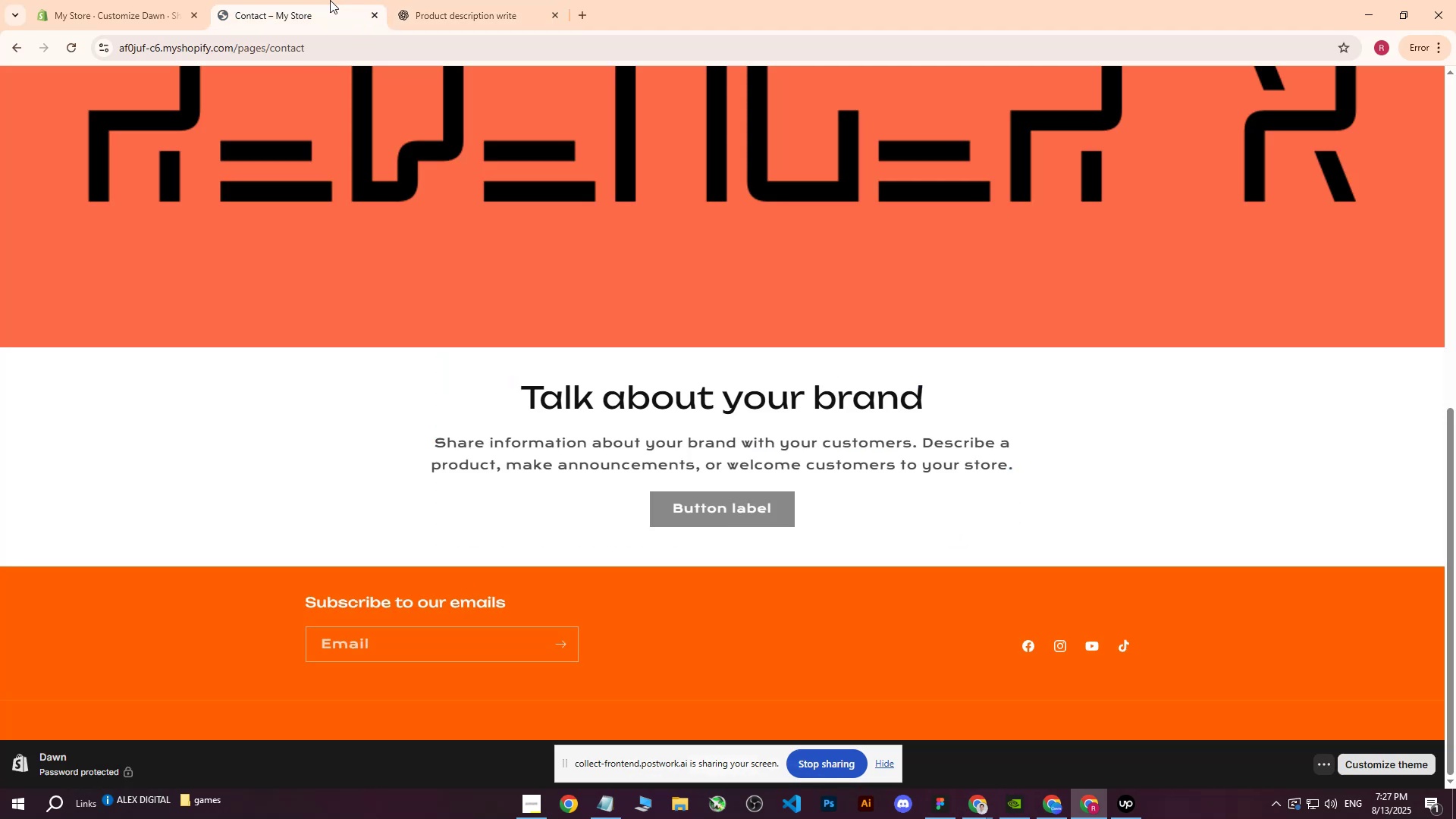 
double_click([128, 0])
 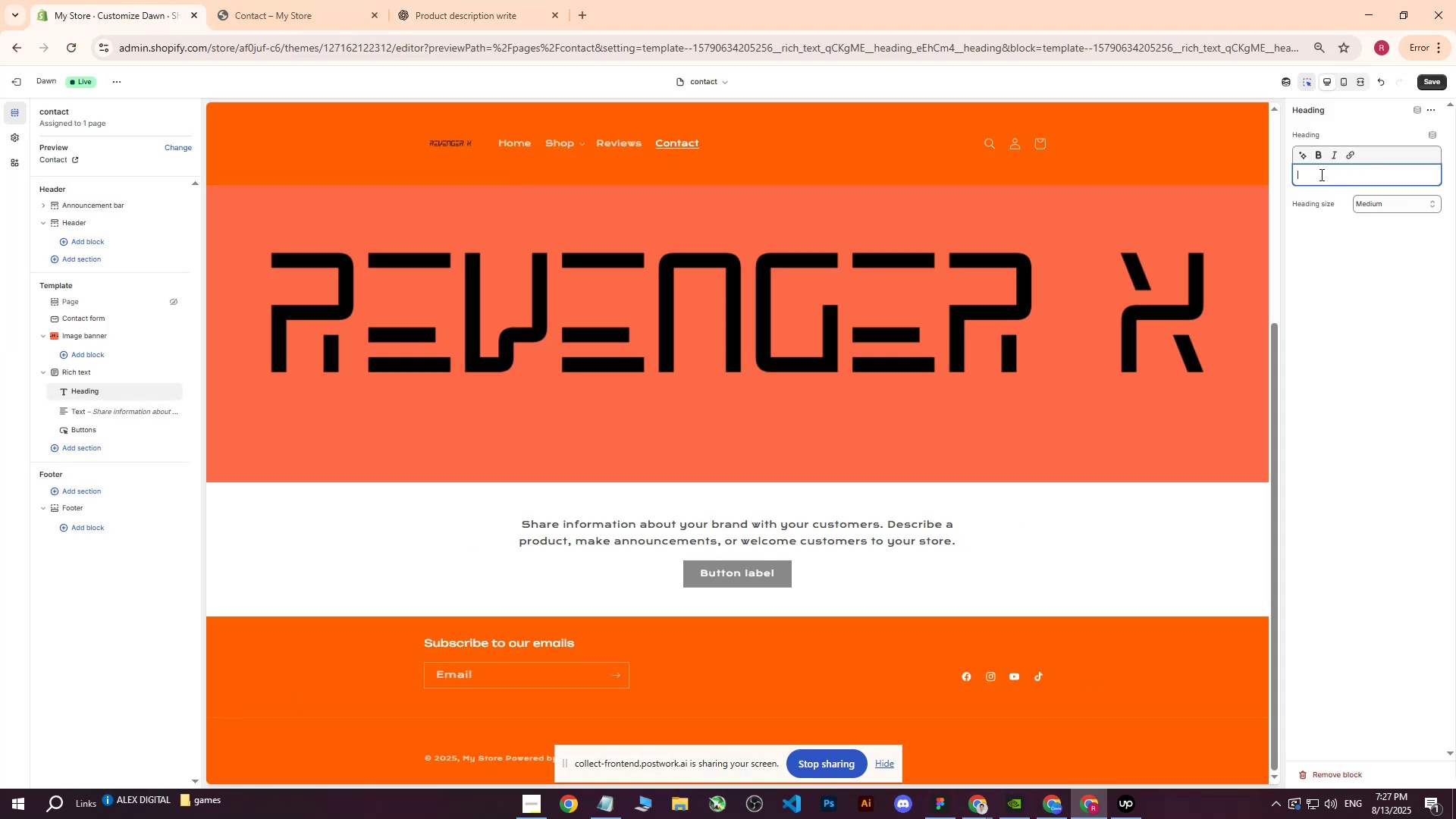 
left_click([1330, 361])
 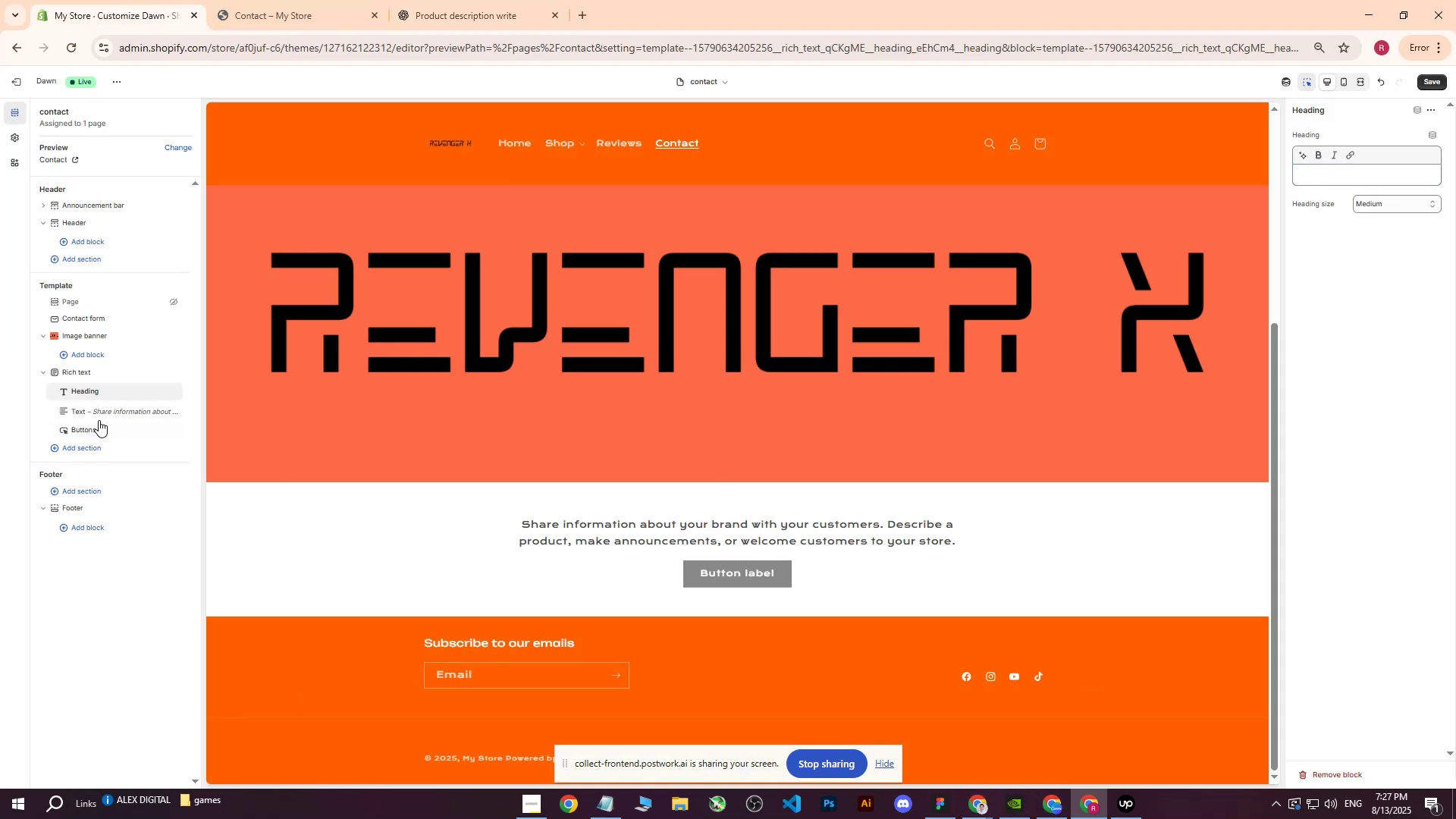 
left_click([108, 409])
 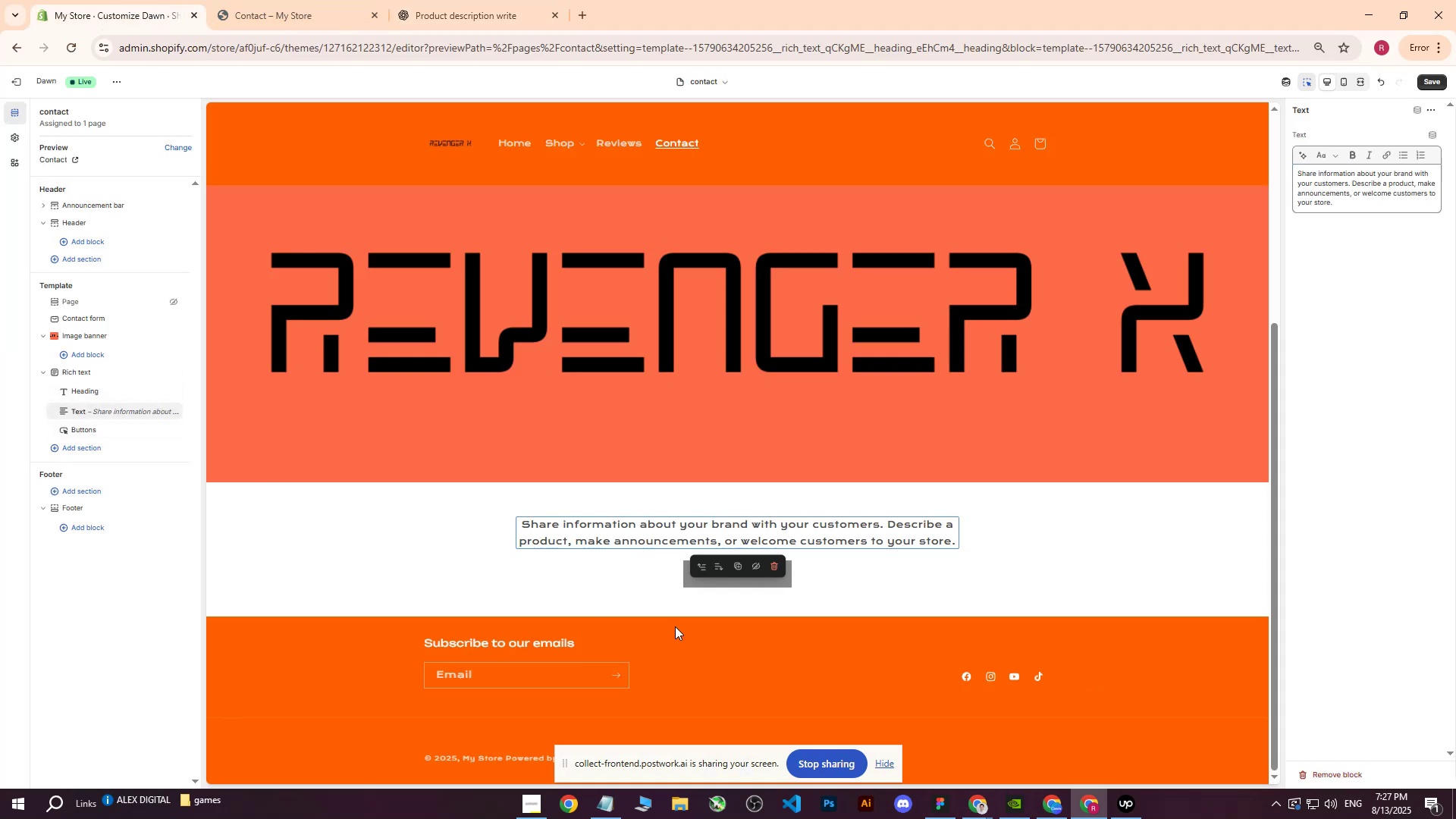 
double_click([602, 541])
 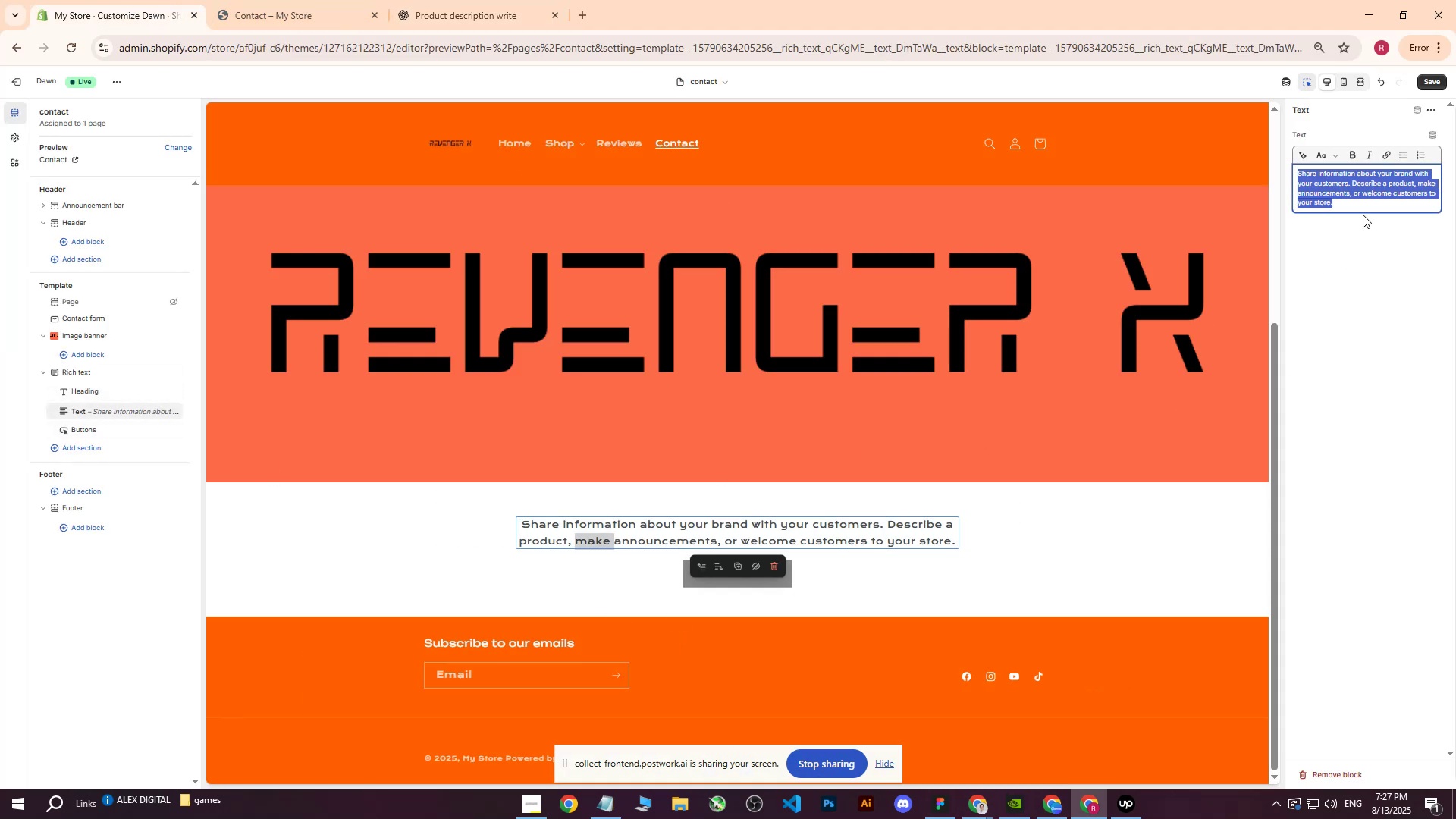 
double_click([1359, 208])
 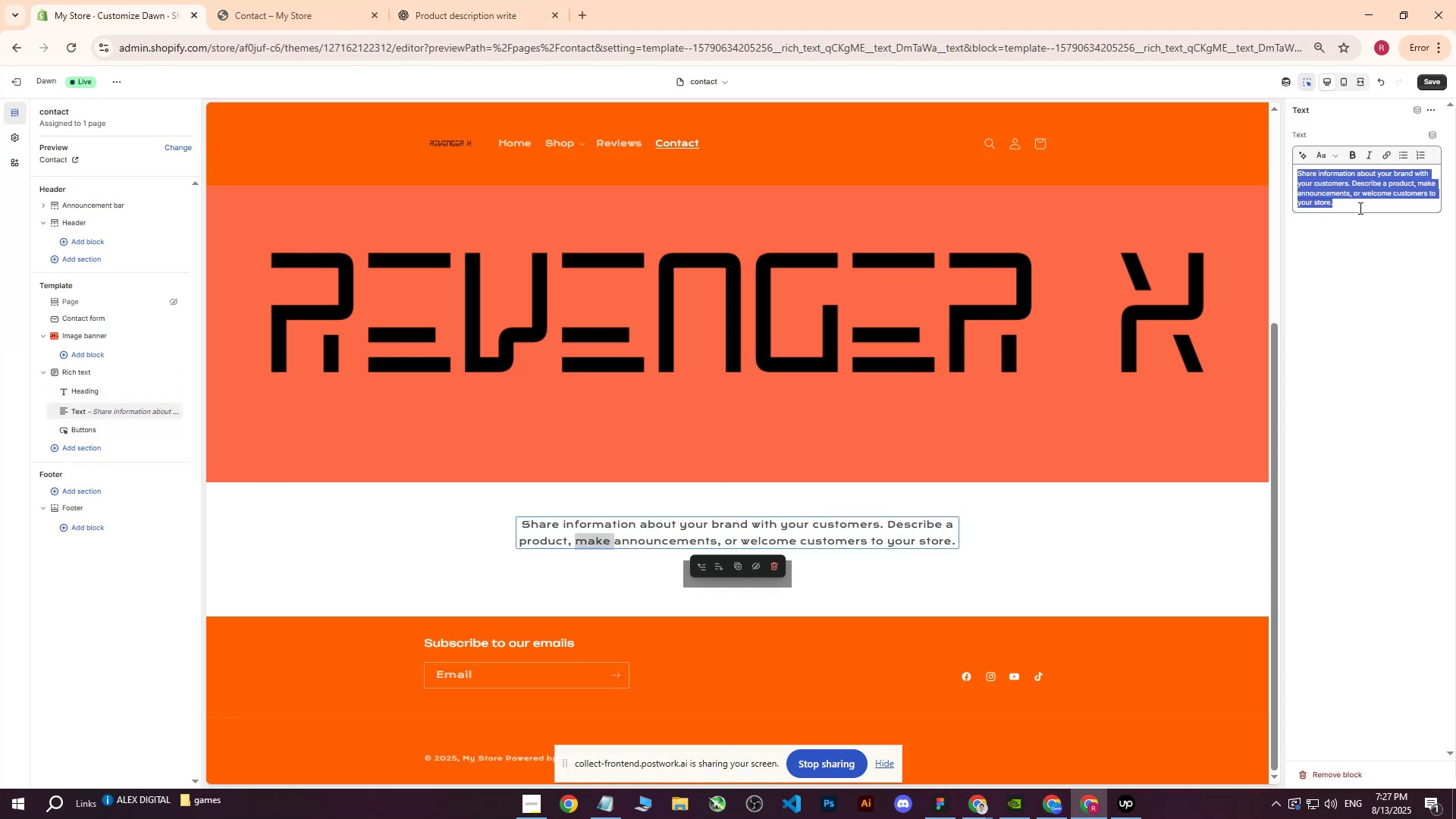 
left_click_drag(start_coordinate=[1360, 208], to_coordinate=[1335, 204])
 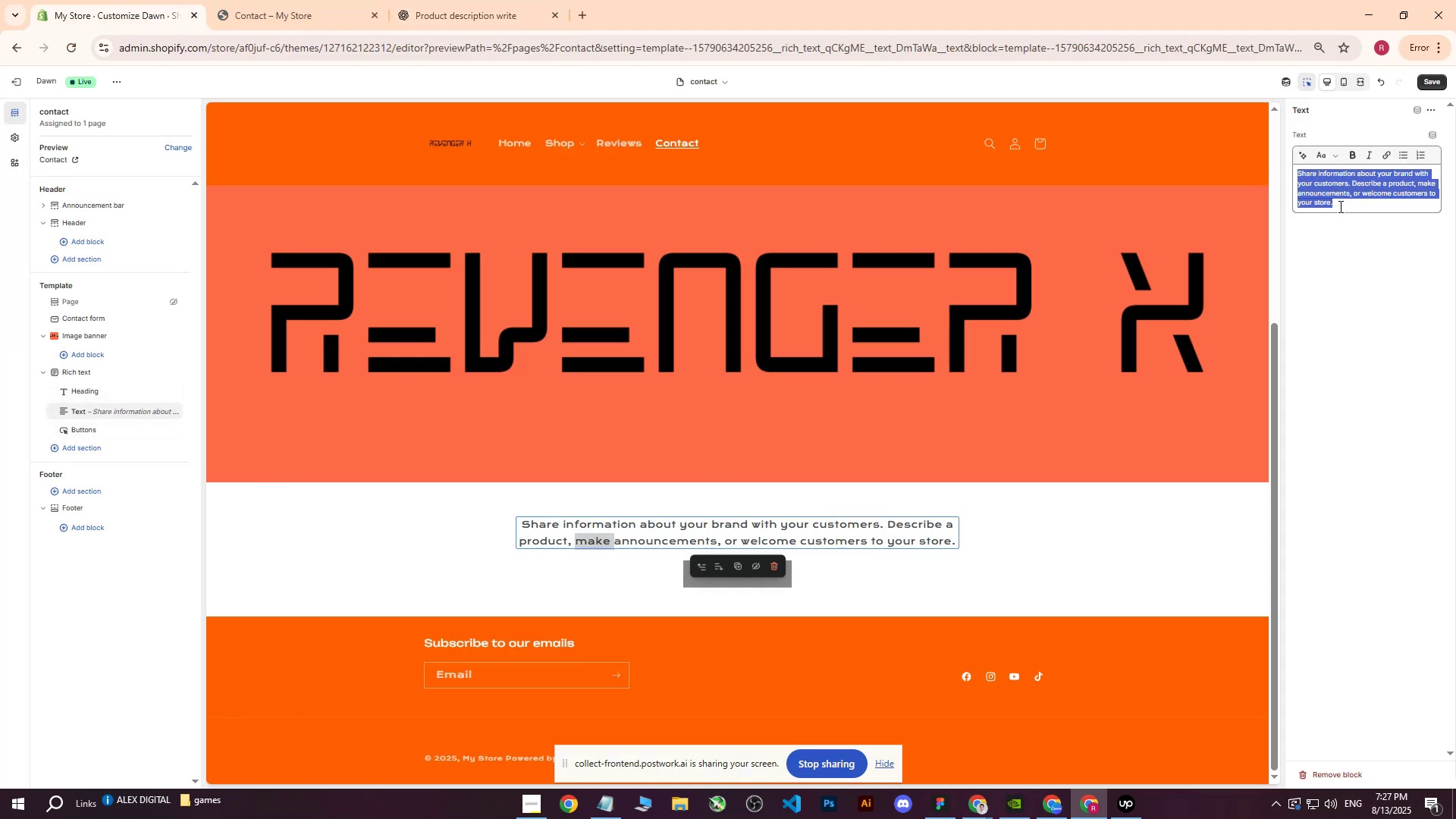 
key(Control+ControlLeft)
 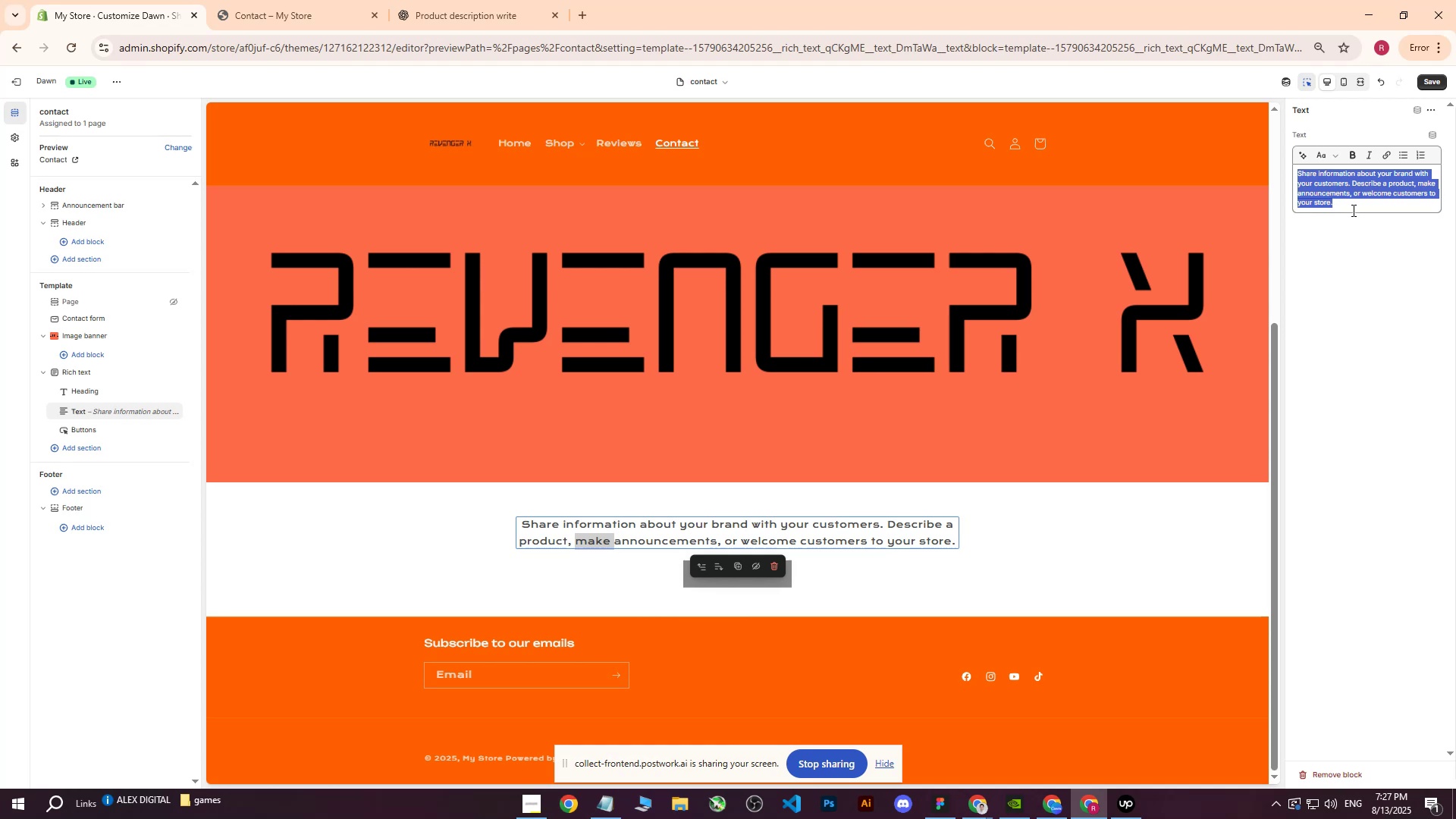 
key(Control+V)
 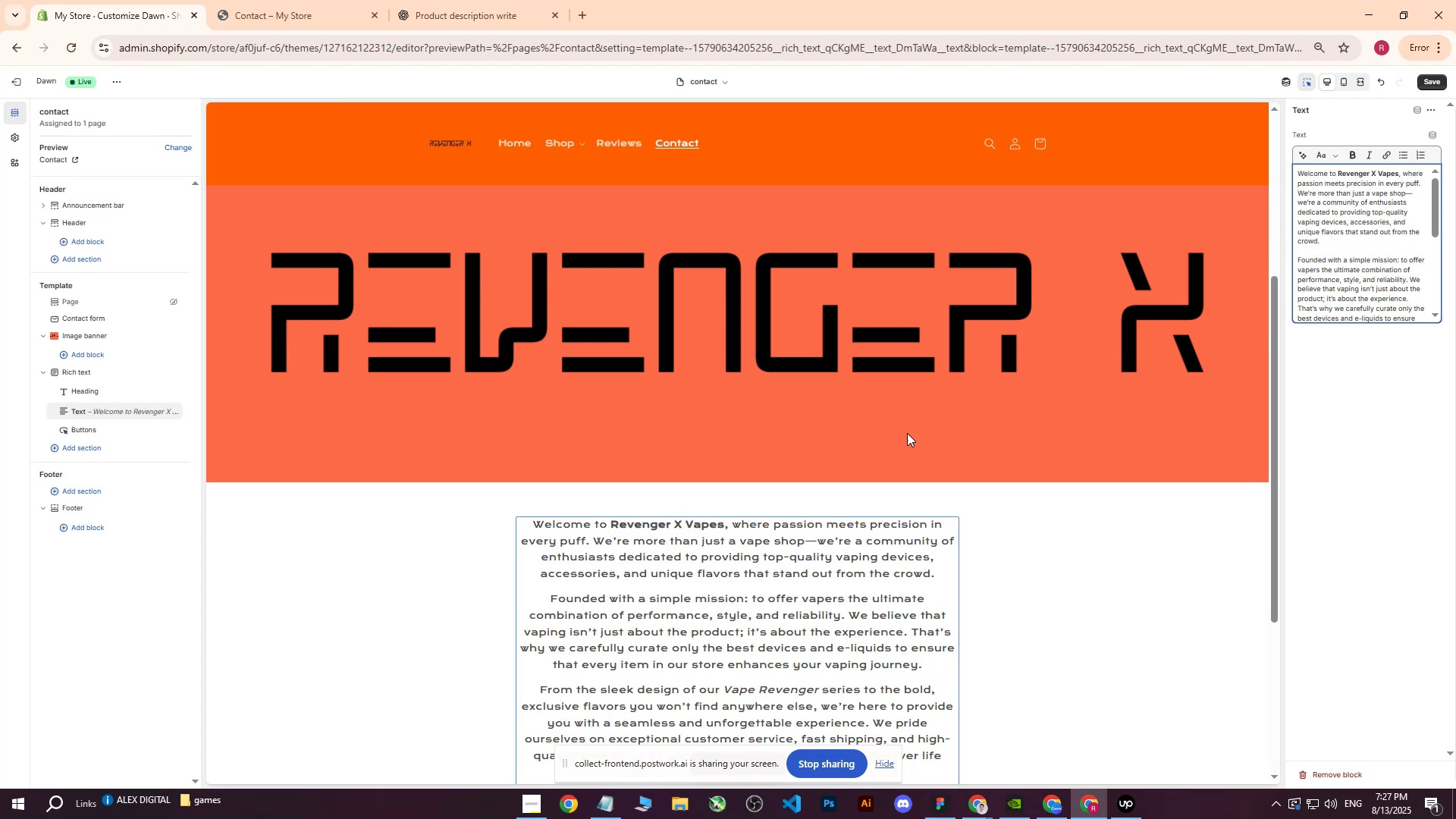 
scroll: coordinate [775, 464], scroll_direction: down, amount: 2.0
 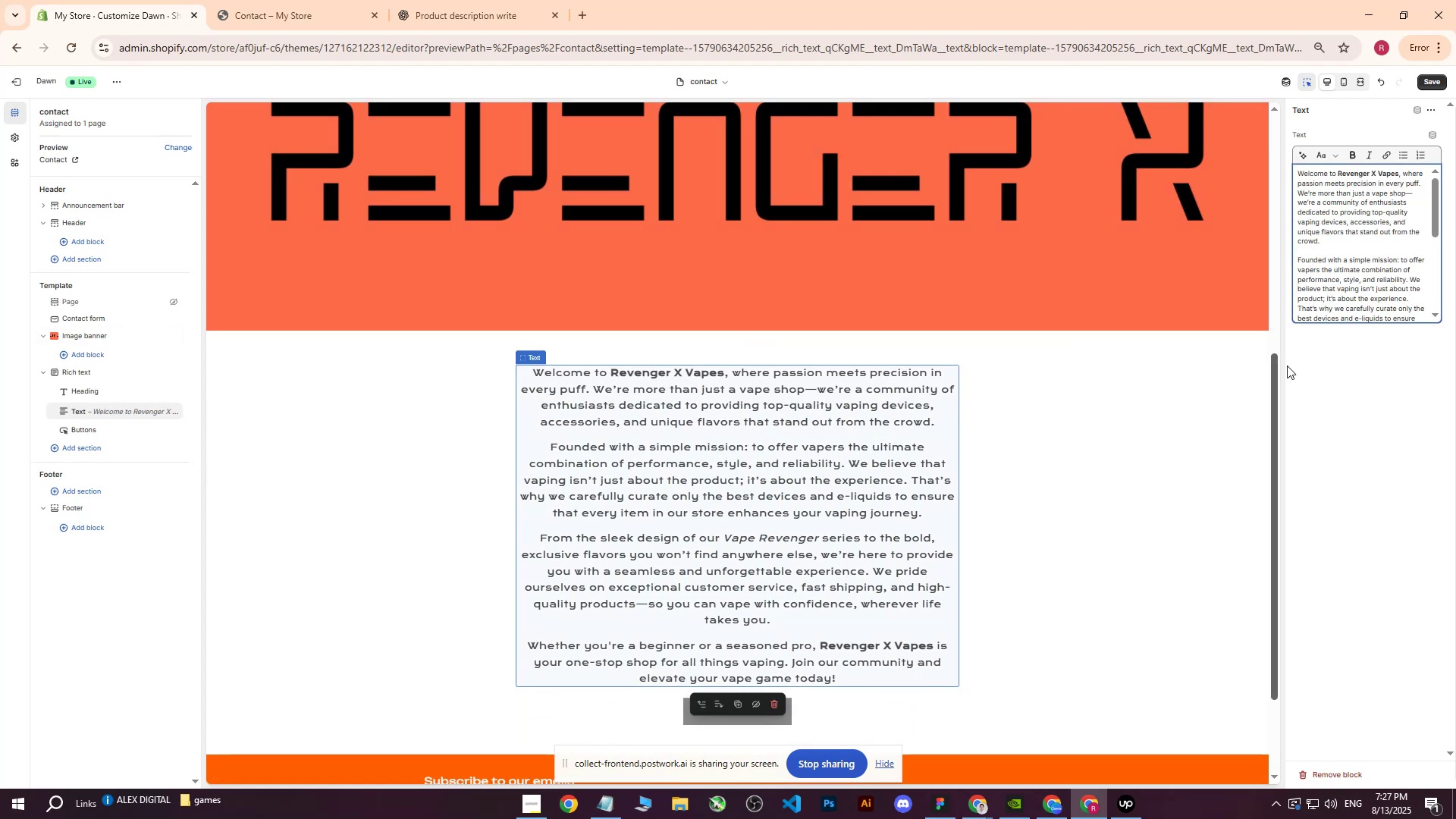 
left_click([1385, 416])
 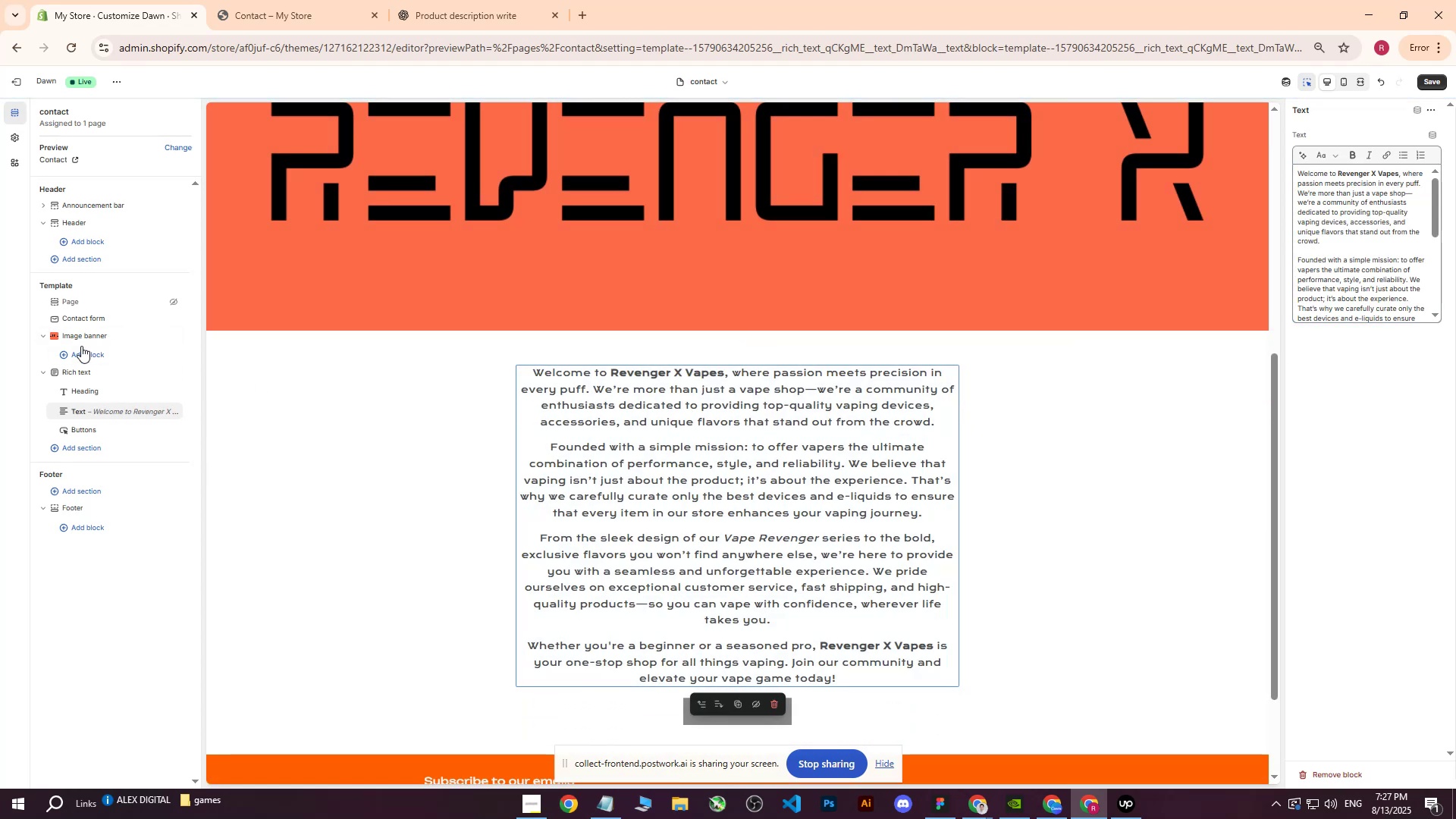 
left_click([80, 331])
 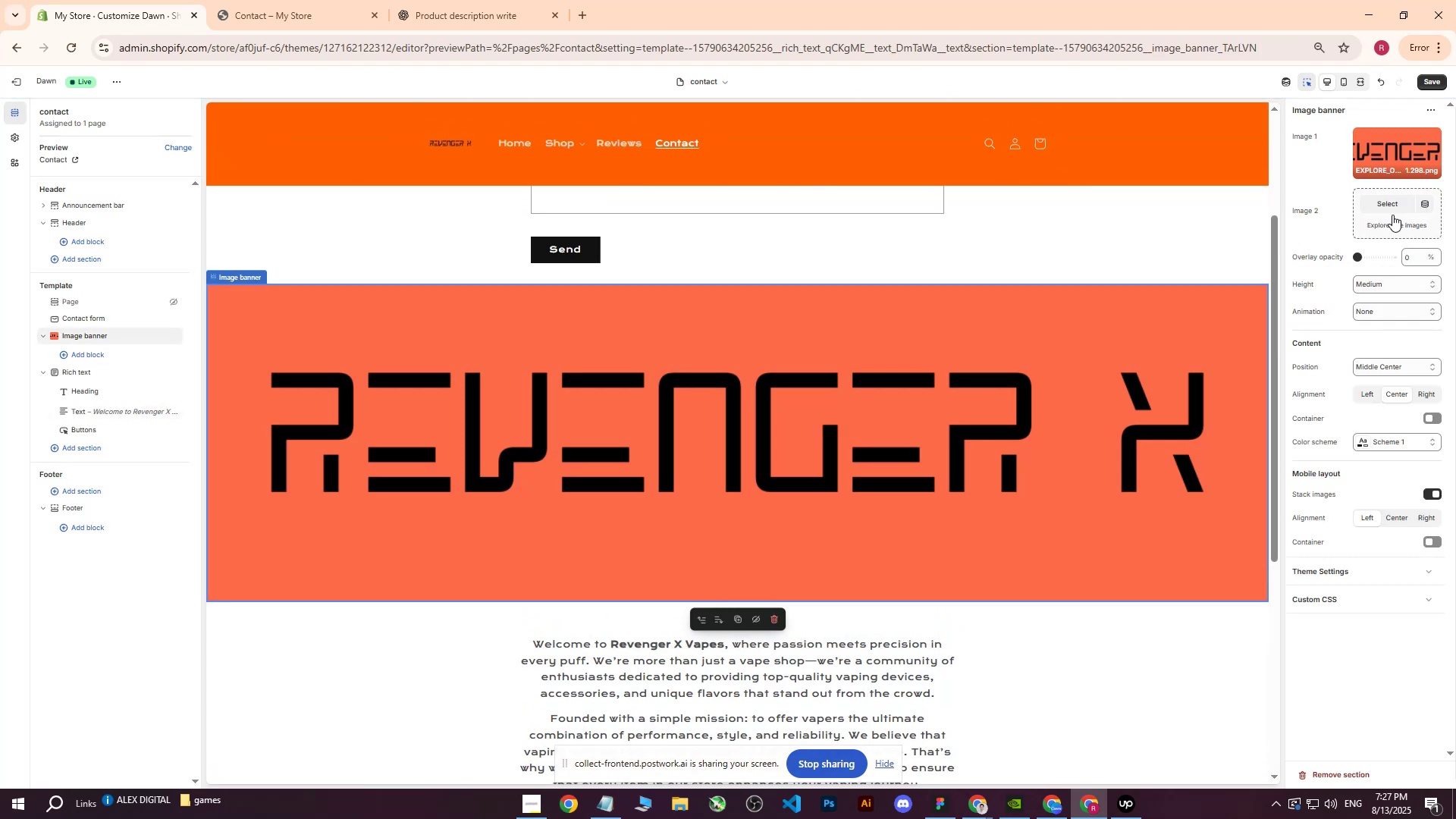 
wait(9.29)
 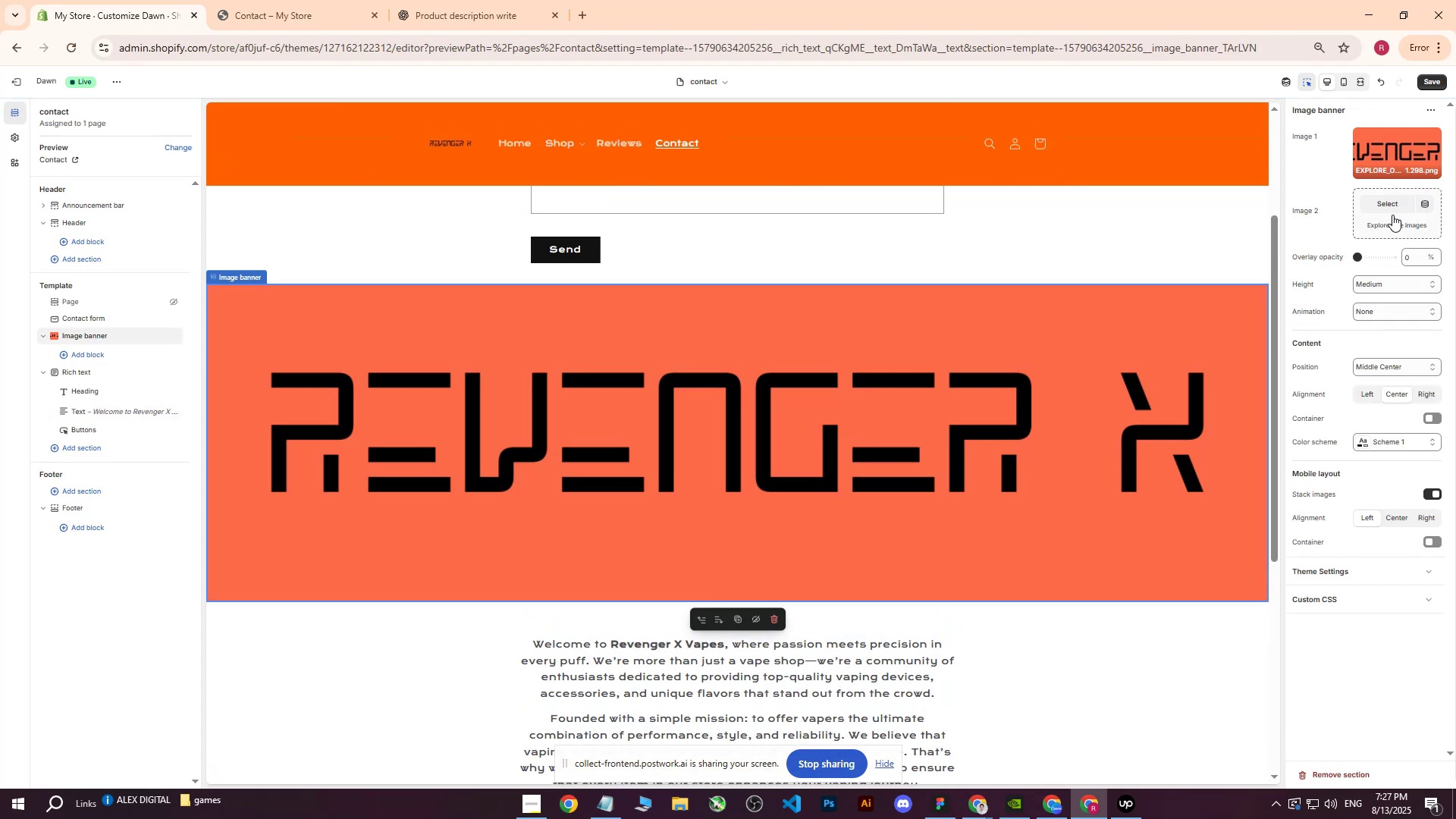 
left_click([1398, 516])
 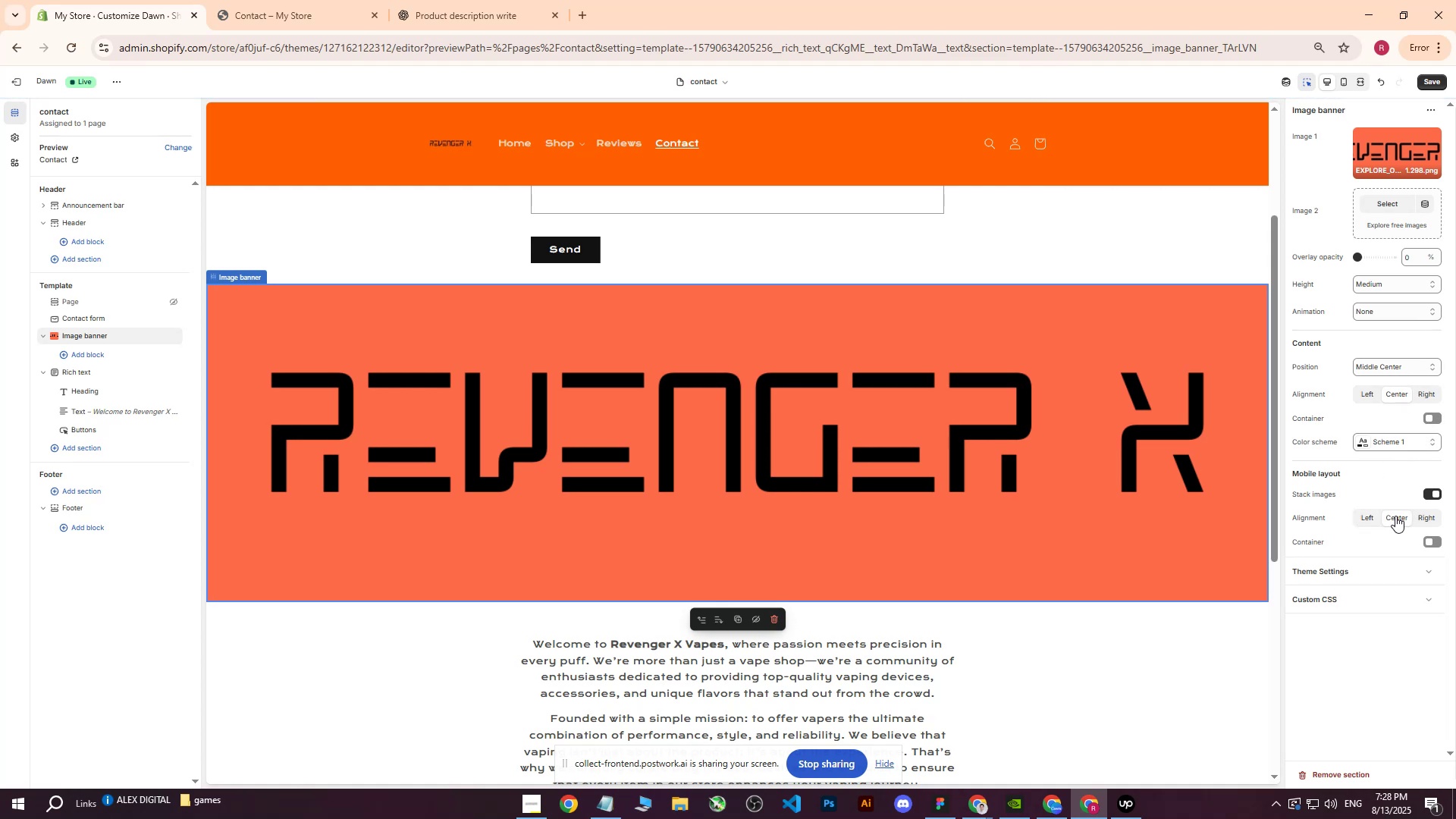 
left_click([1366, 513])
 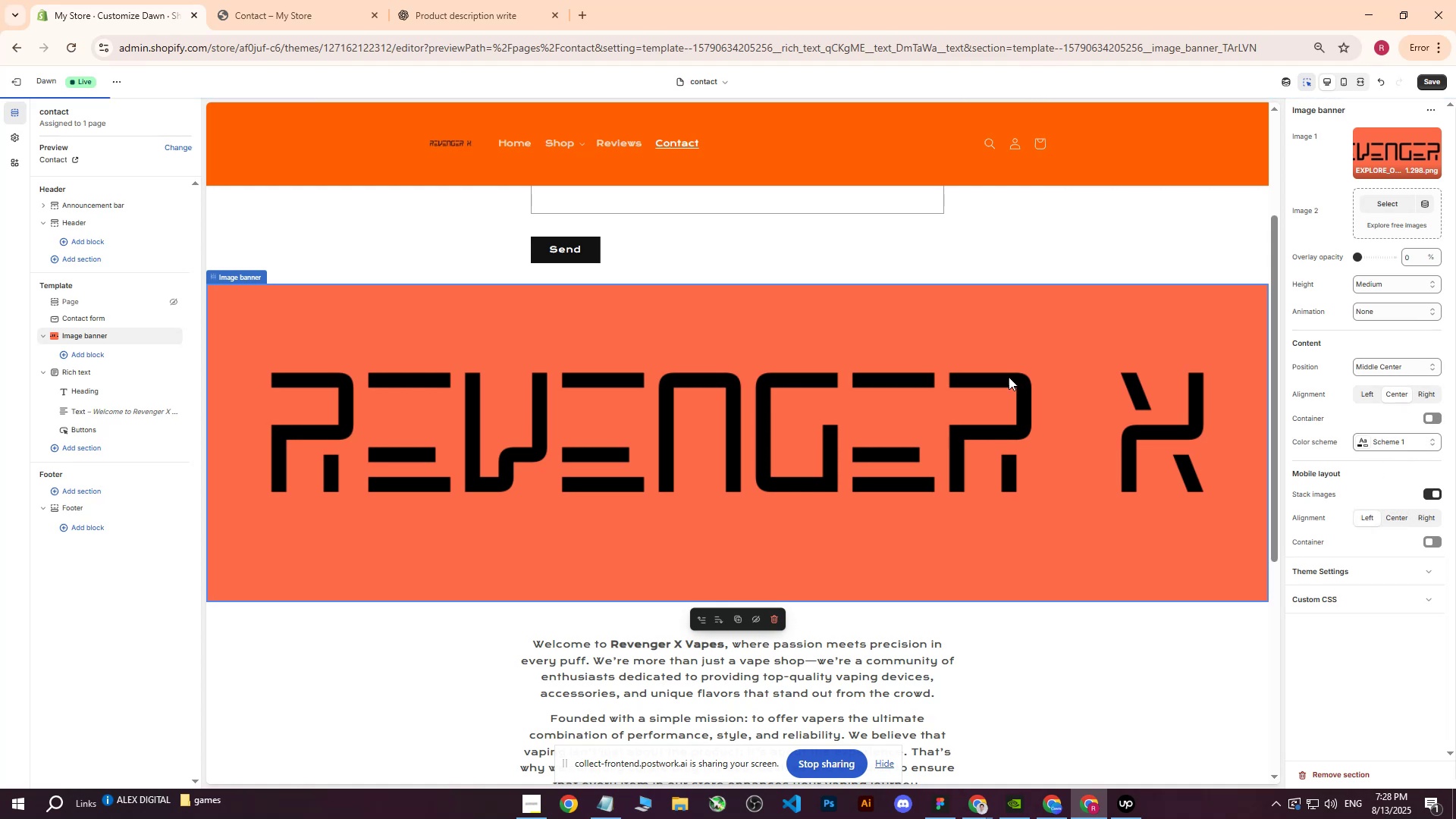 
scroll: coordinate [915, 340], scroll_direction: down, amount: 5.0
 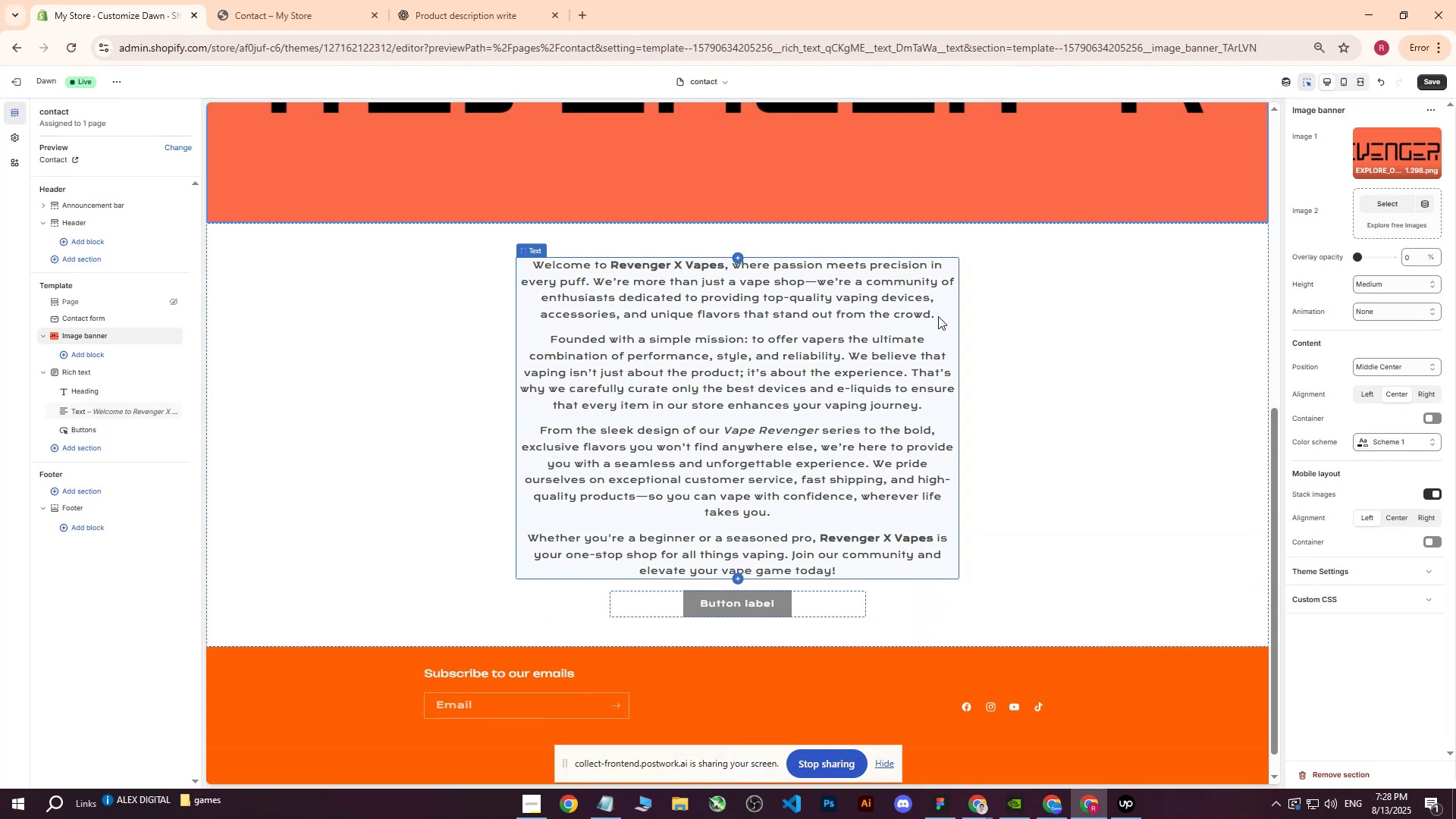 
scroll: coordinate [949, 337], scroll_direction: up, amount: 2.0
 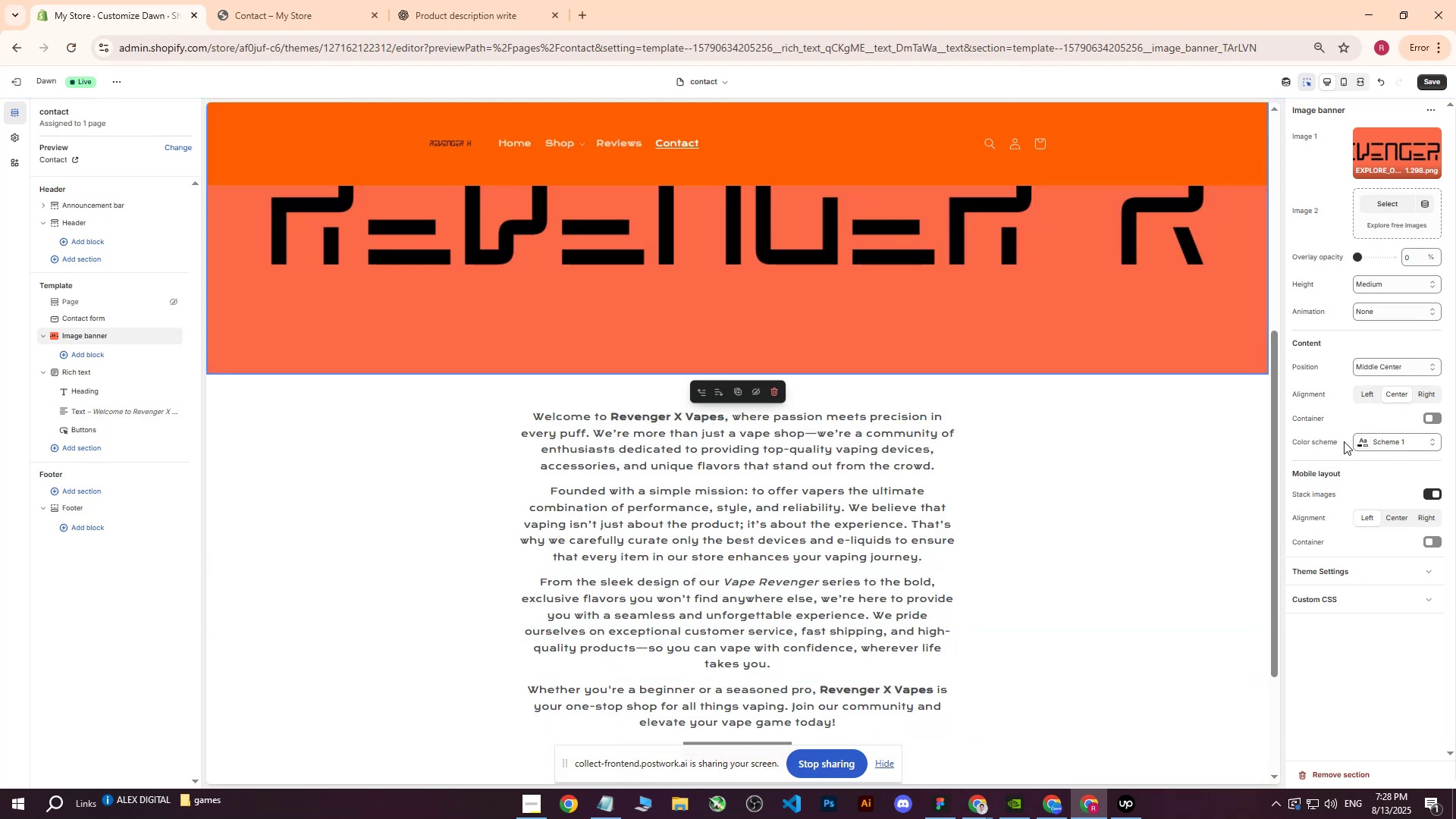 
left_click([1361, 441])
 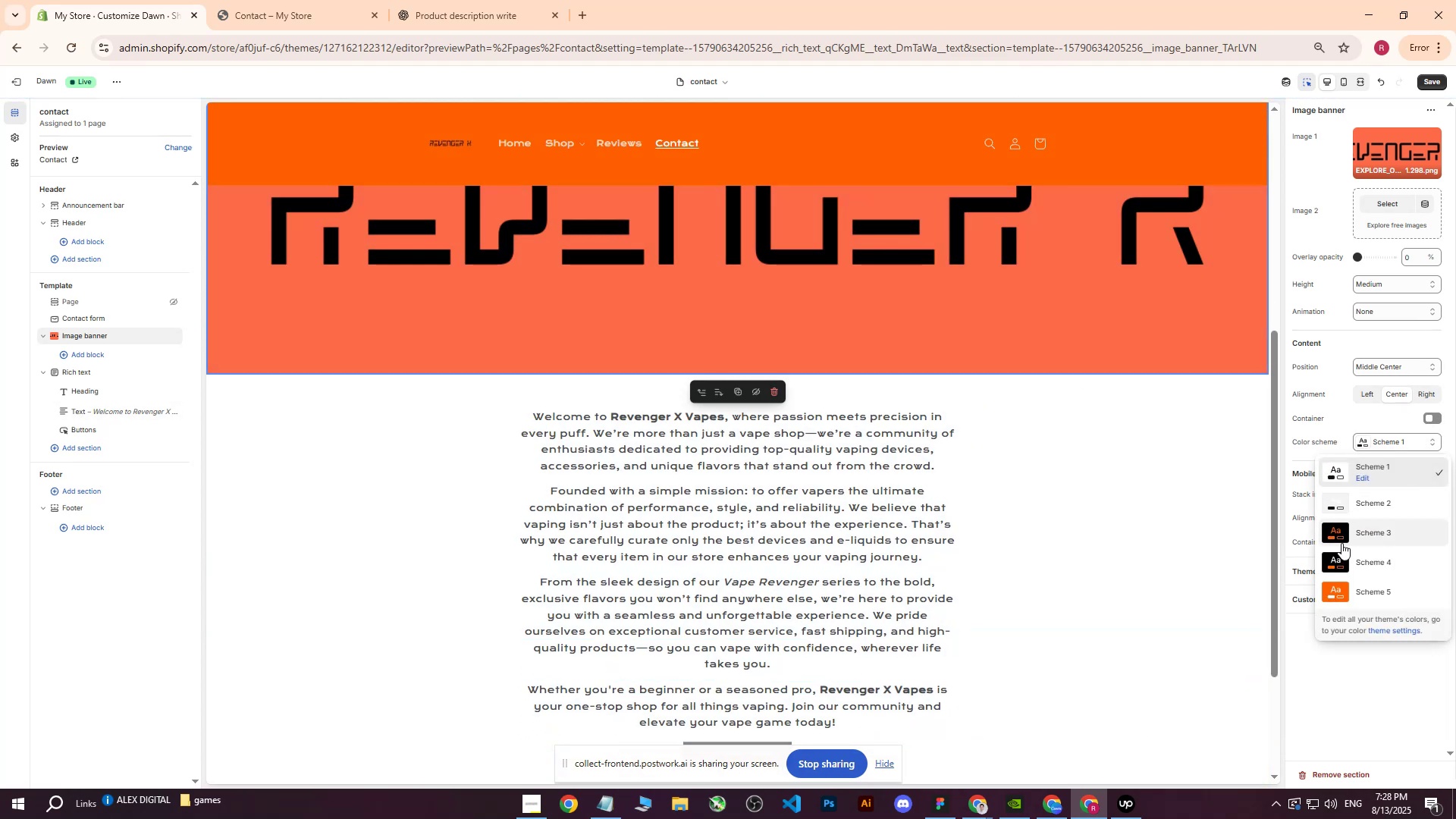 
left_click([1341, 538])
 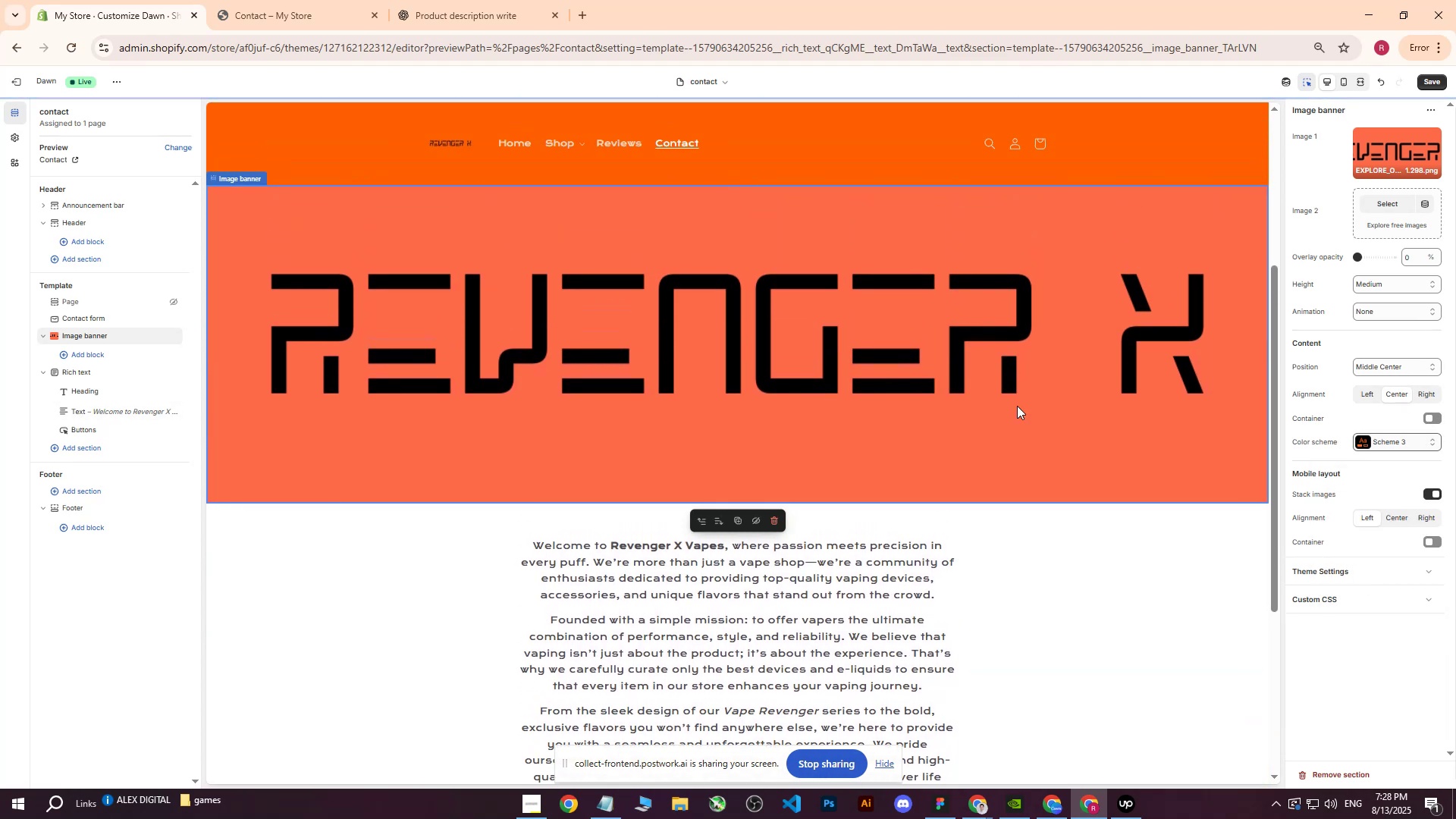 
scroll: coordinate [1006, 399], scroll_direction: down, amount: 2.0
 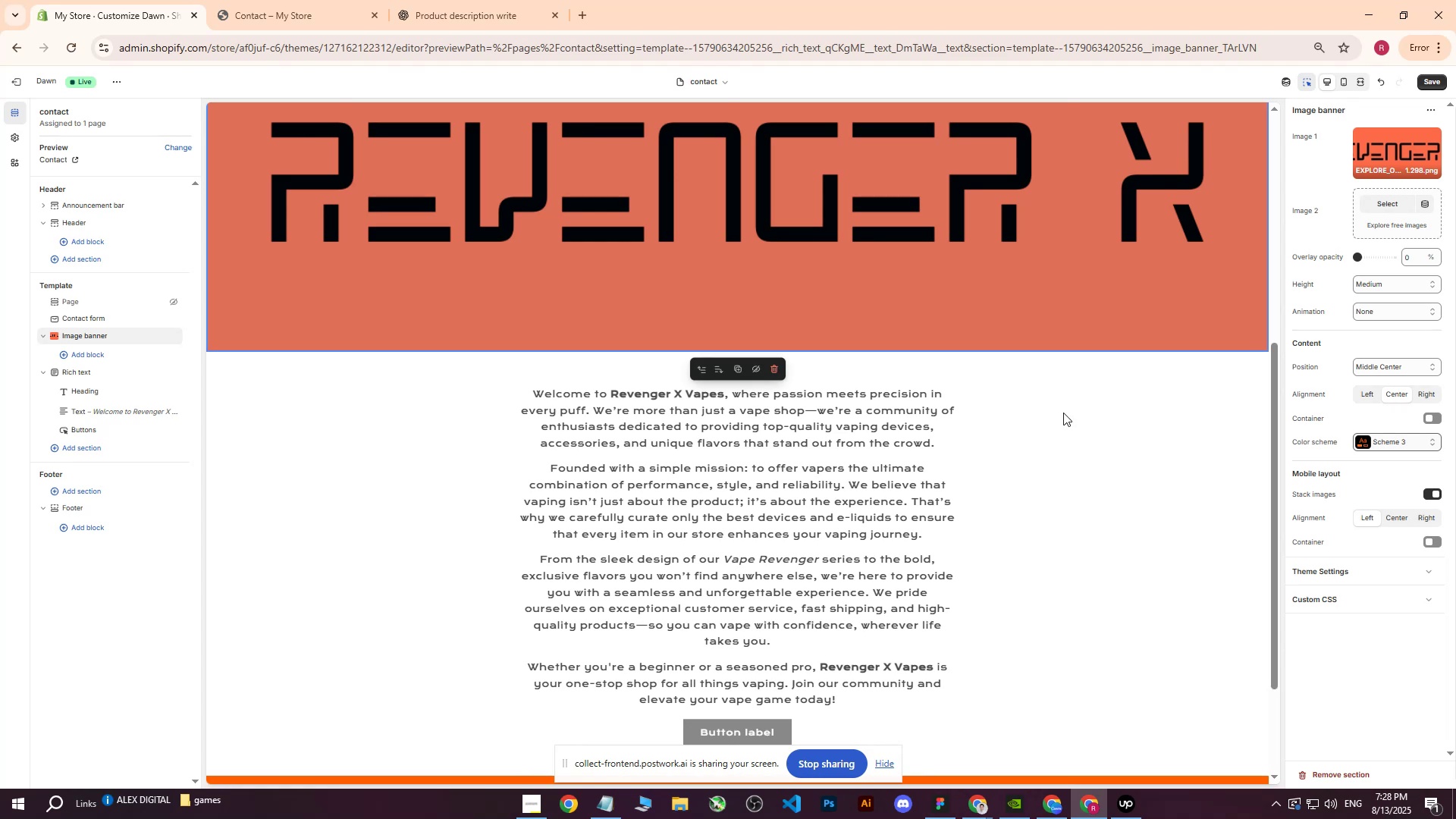 
scroll: coordinate [1078, 417], scroll_direction: up, amount: 1.0
 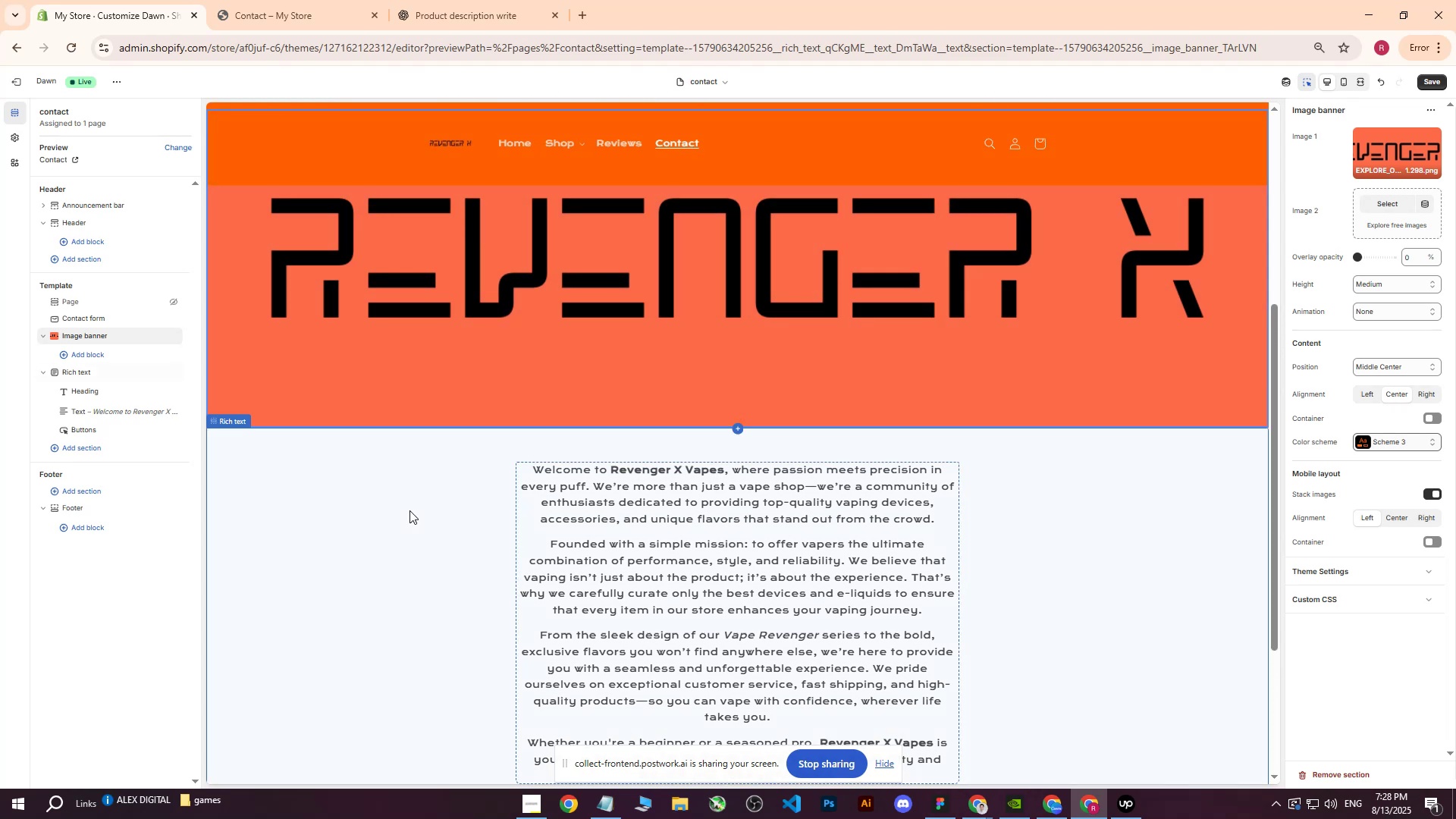 
scroll: coordinate [419, 504], scroll_direction: down, amount: 2.0
 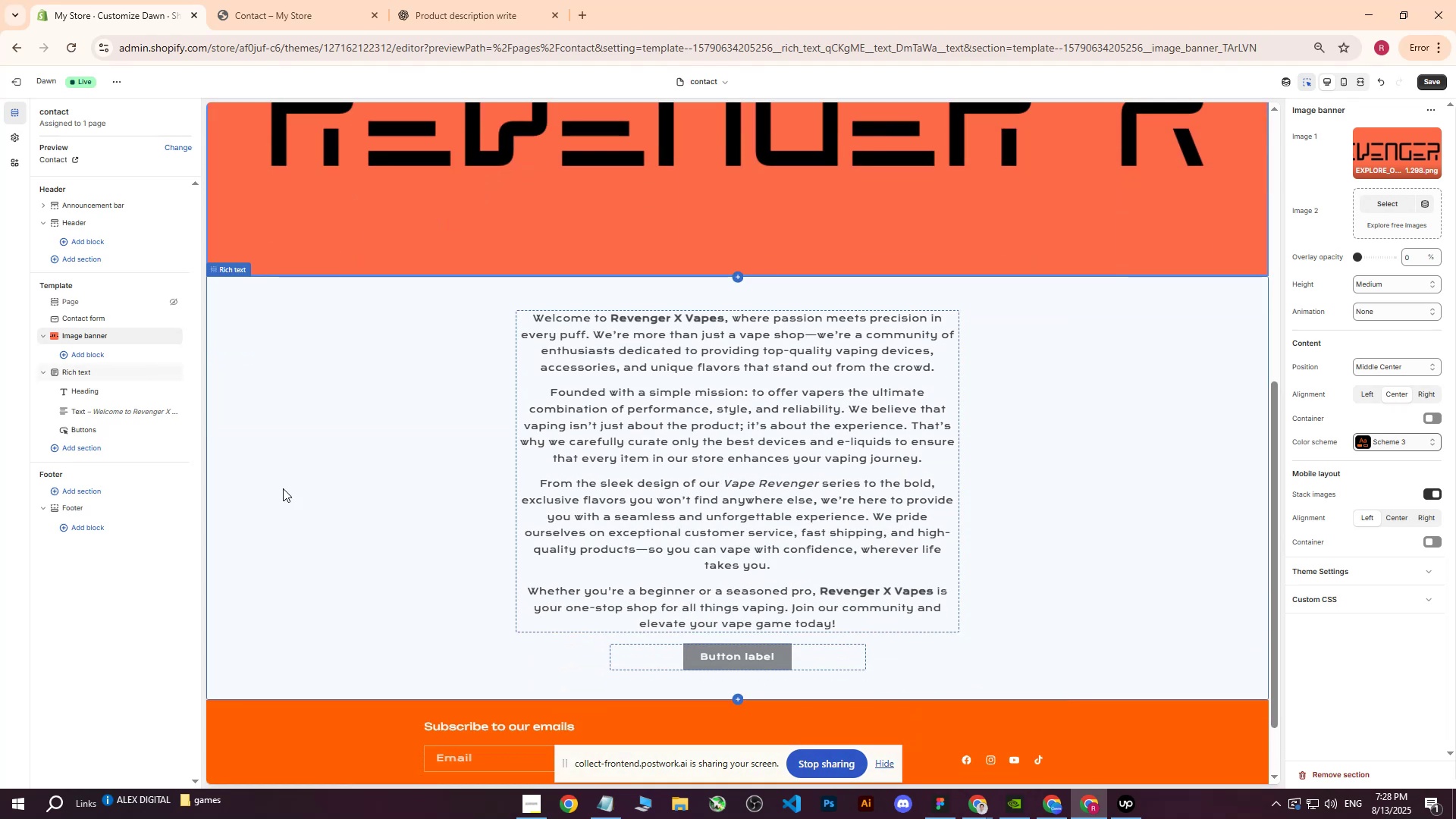 
left_click([281, 484])
 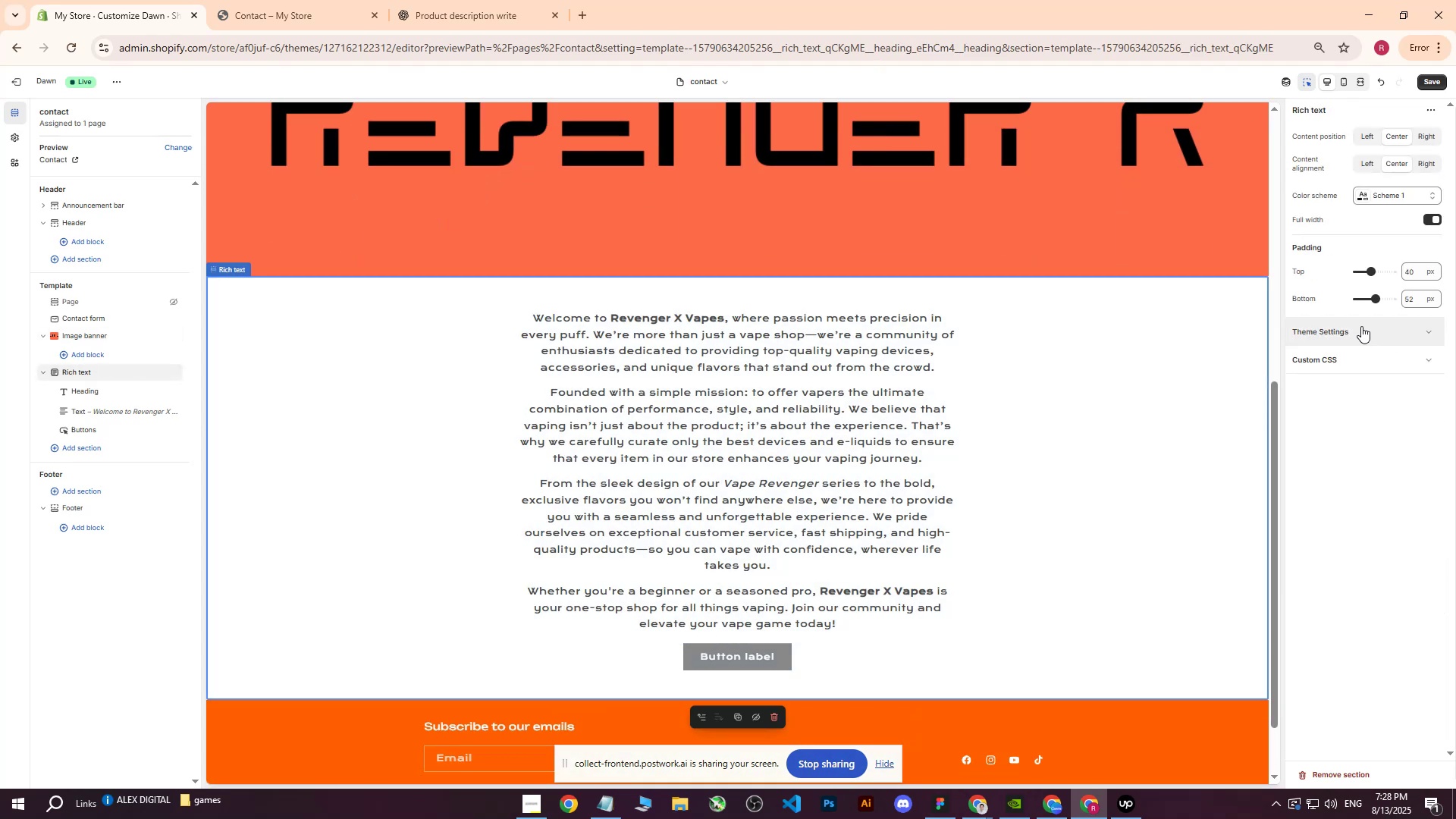 
left_click([1363, 196])
 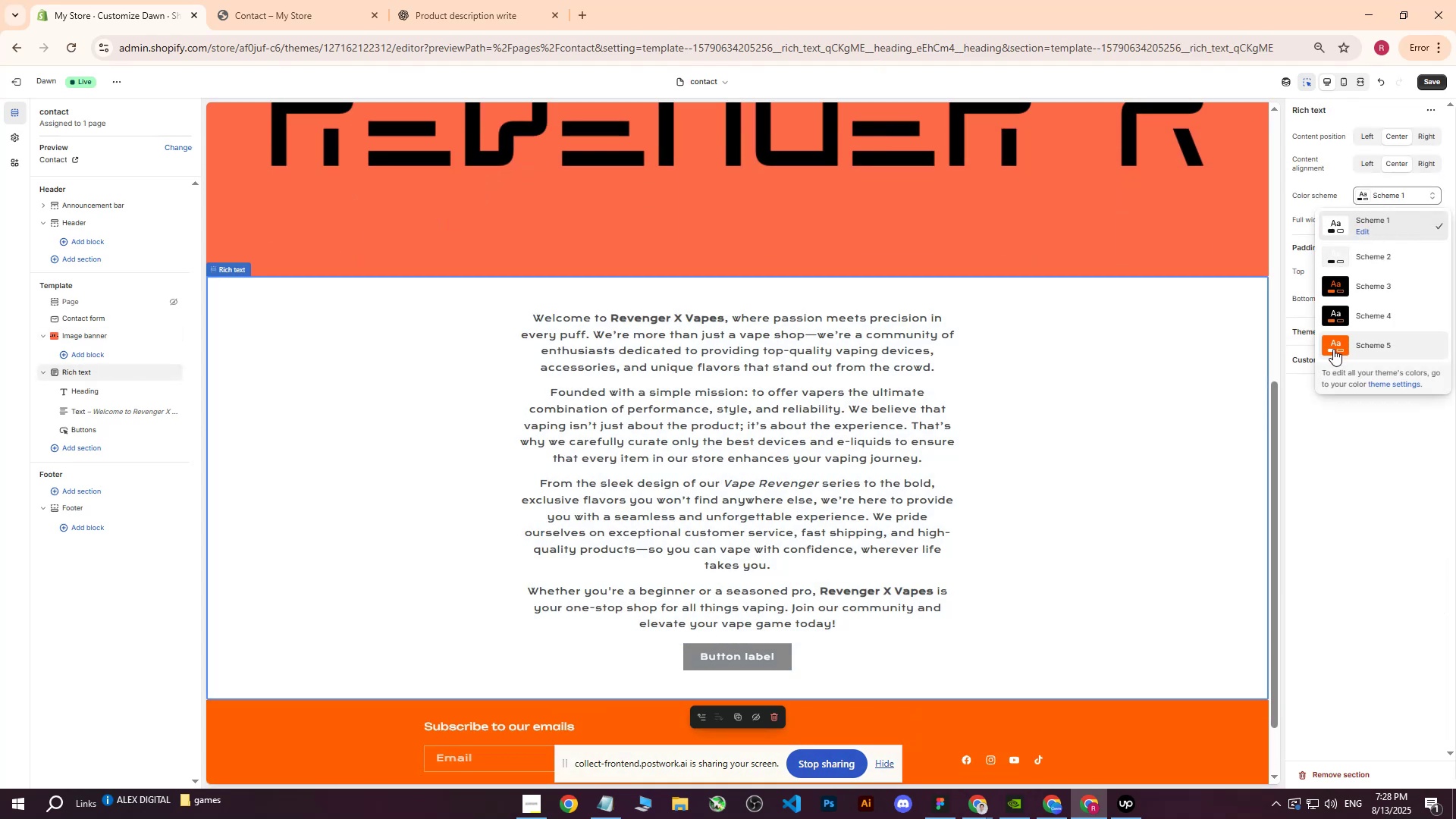 
left_click([1335, 317])
 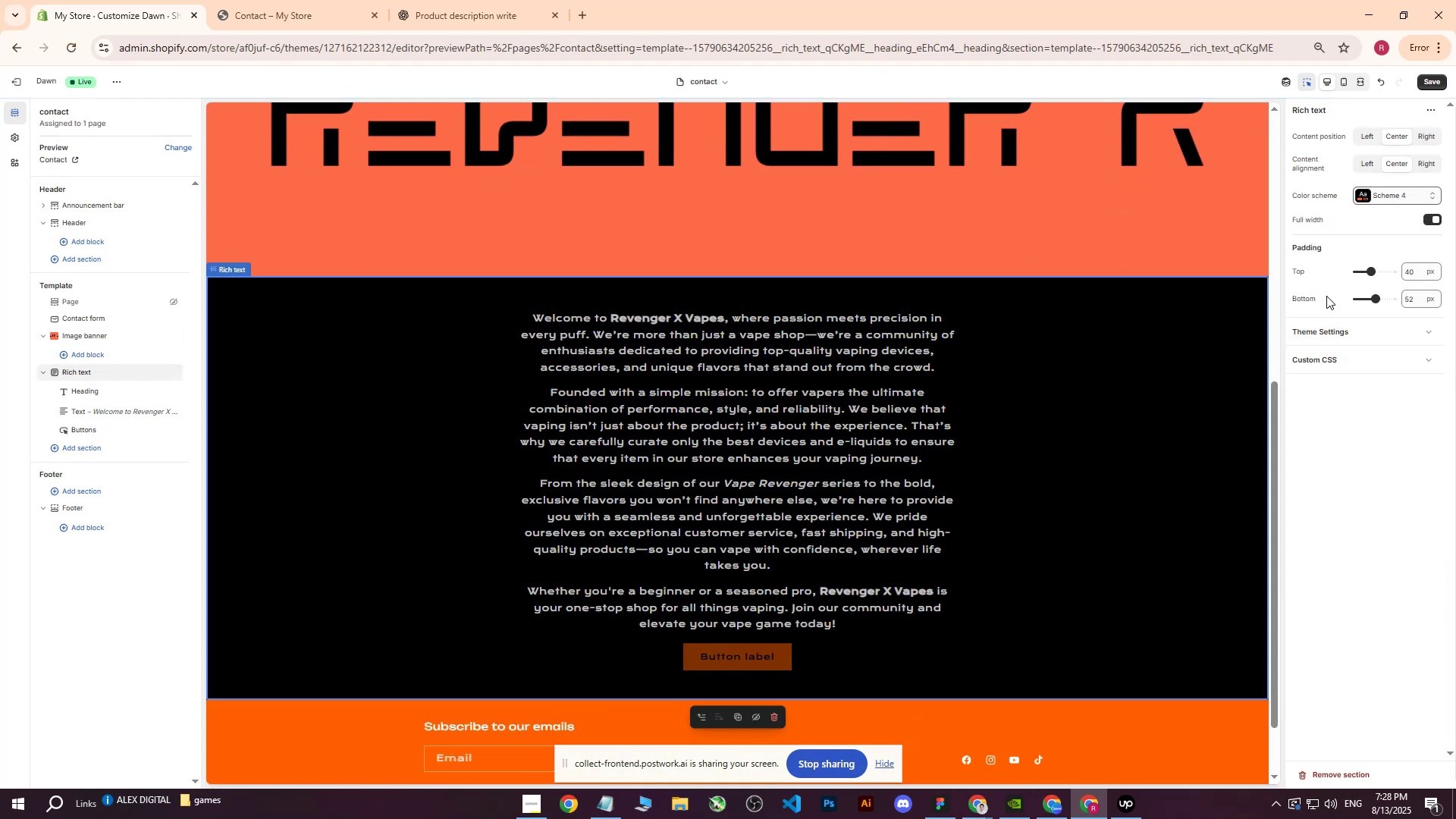 
left_click([1365, 197])
 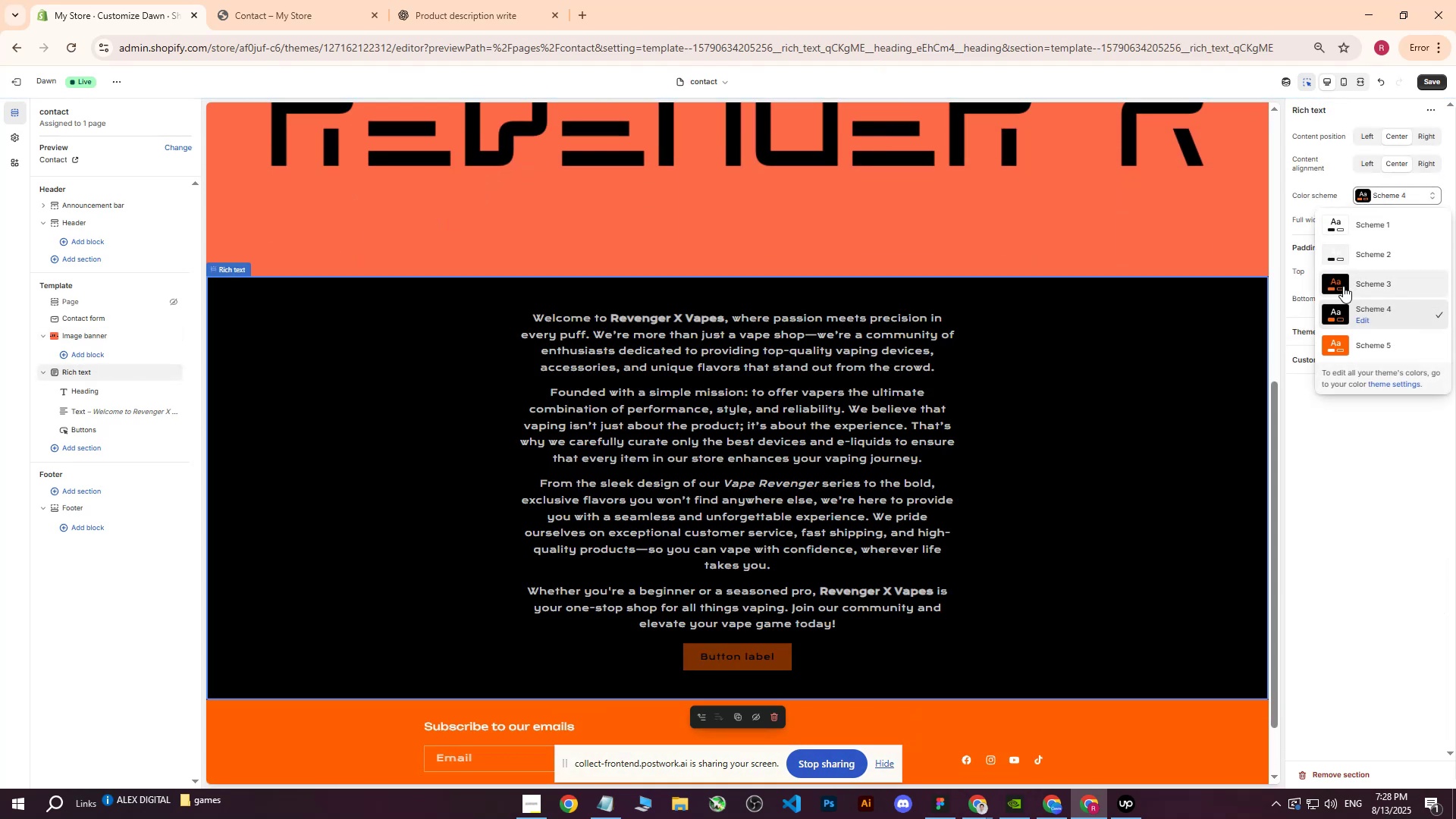 
left_click([1339, 285])
 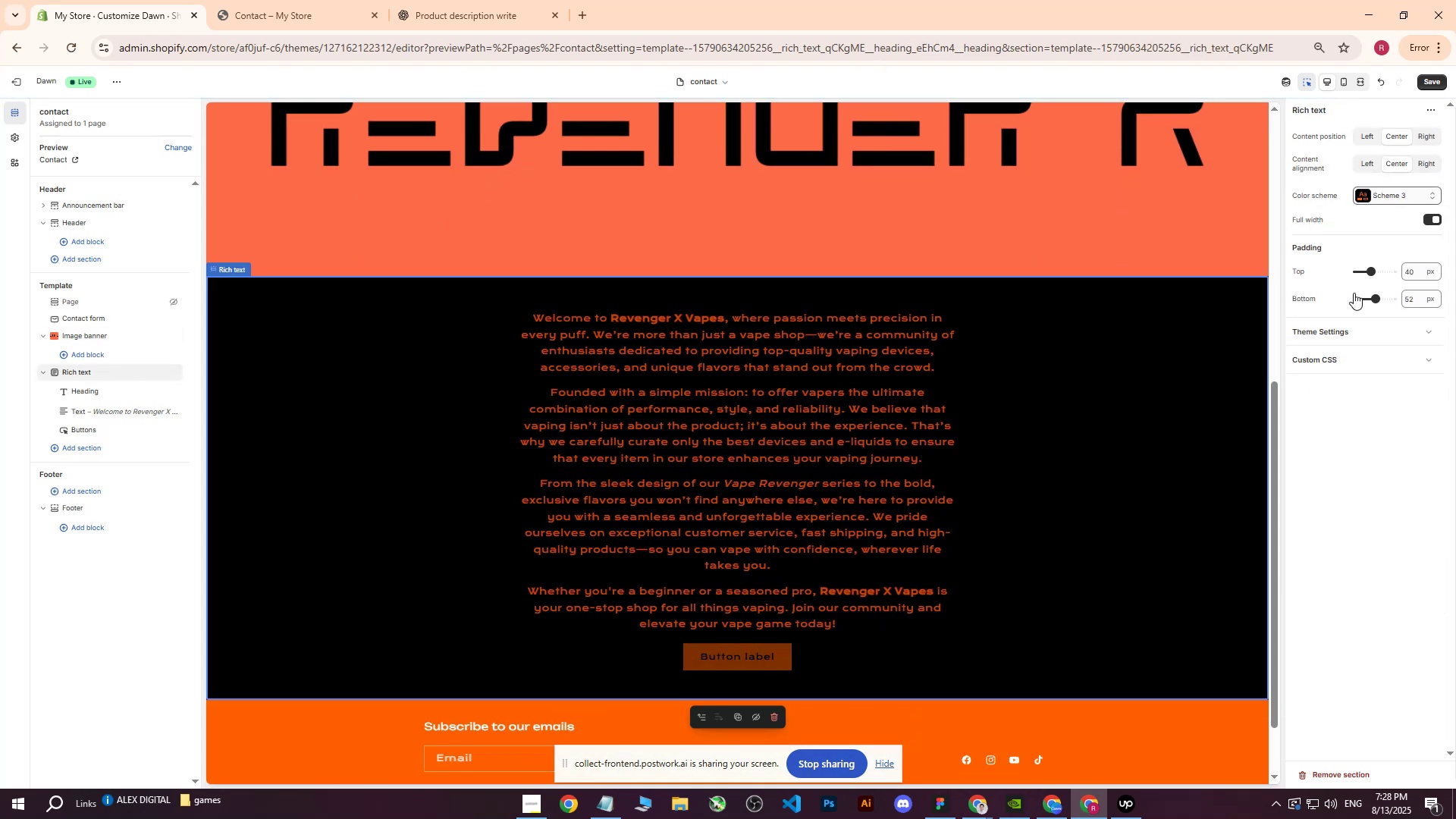 
left_click([1363, 199])
 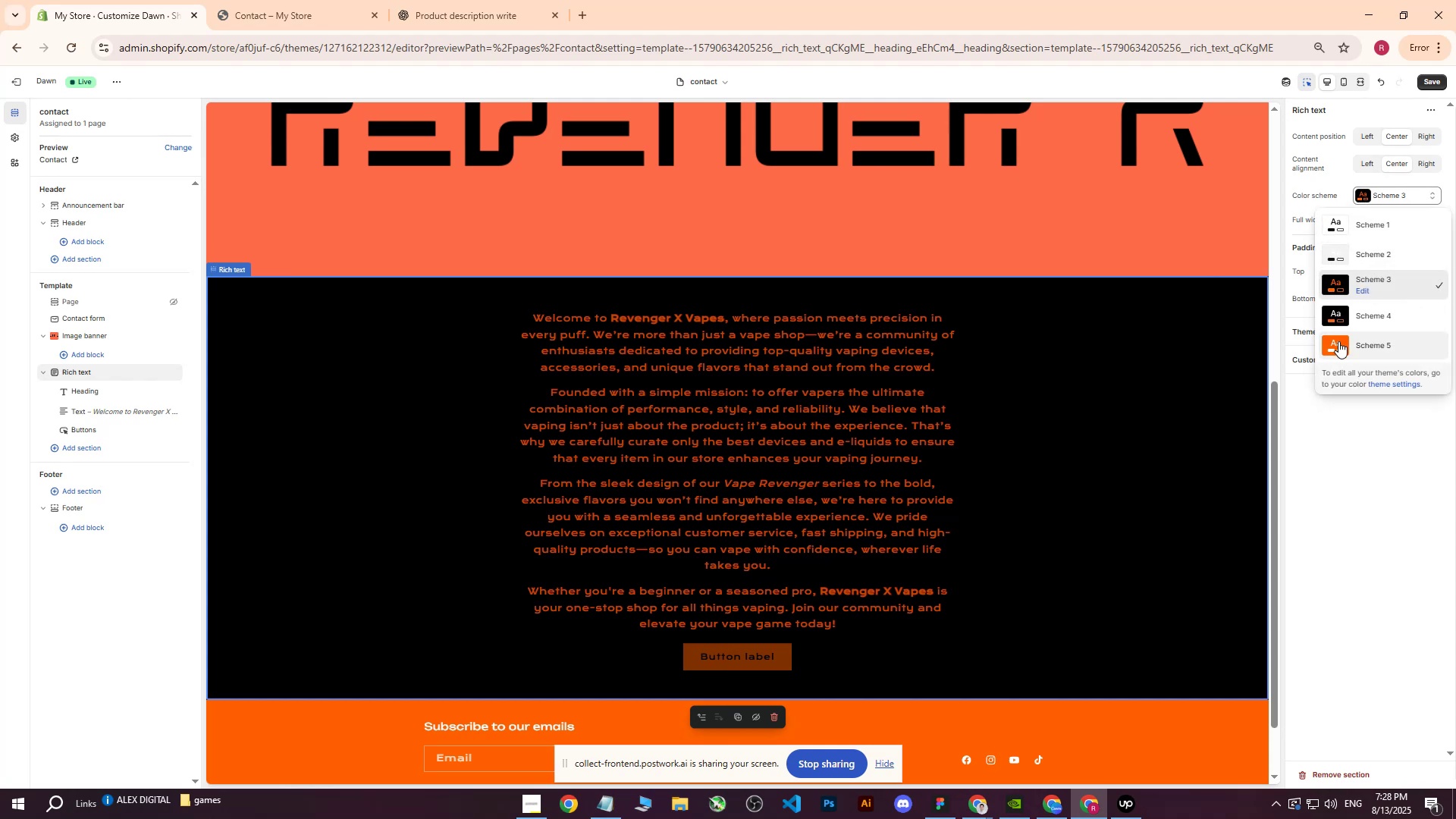 
left_click([1336, 347])
 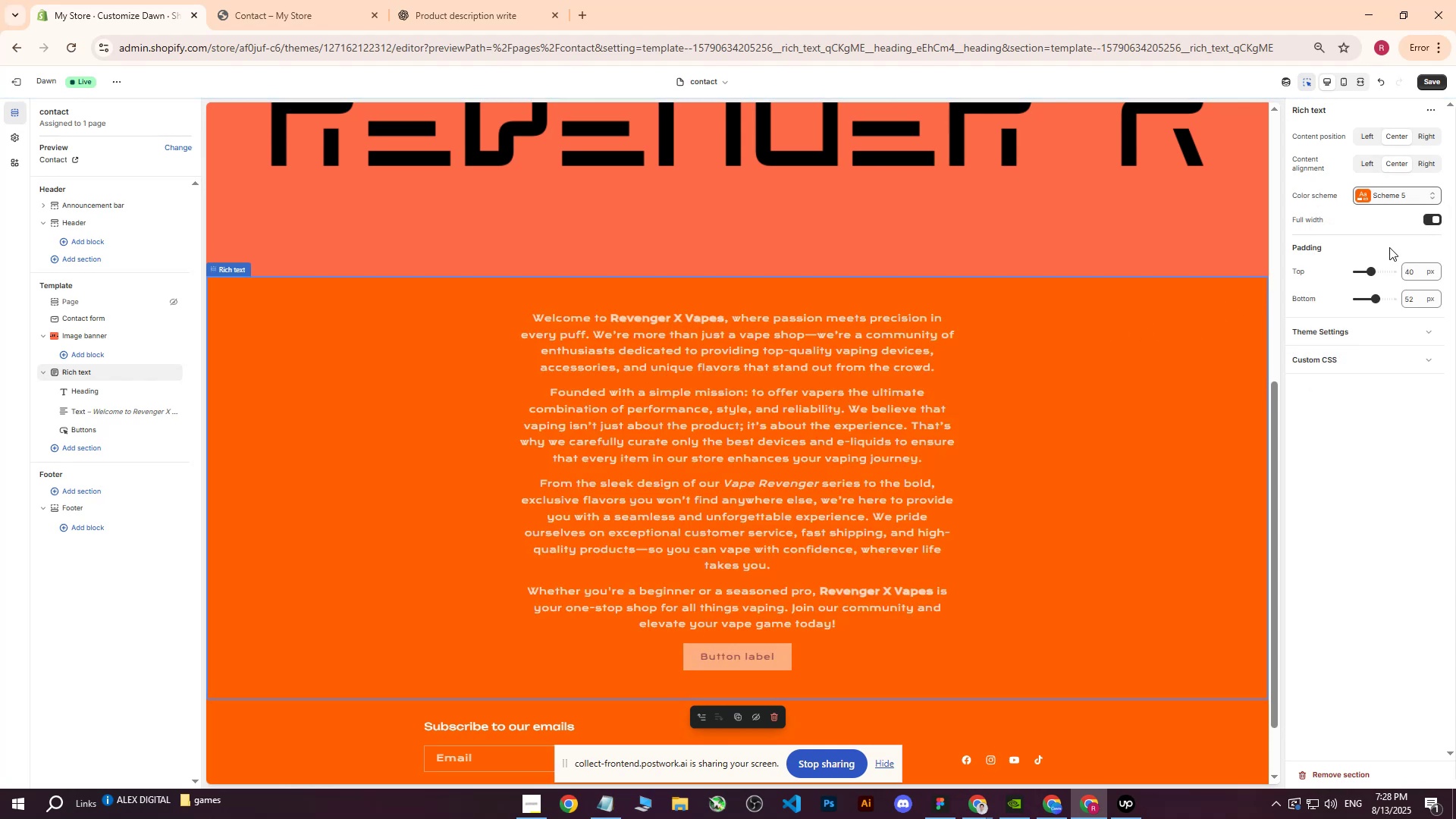 
left_click([1367, 191])
 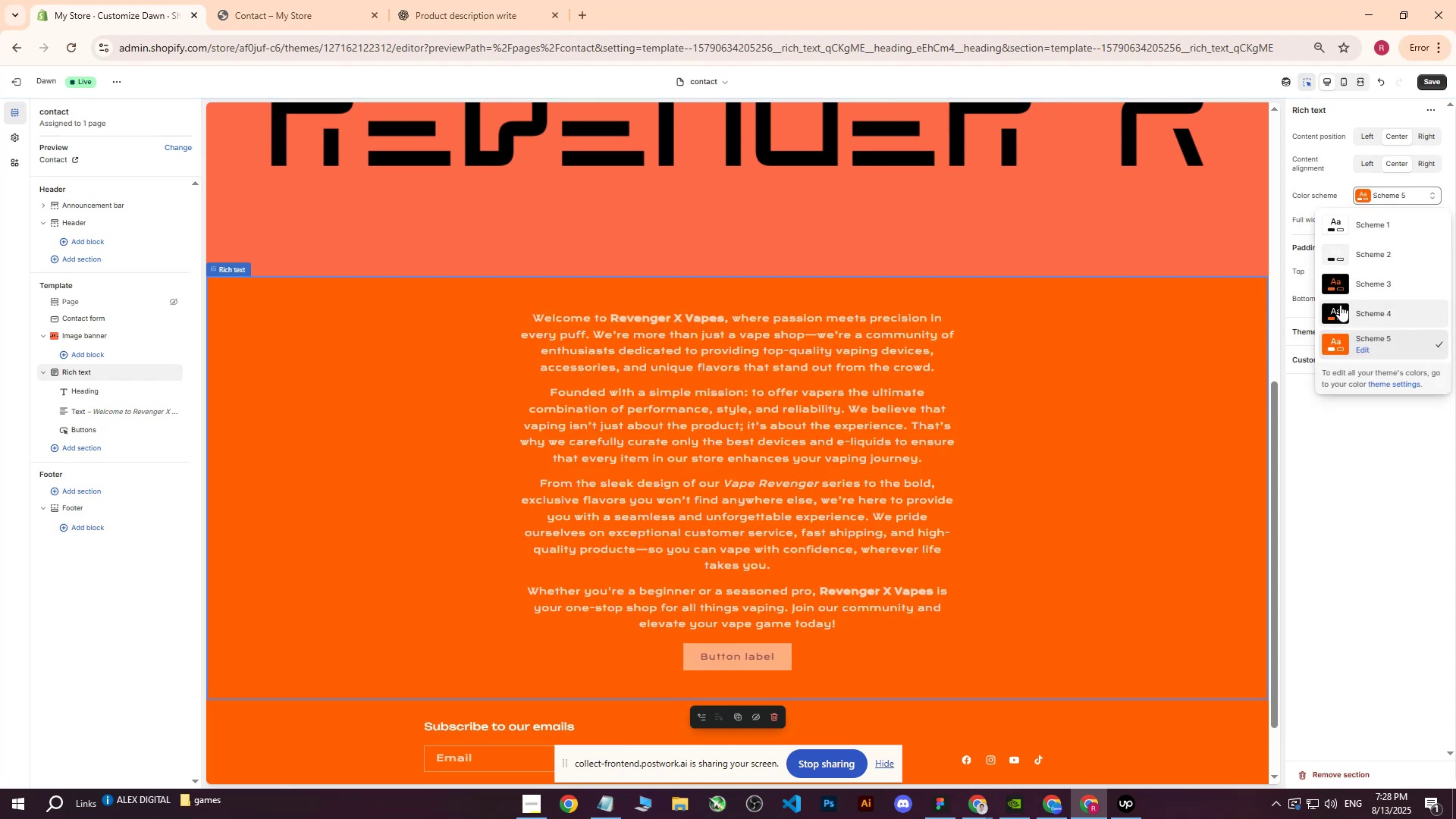 
left_click([1336, 308])
 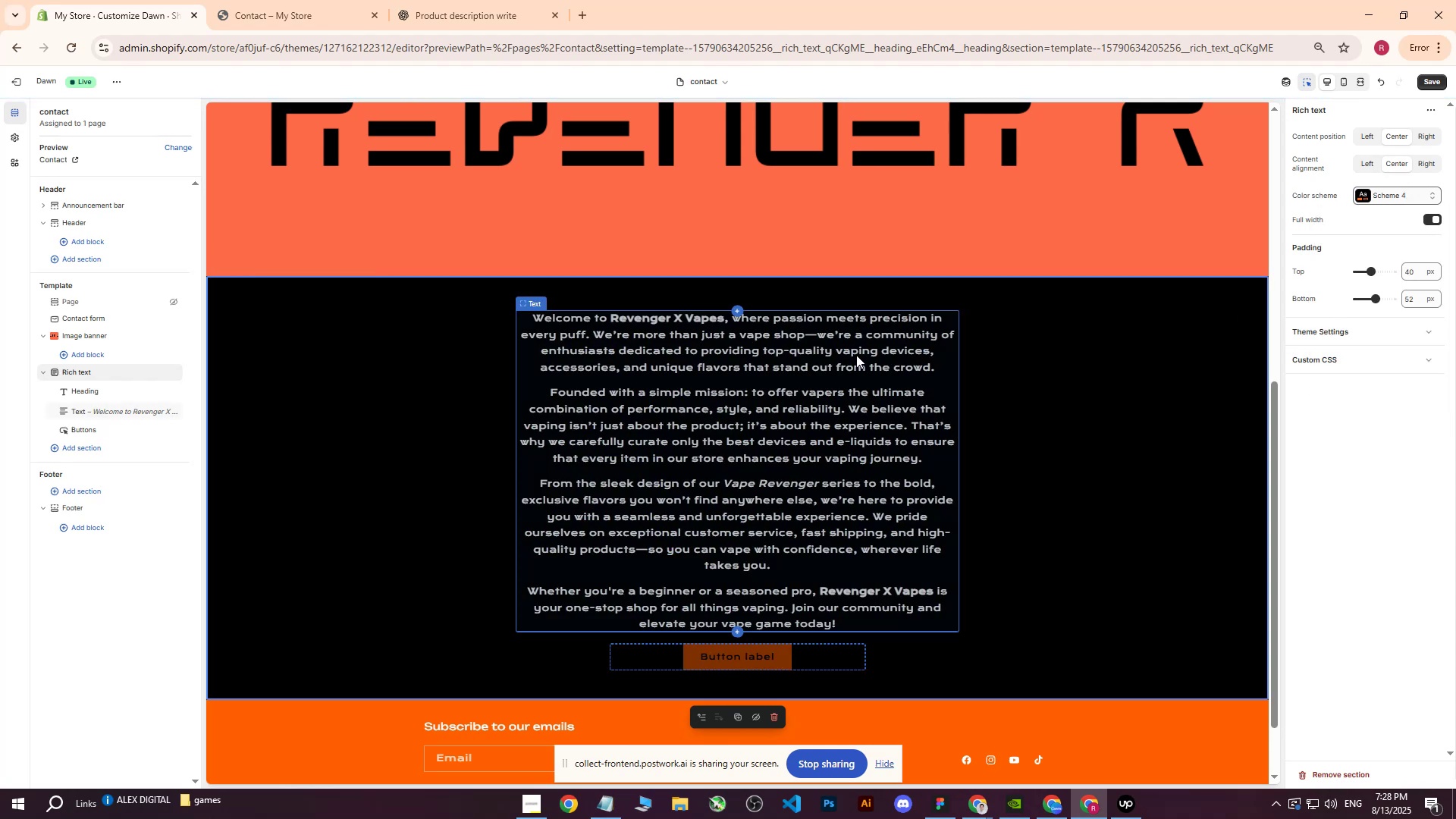 
wait(6.49)
 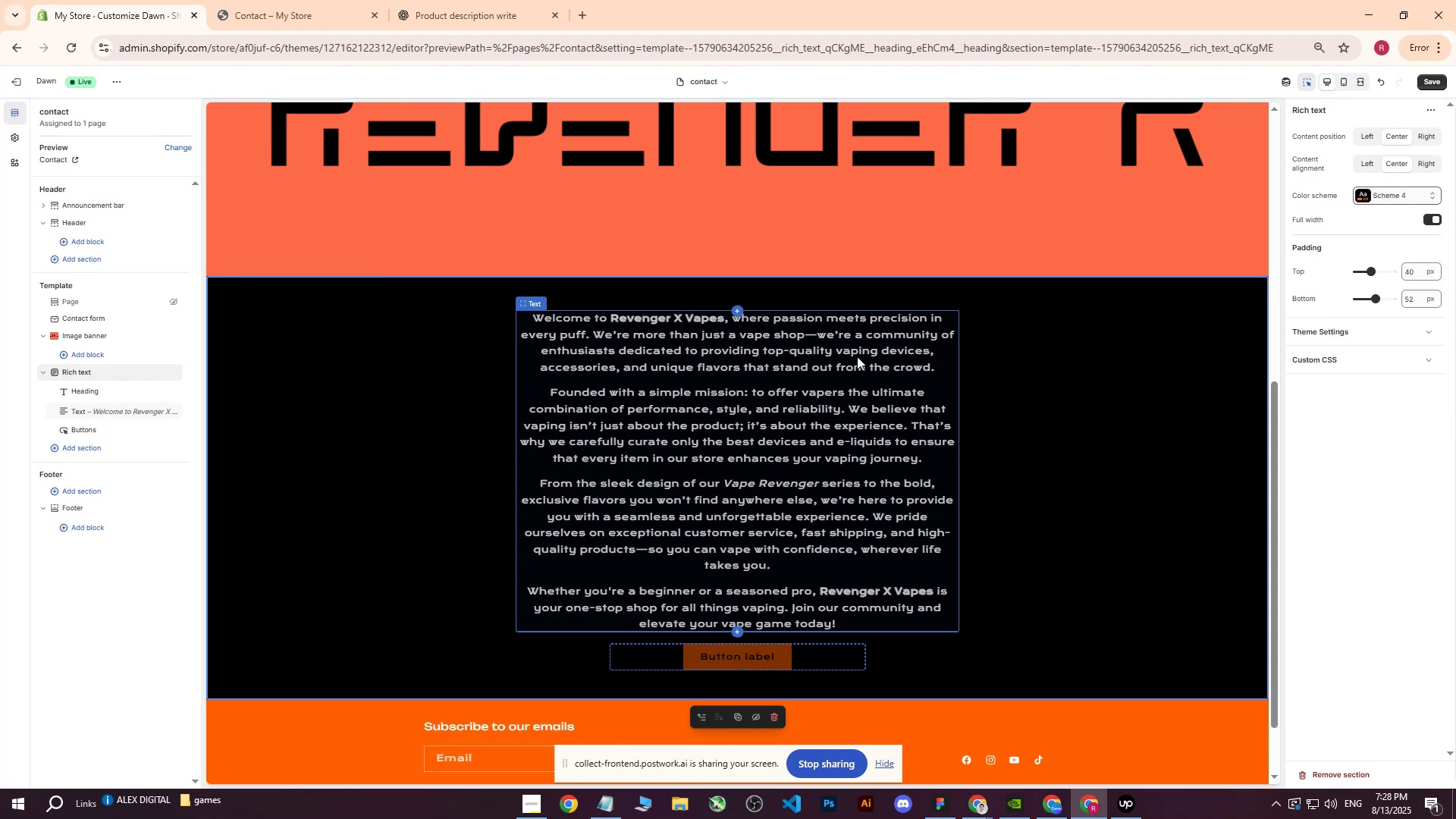 
left_click([1004, 445])
 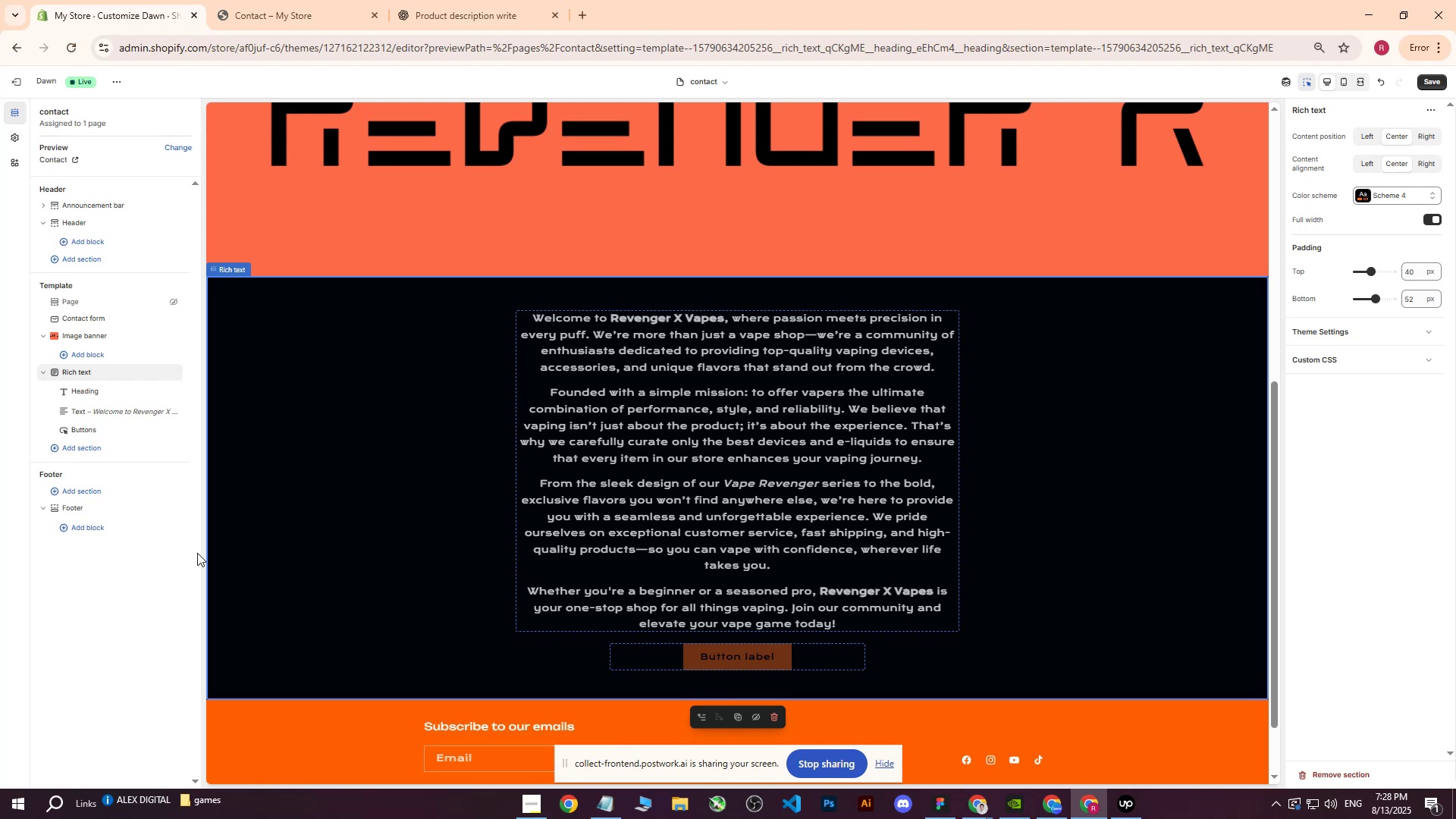 
left_click([133, 672])
 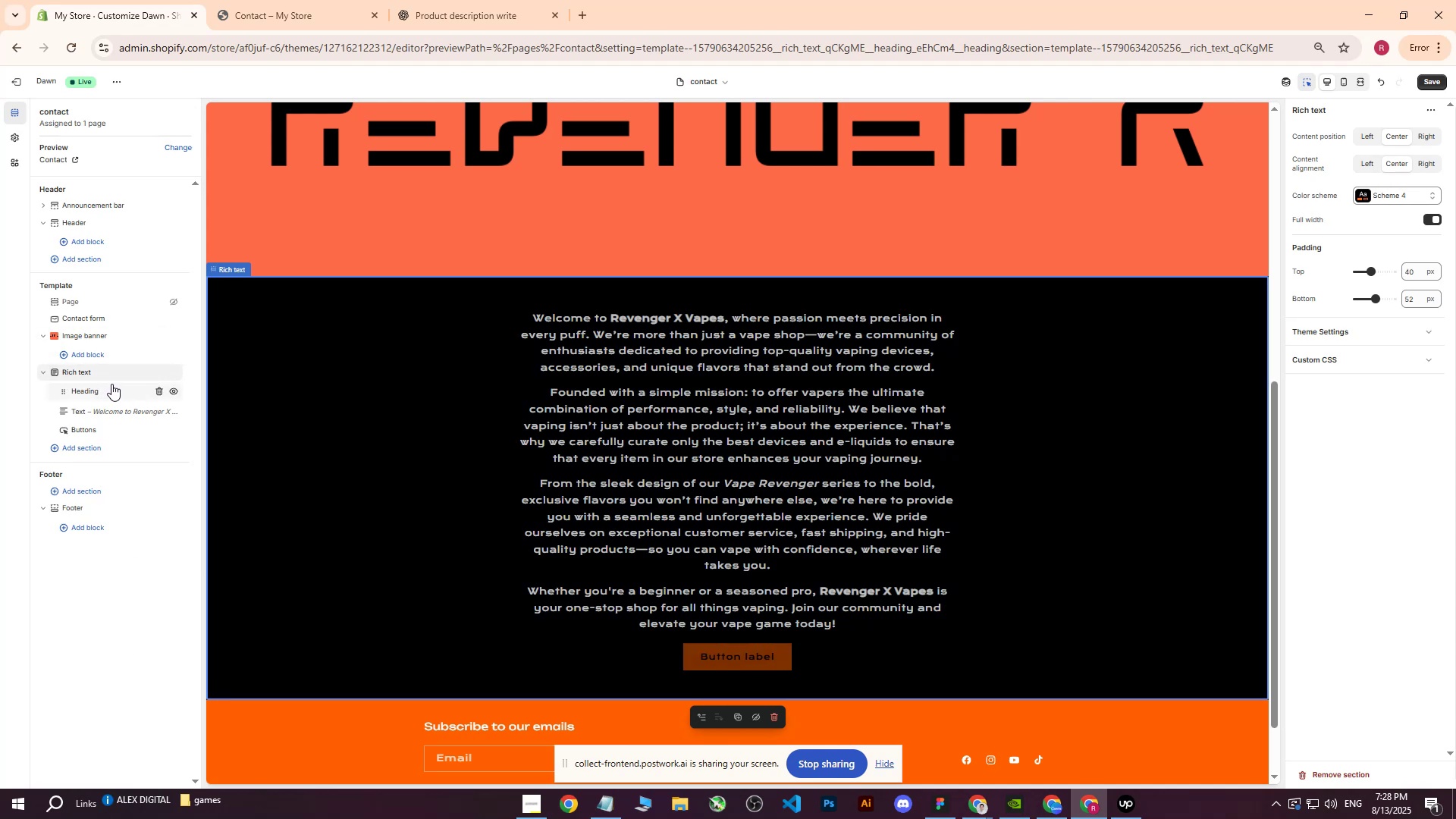 
wait(8.46)
 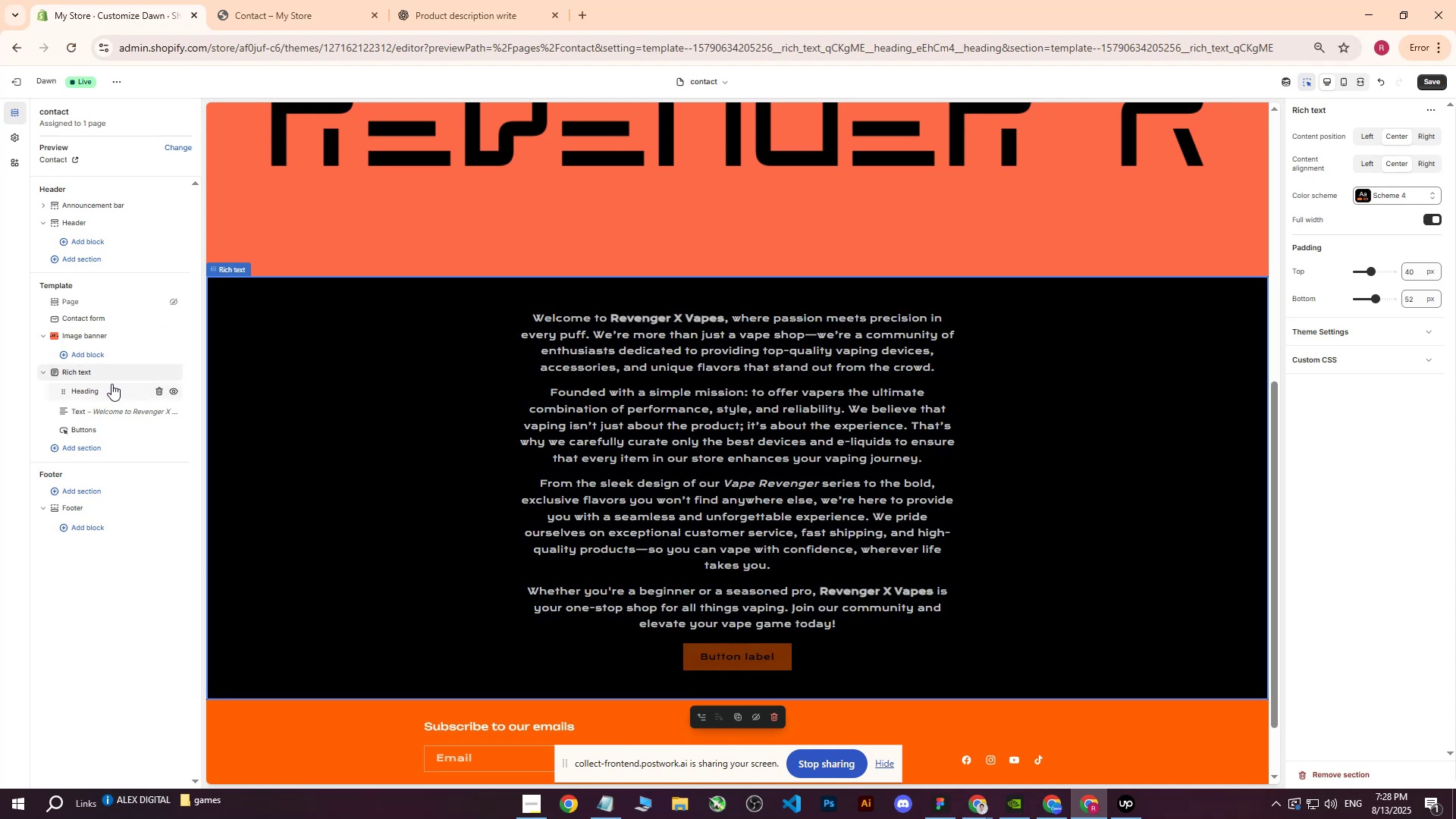 
left_click([87, 426])
 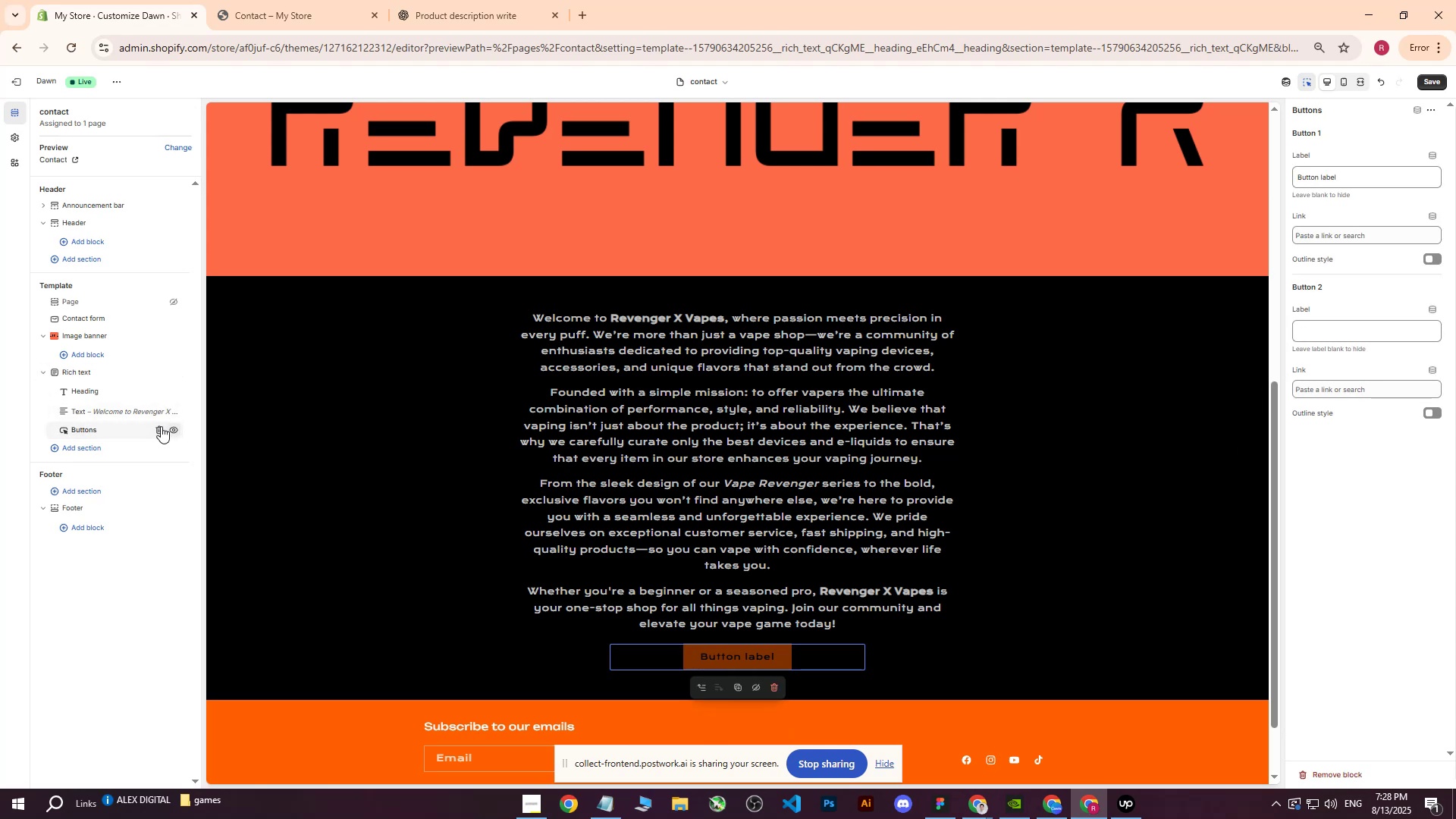 
left_click([156, 428])
 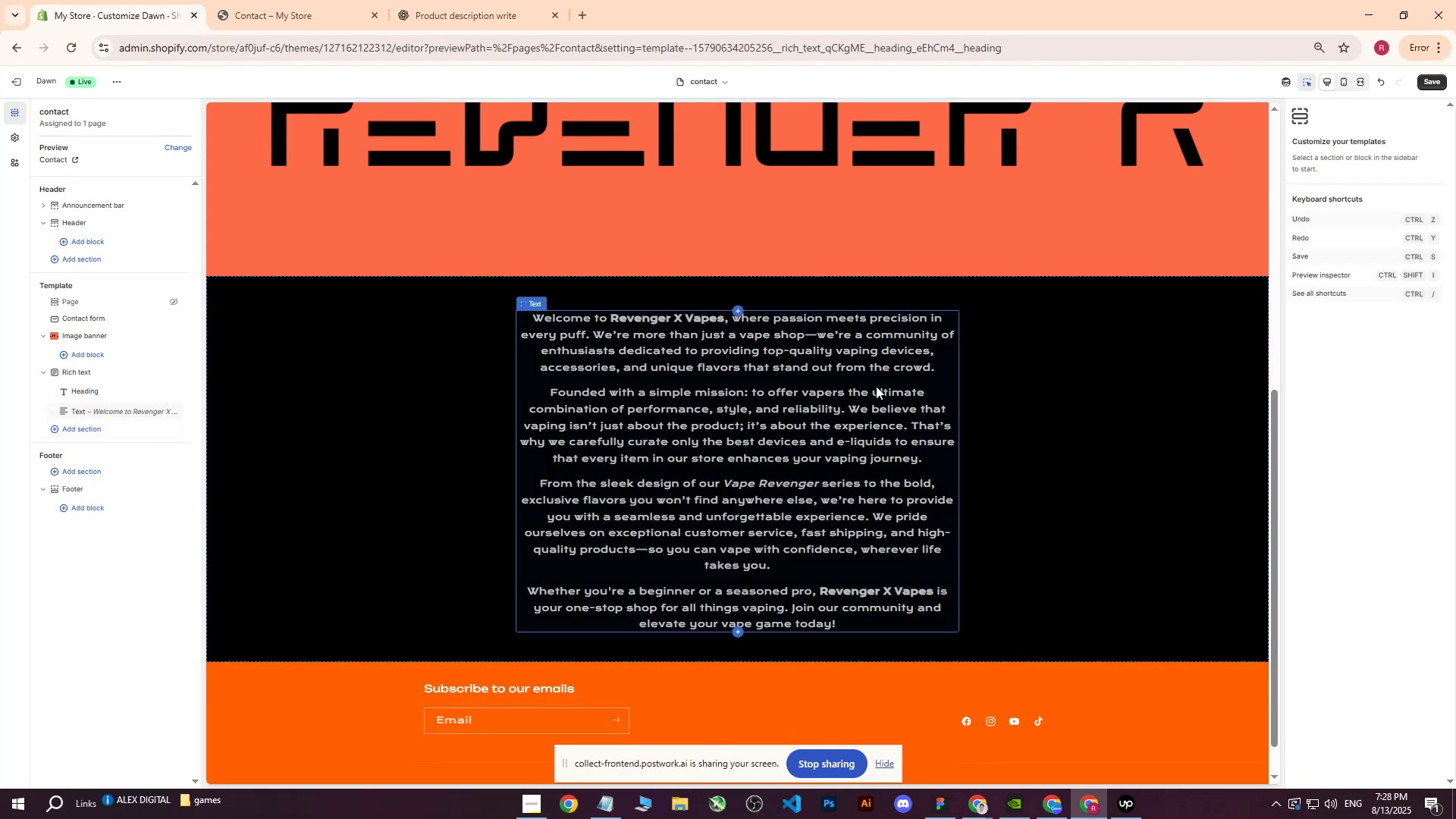 
left_click([704, 384])
 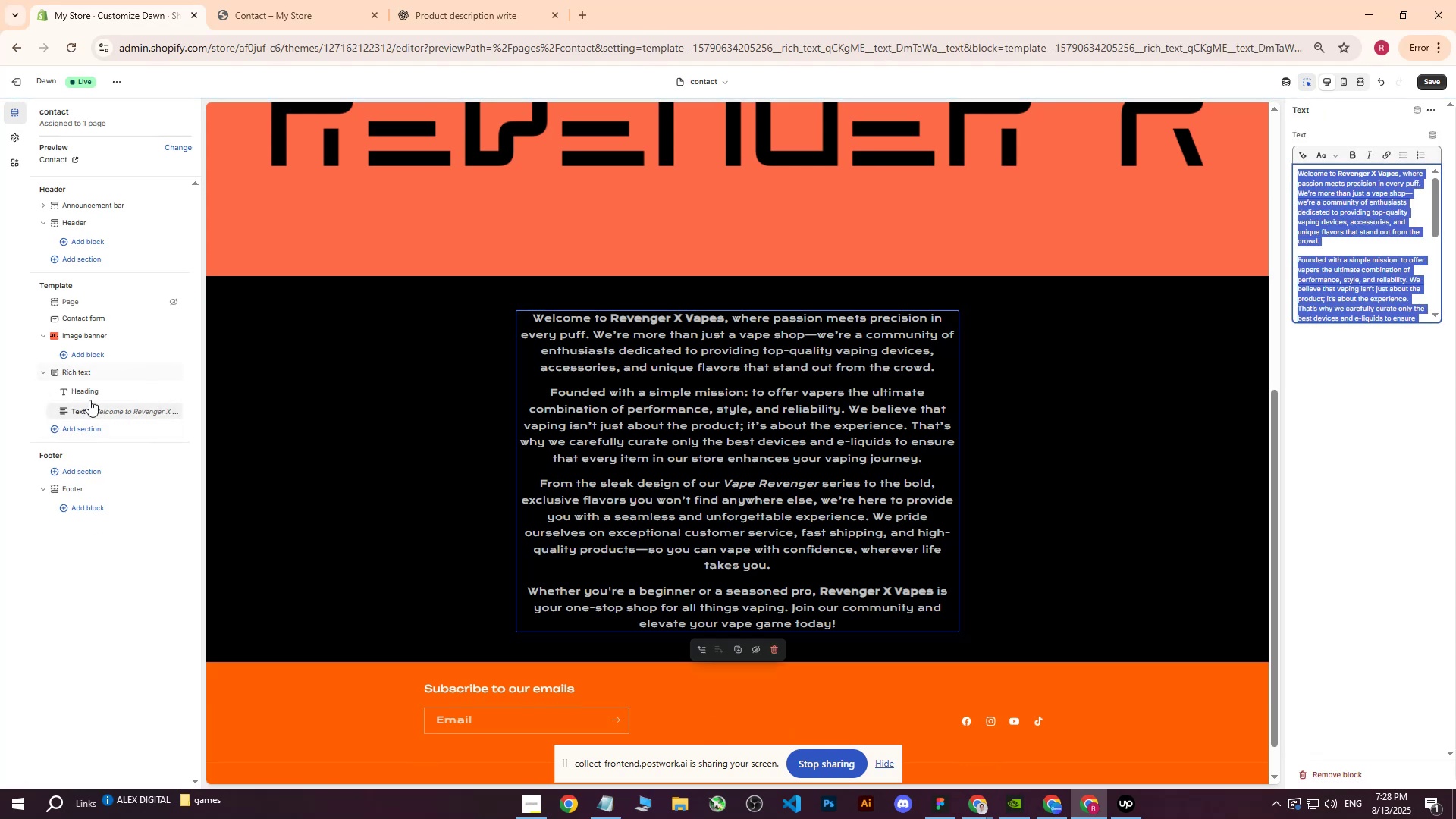 
left_click([89, 391])
 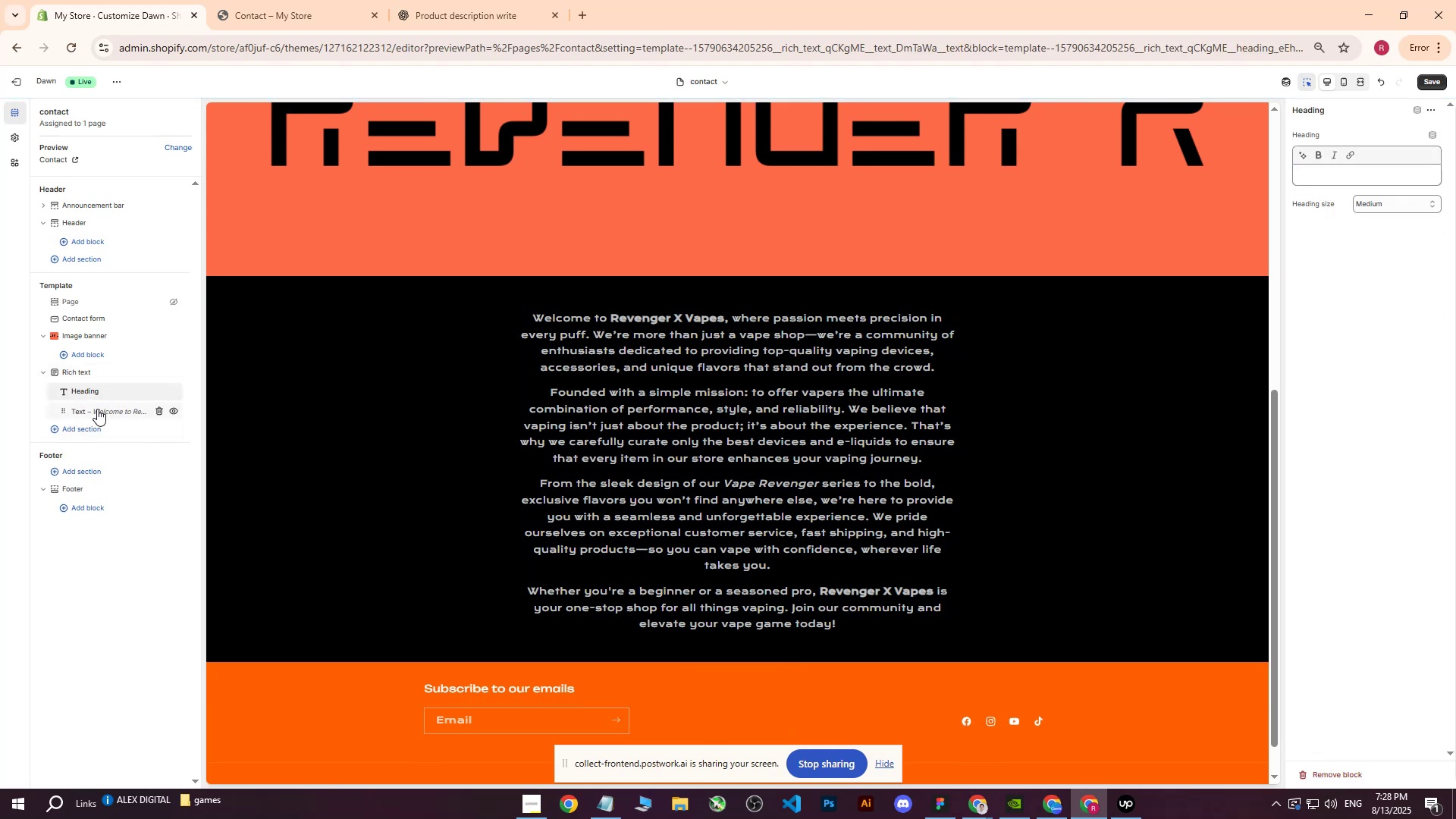 
left_click([97, 409])
 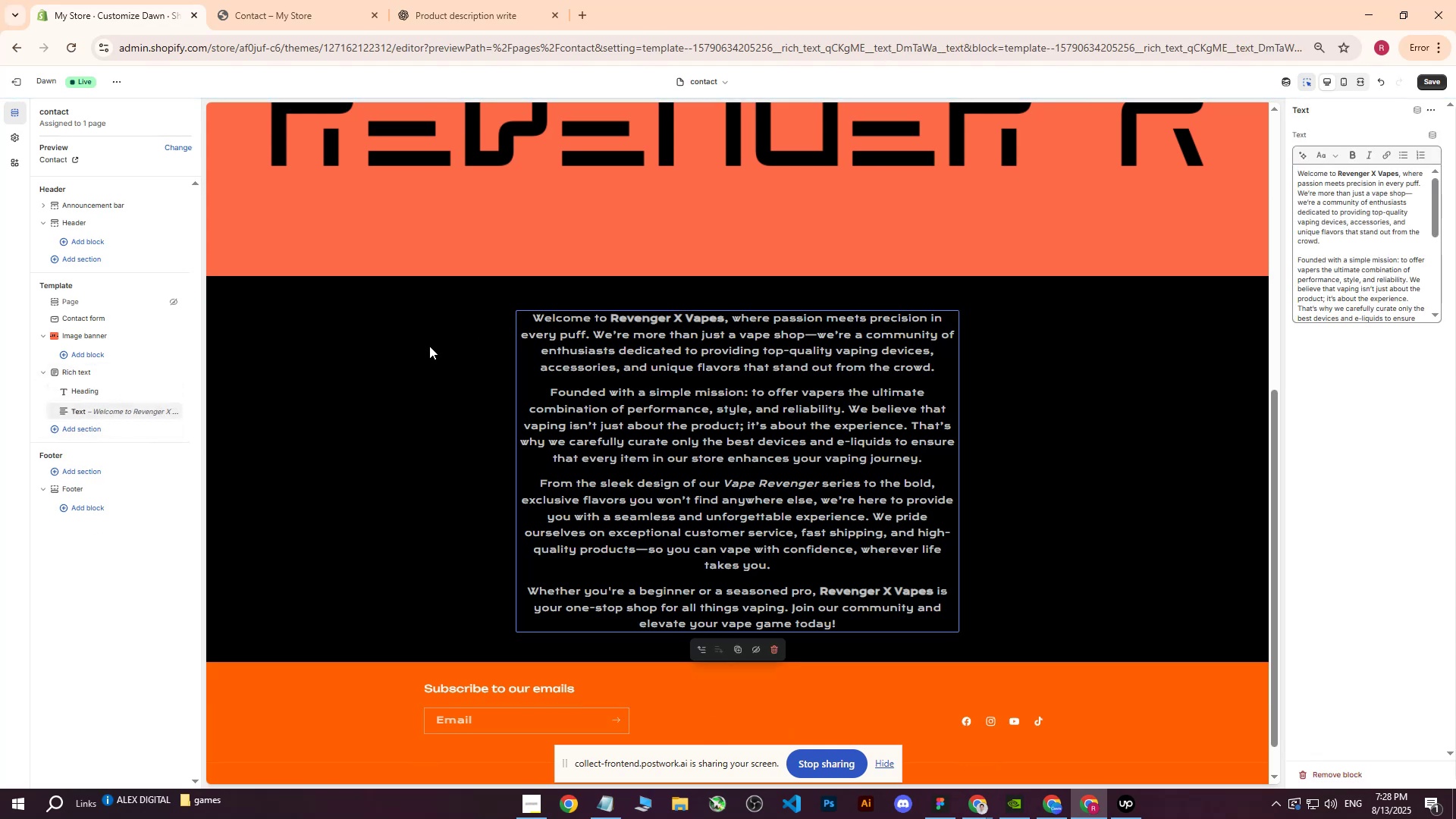 
left_click([347, 368])
 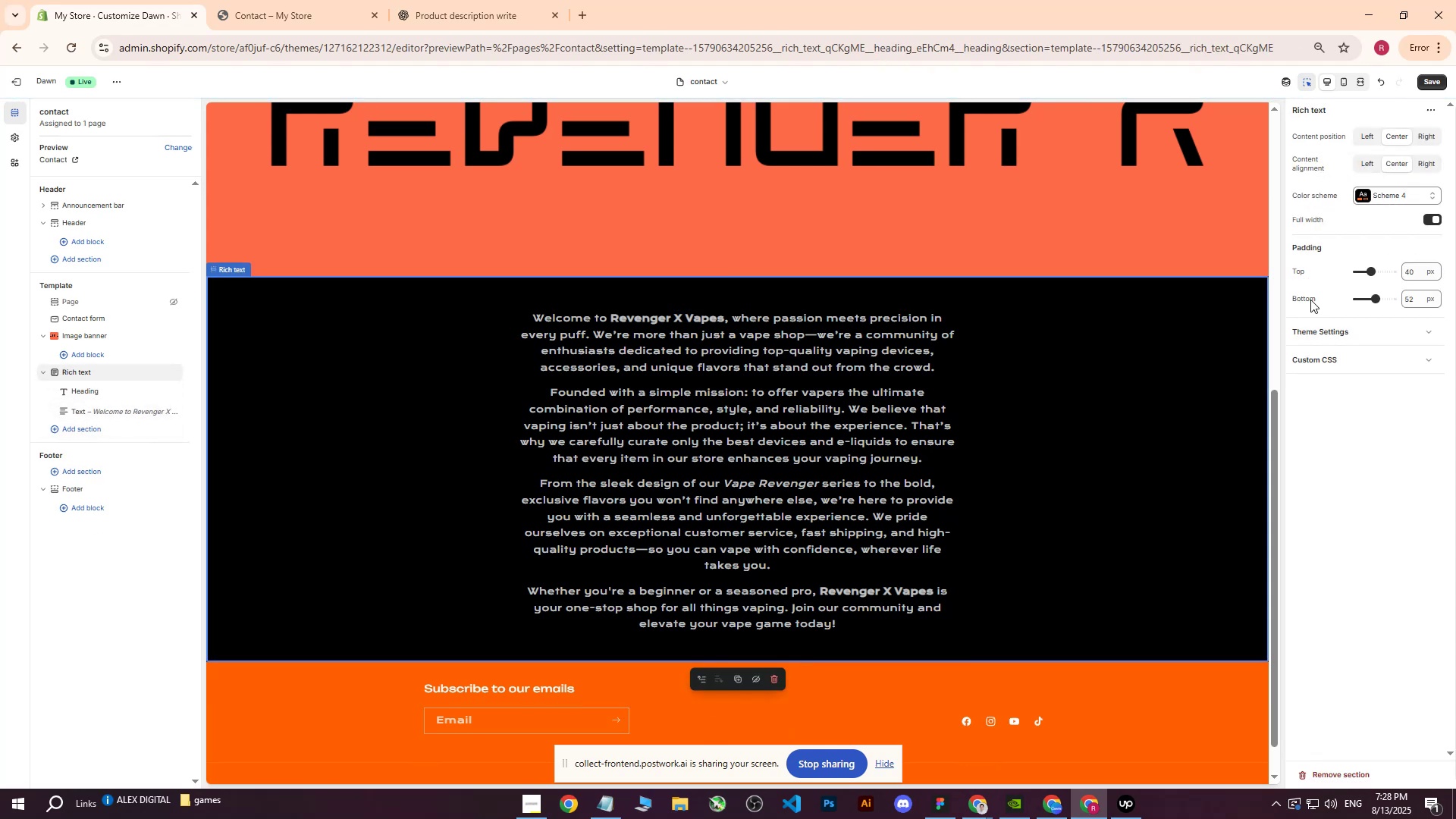 
left_click([1434, 222])
 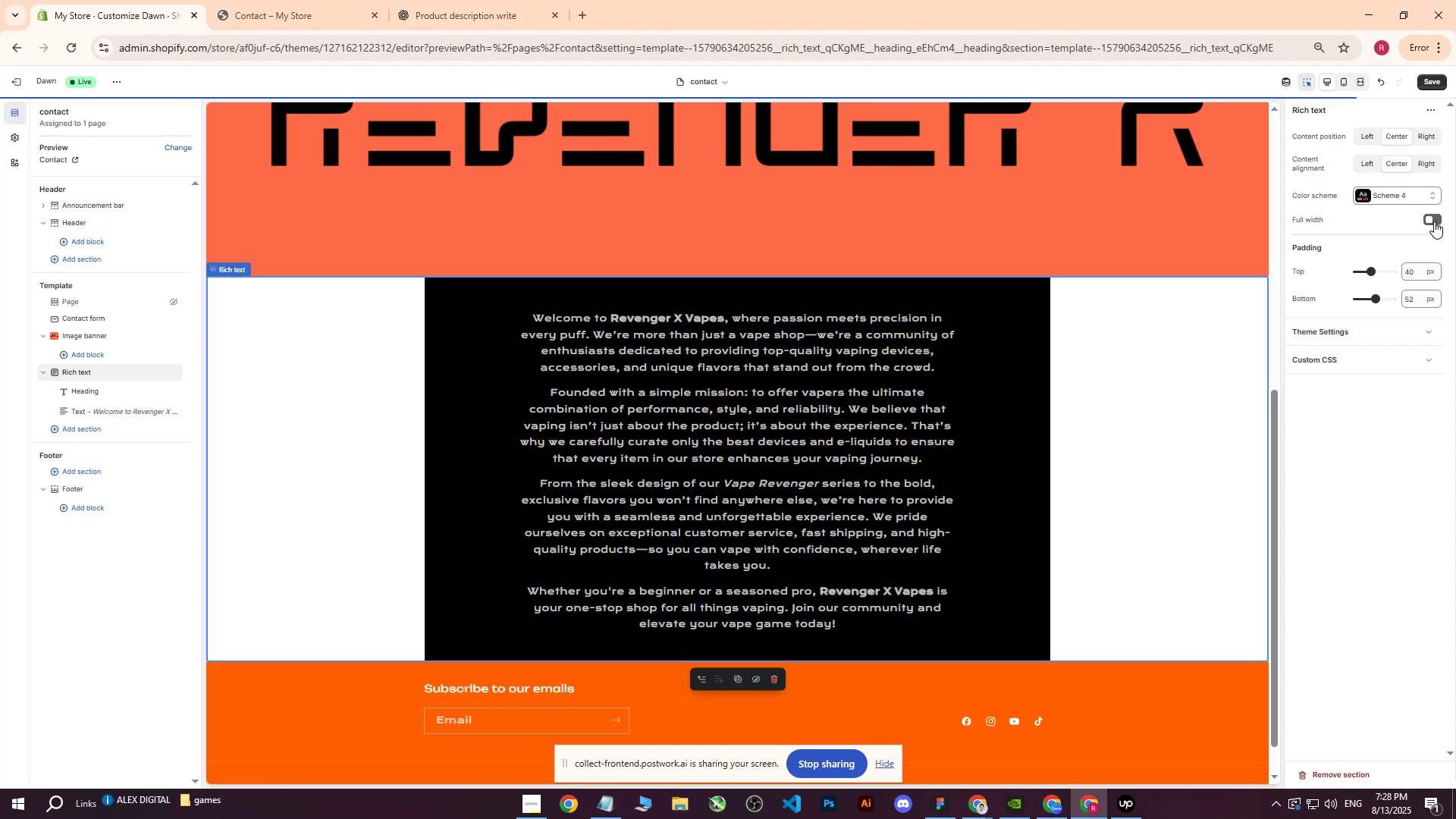 
left_click([1434, 221])
 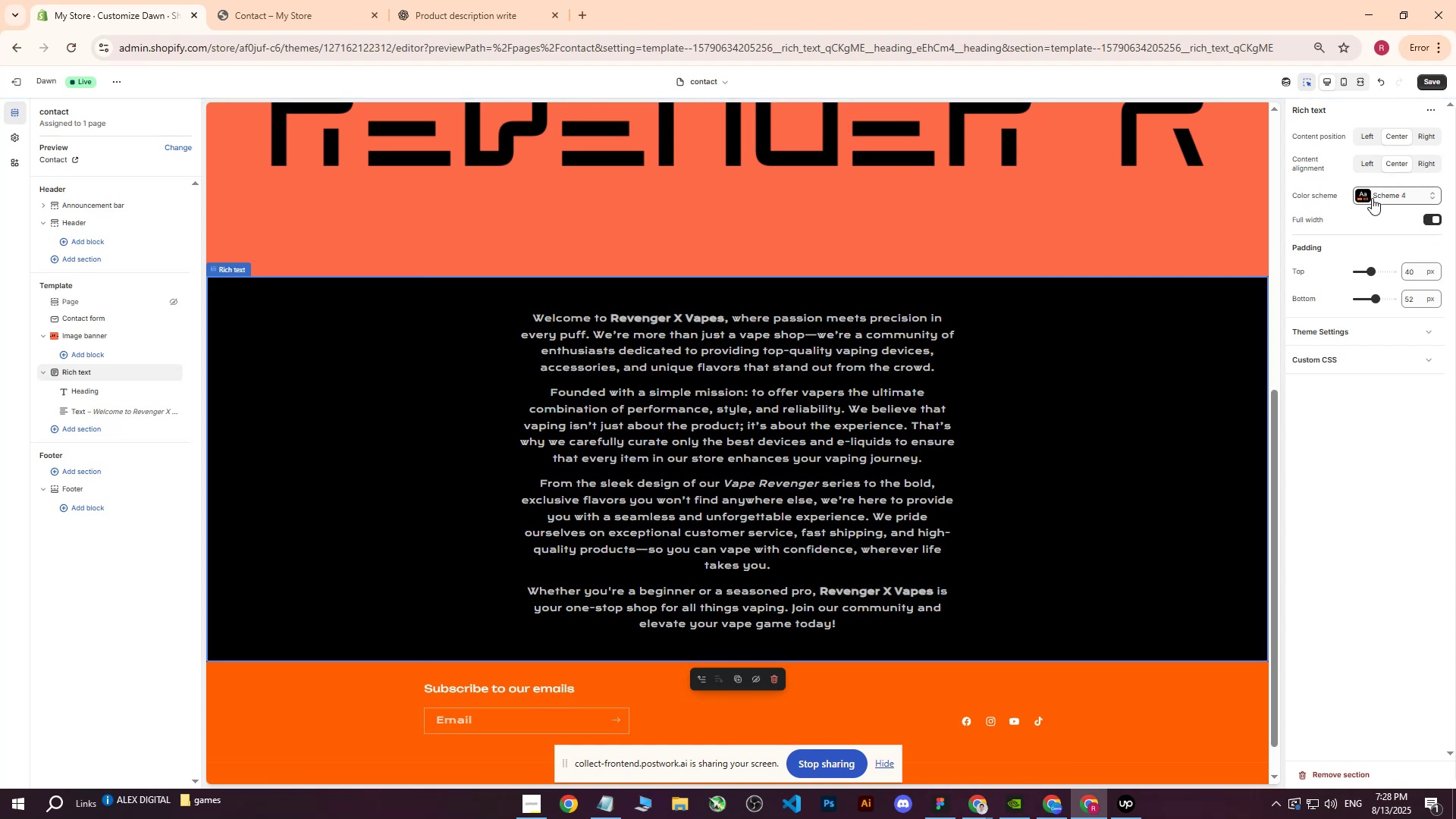 
left_click([699, 408])
 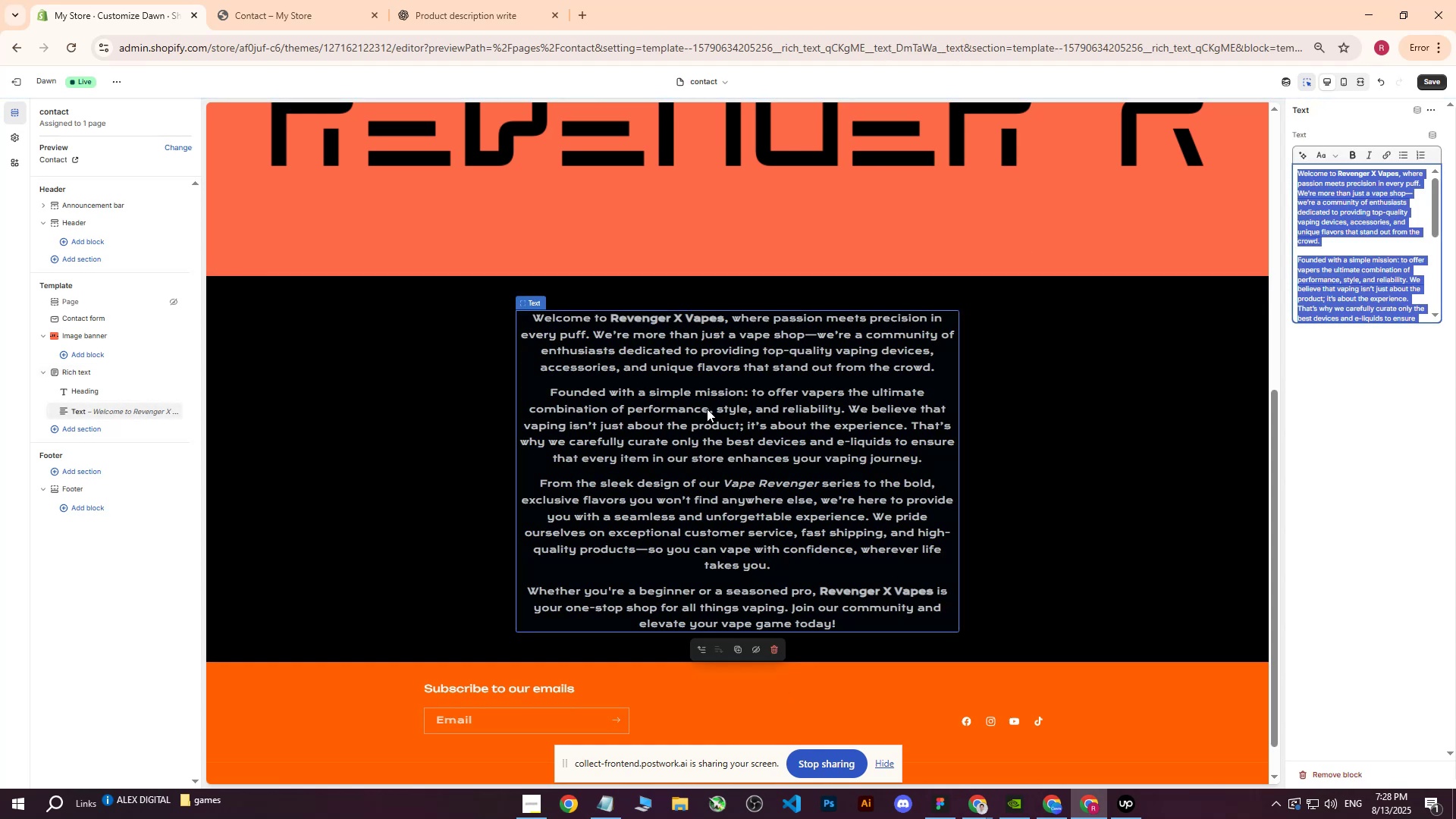 
double_click([707, 409])
 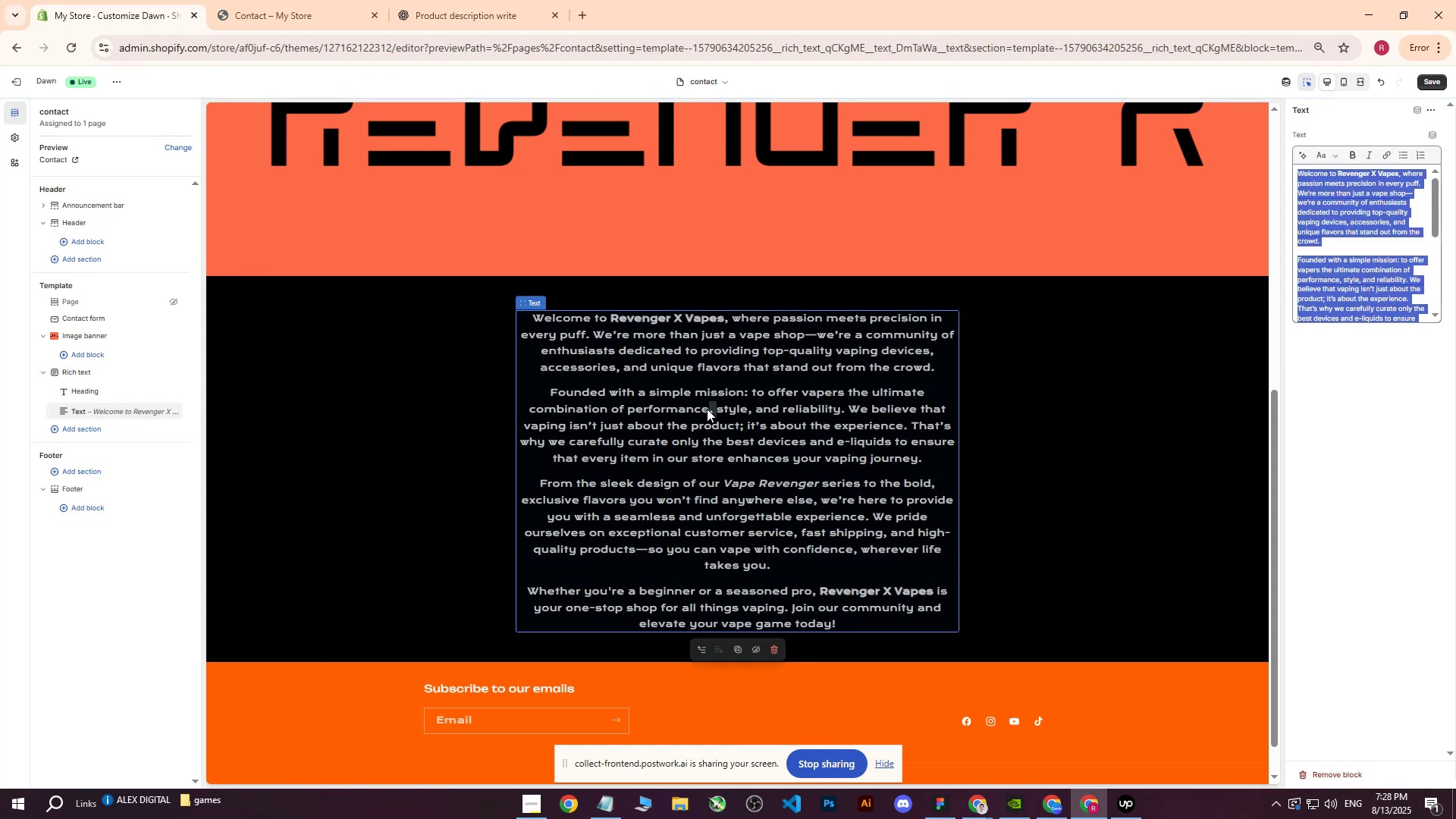 
left_click([707, 409])
 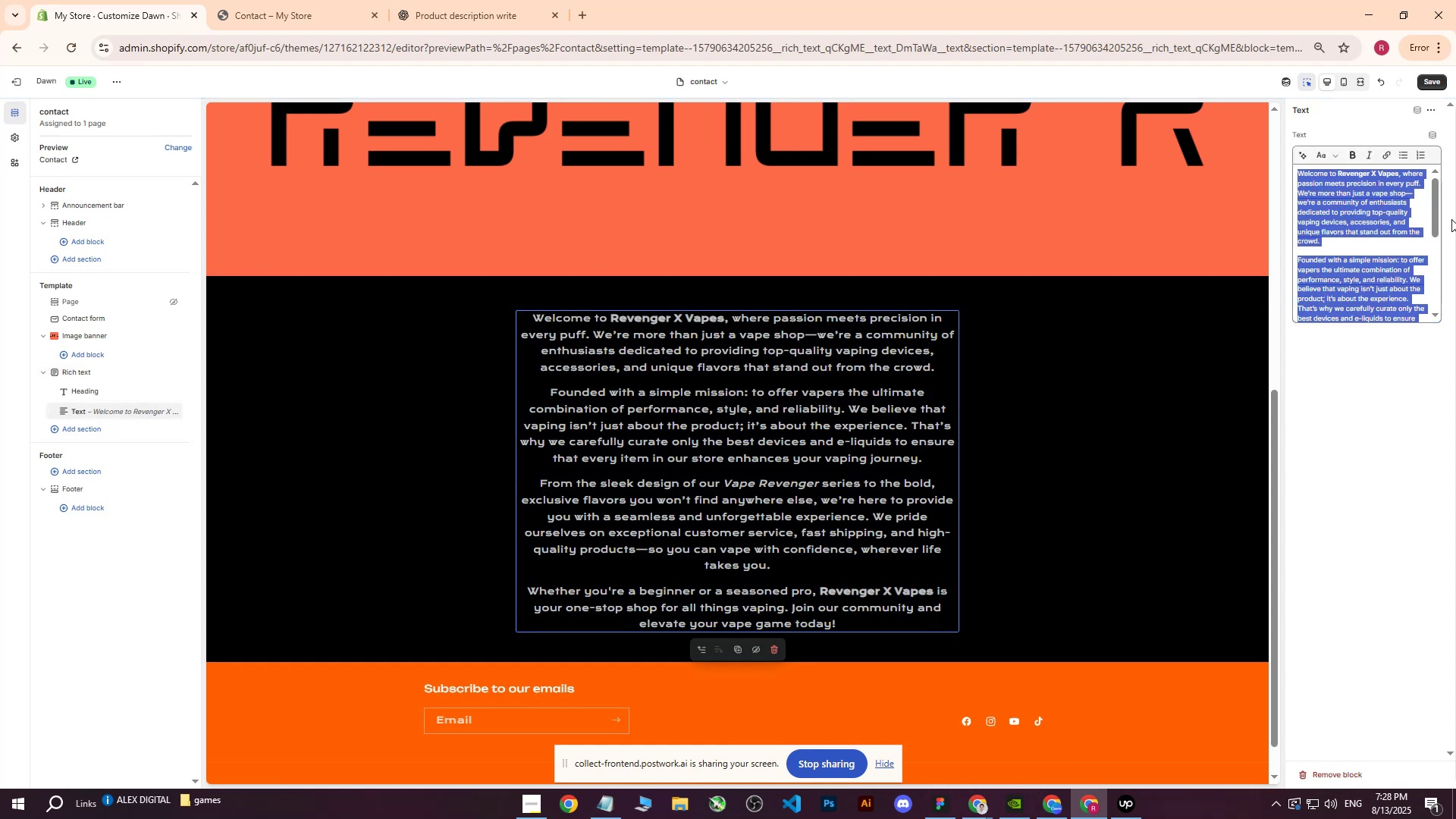 
left_click_drag(start_coordinate=[1439, 221], to_coordinate=[1444, 218])
 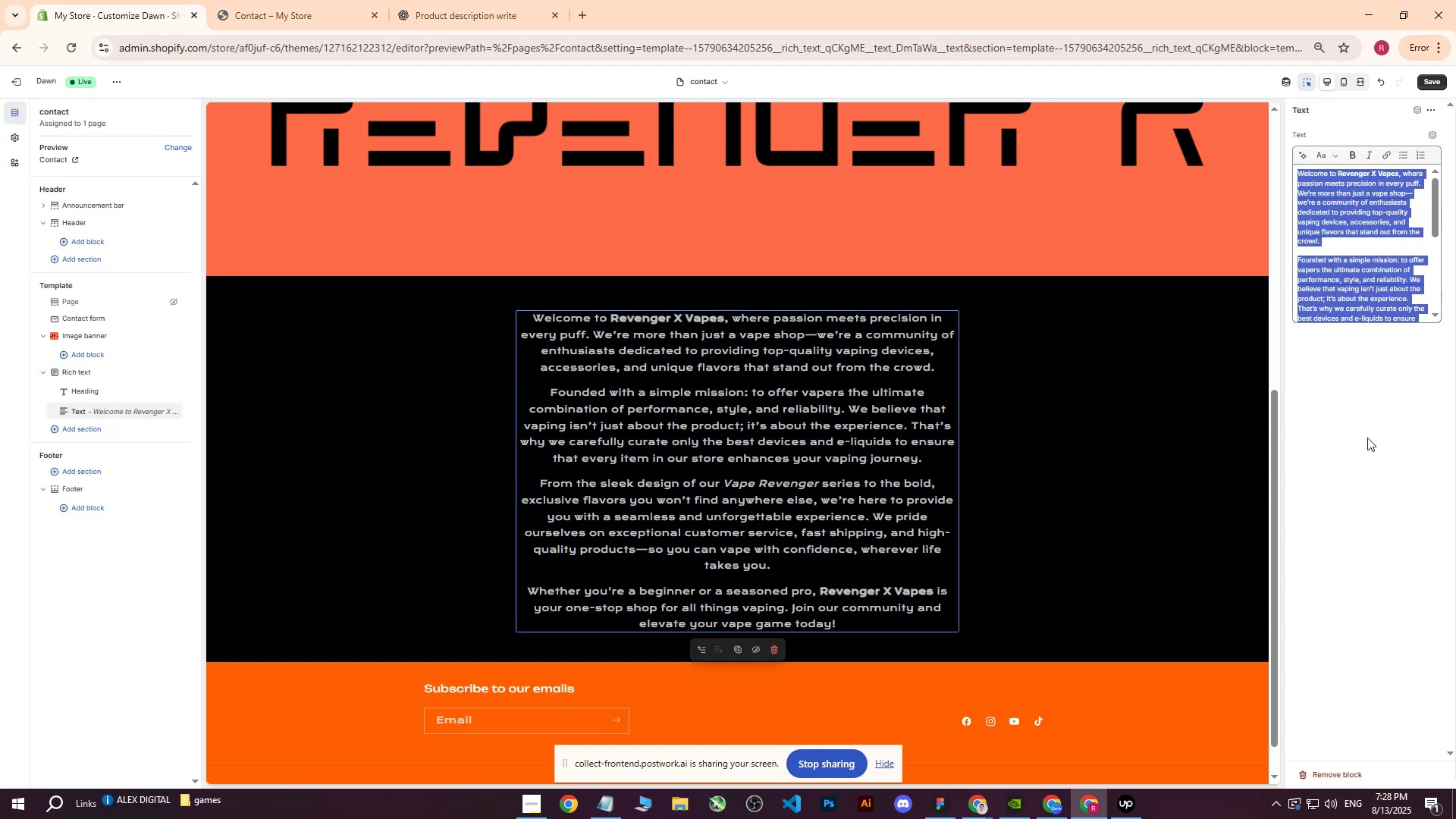 
left_click([1367, 438])
 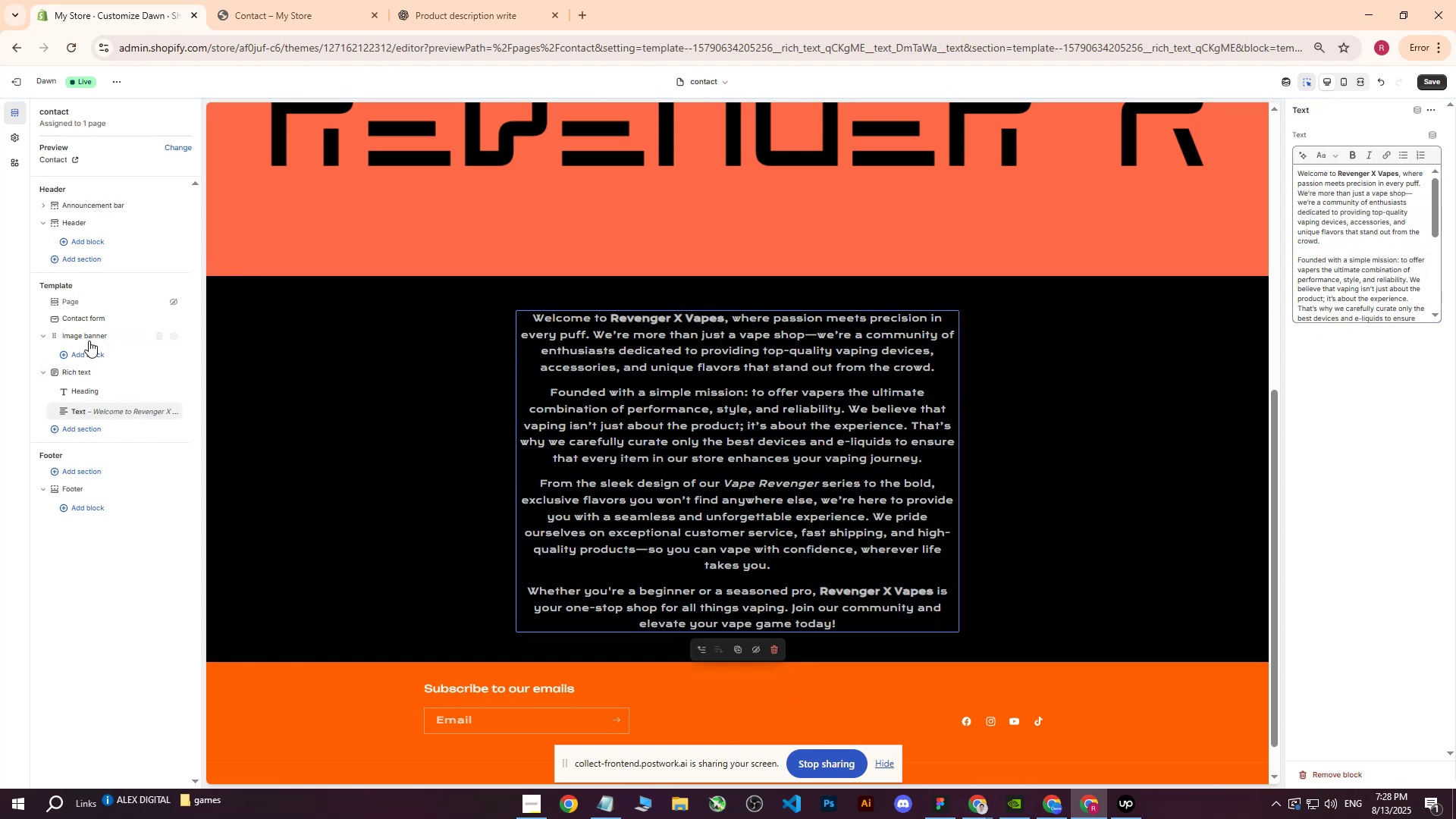 
left_click([114, 593])
 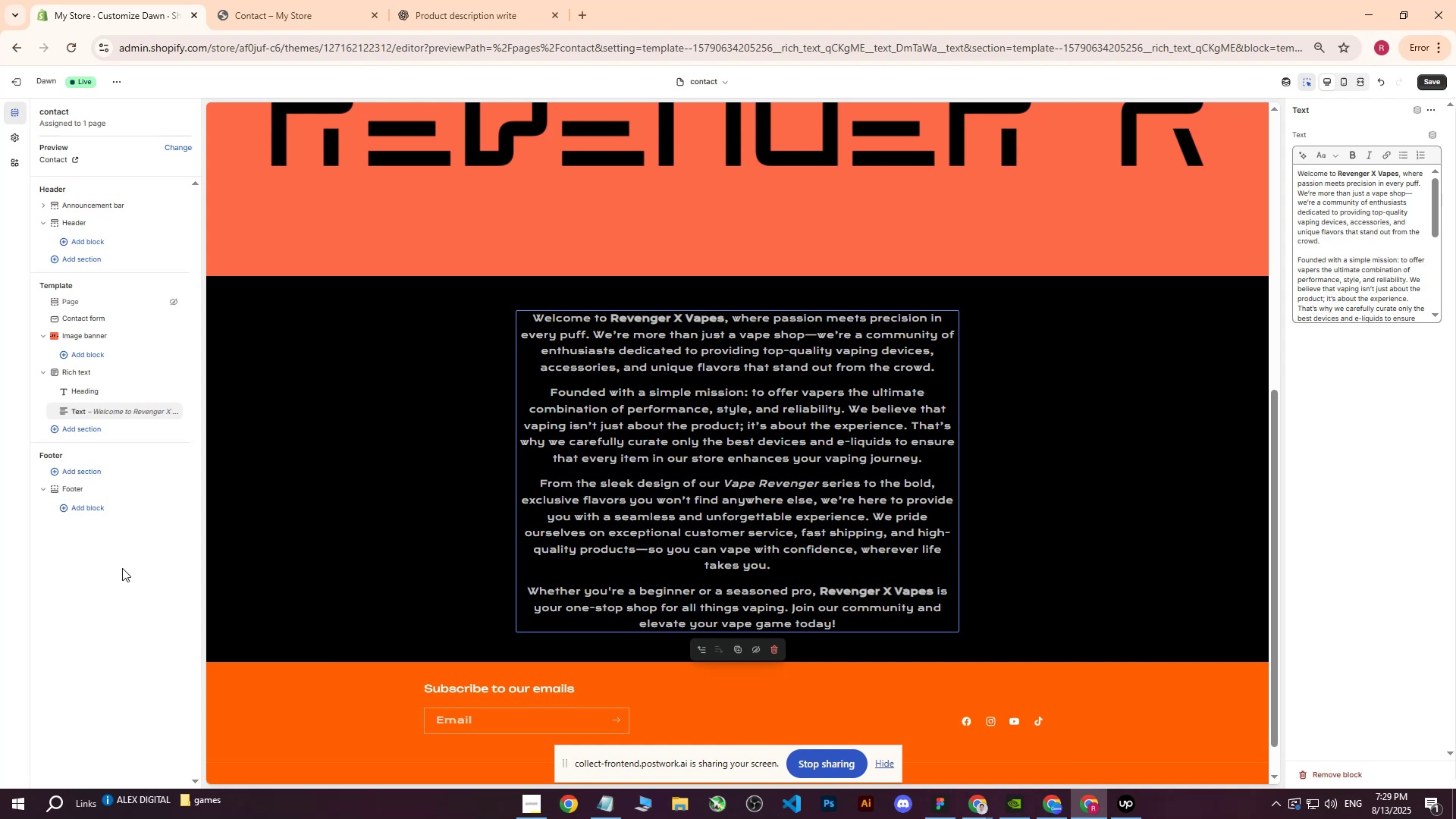 
wait(28.35)
 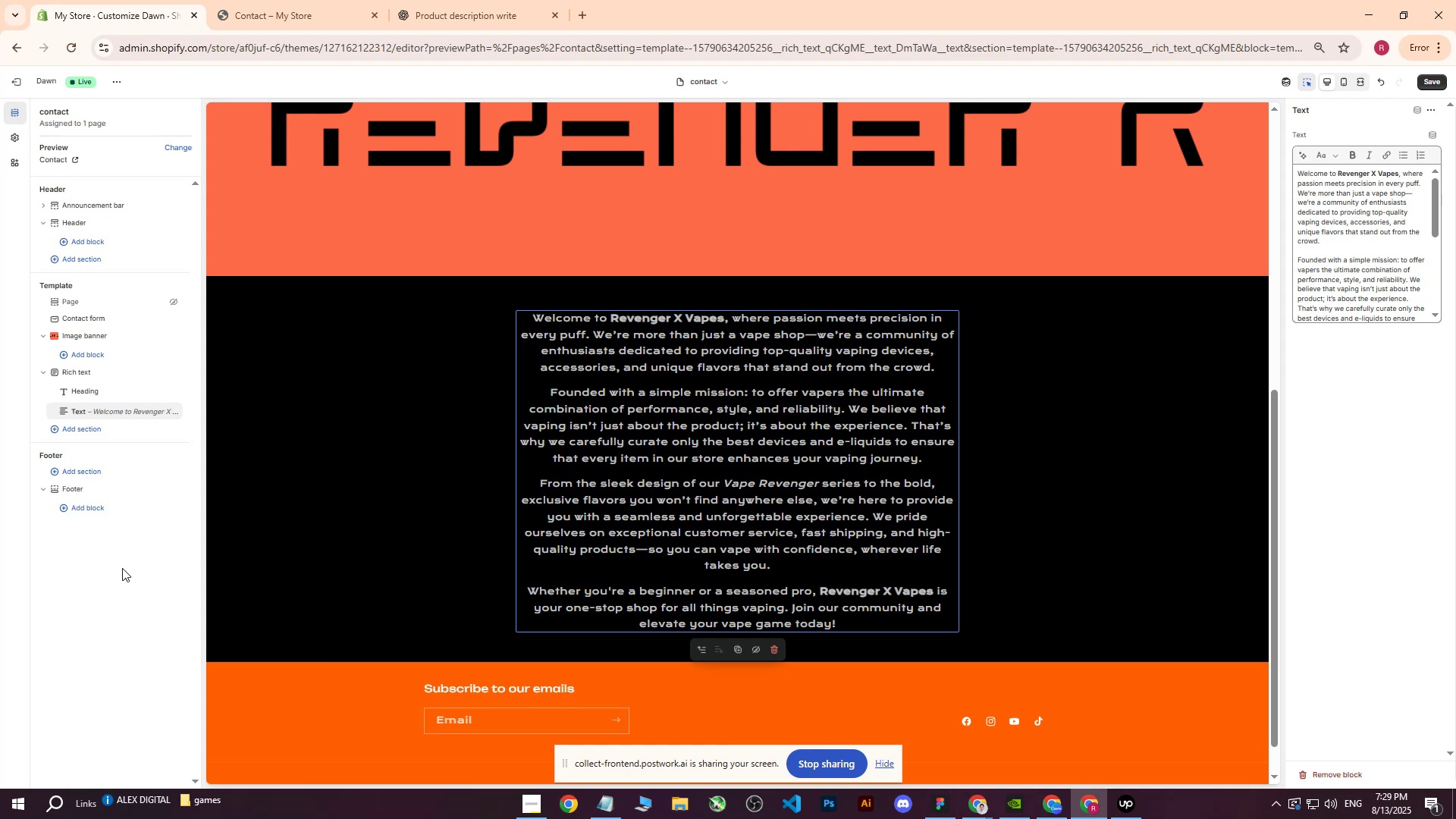 
scroll: coordinate [849, 454], scroll_direction: up, amount: 10.0
 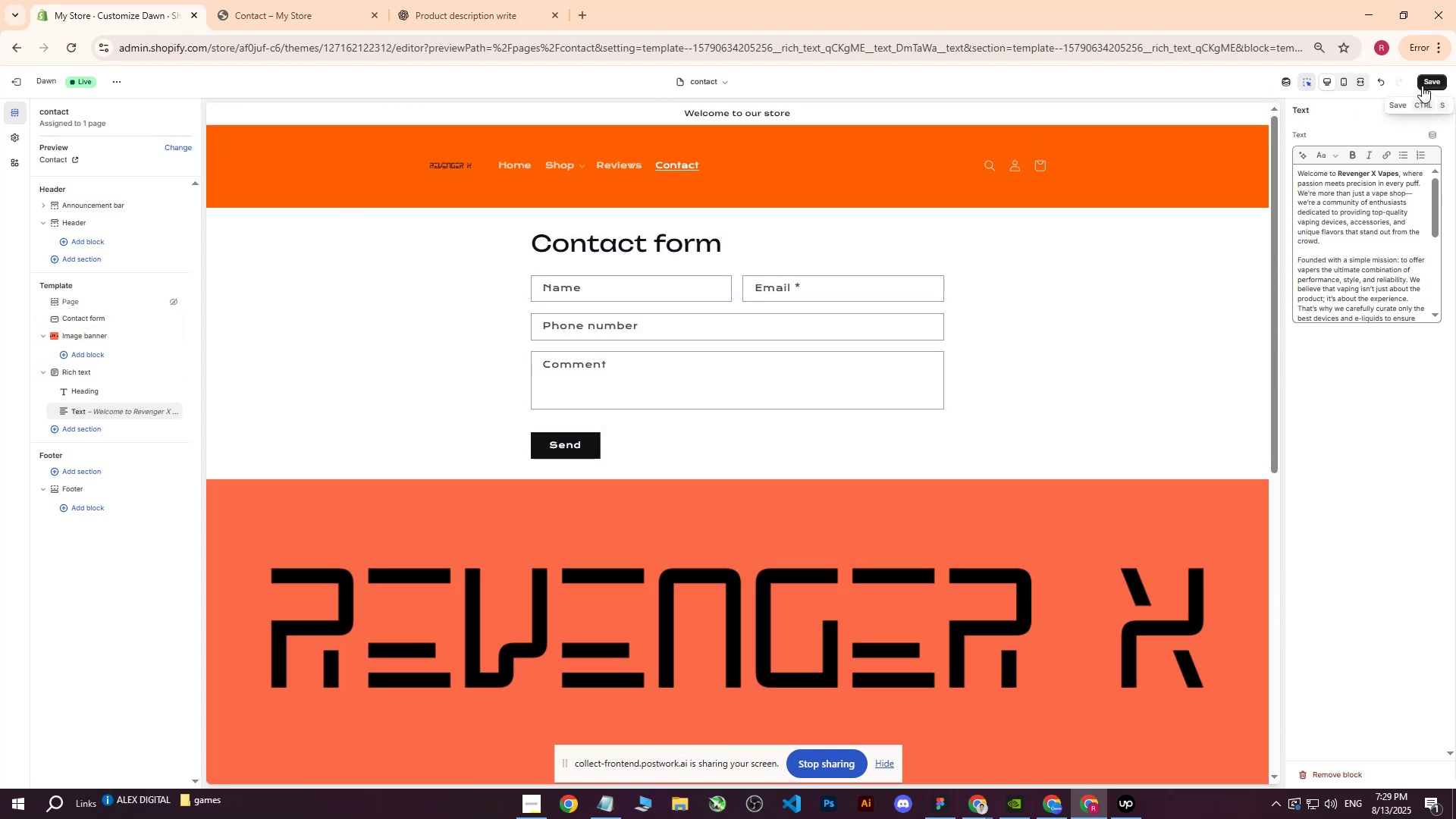 
left_click([1423, 83])
 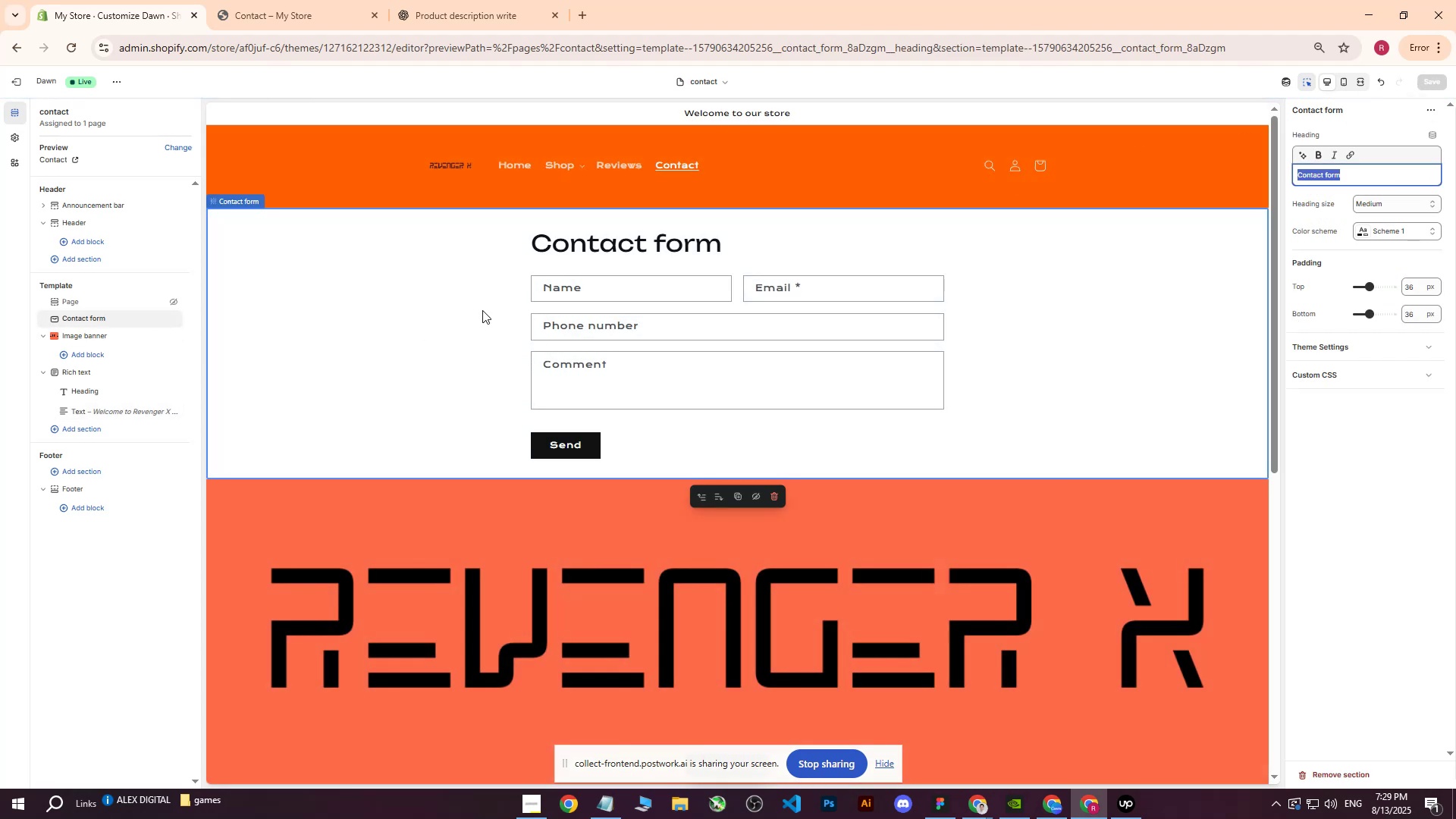 
wait(8.09)
 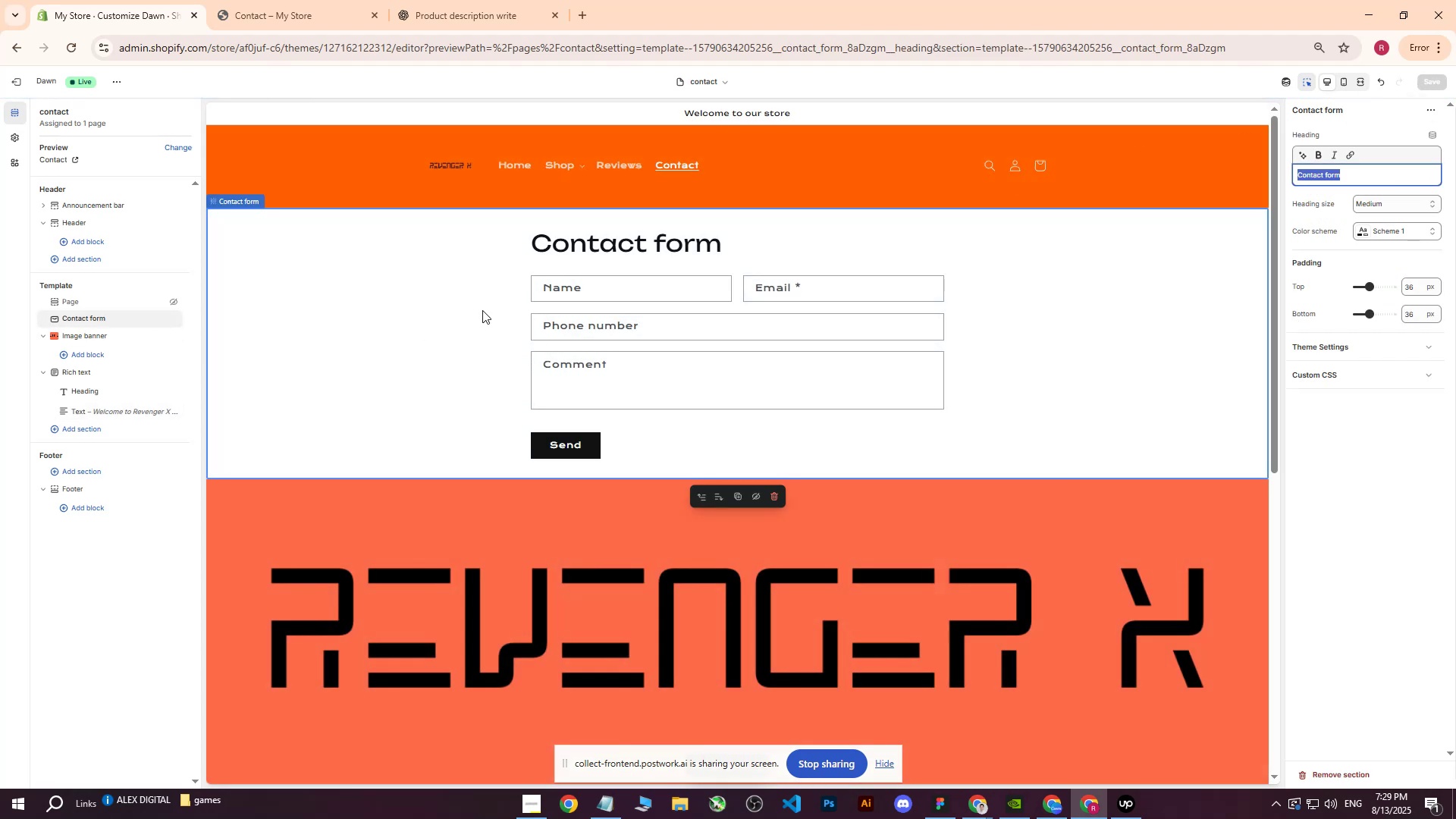 
left_click([72, 305])
 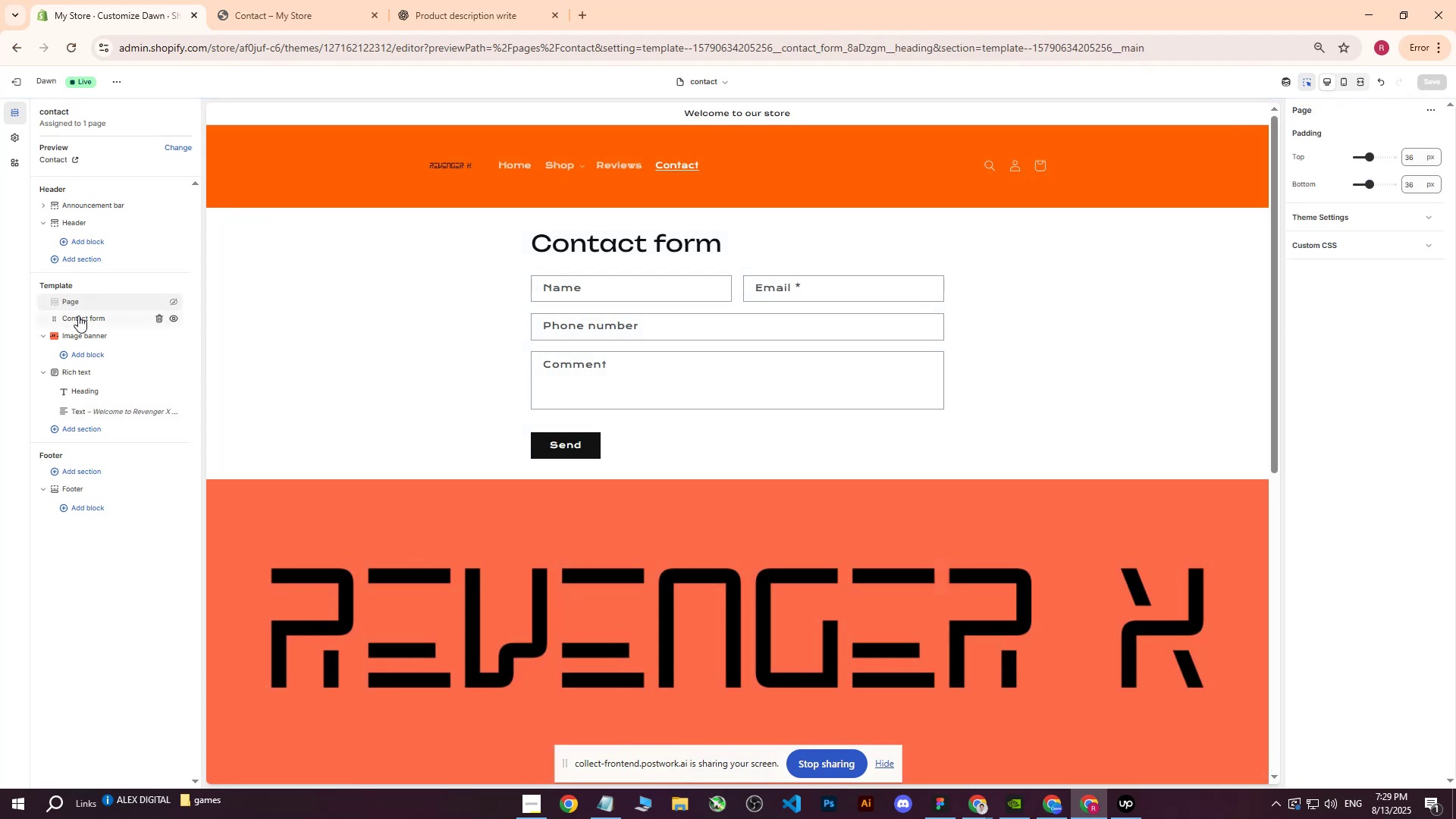 
left_click([78, 315])
 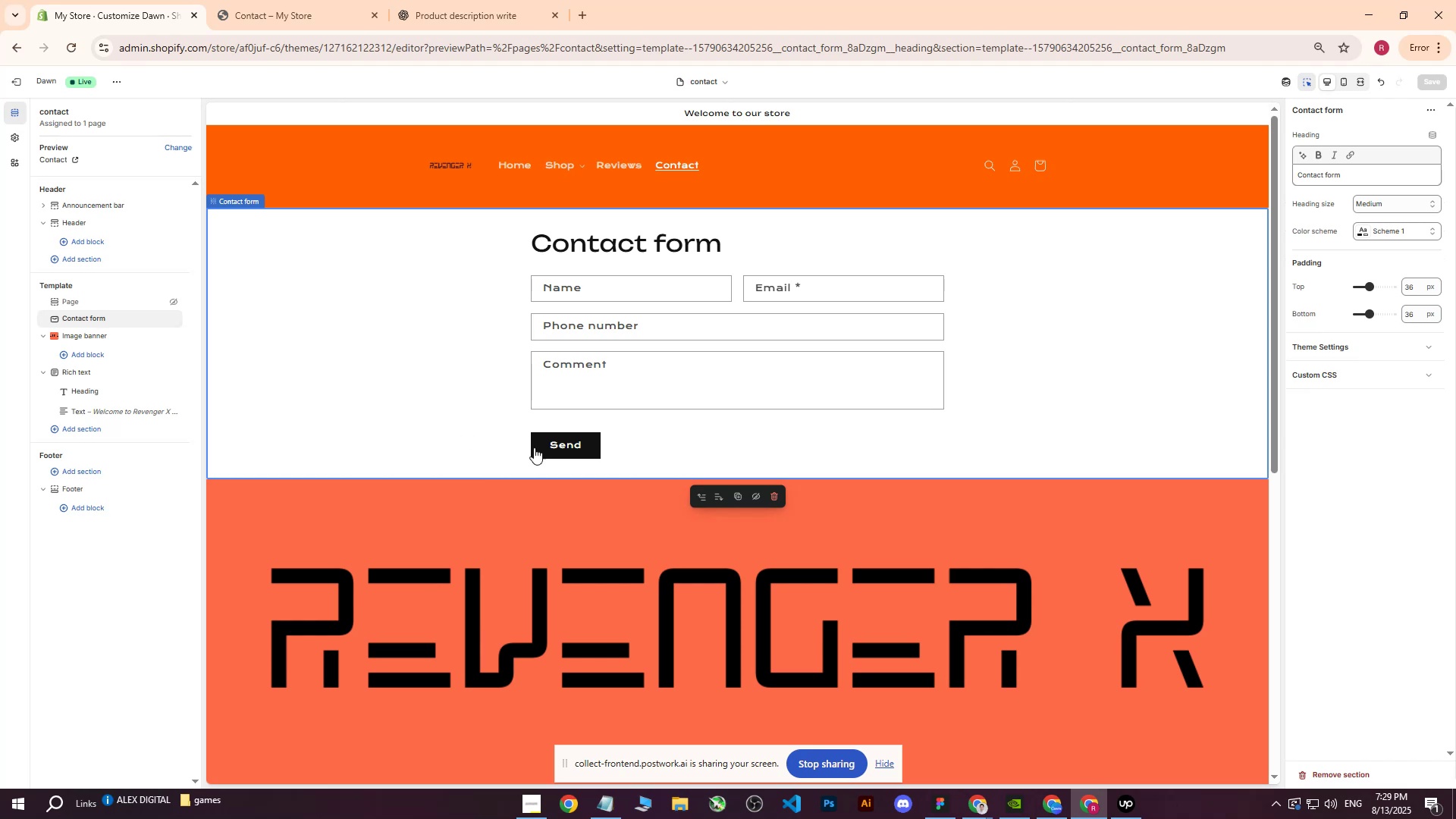 
scroll: coordinate [1378, 256], scroll_direction: up, amount: 3.0
 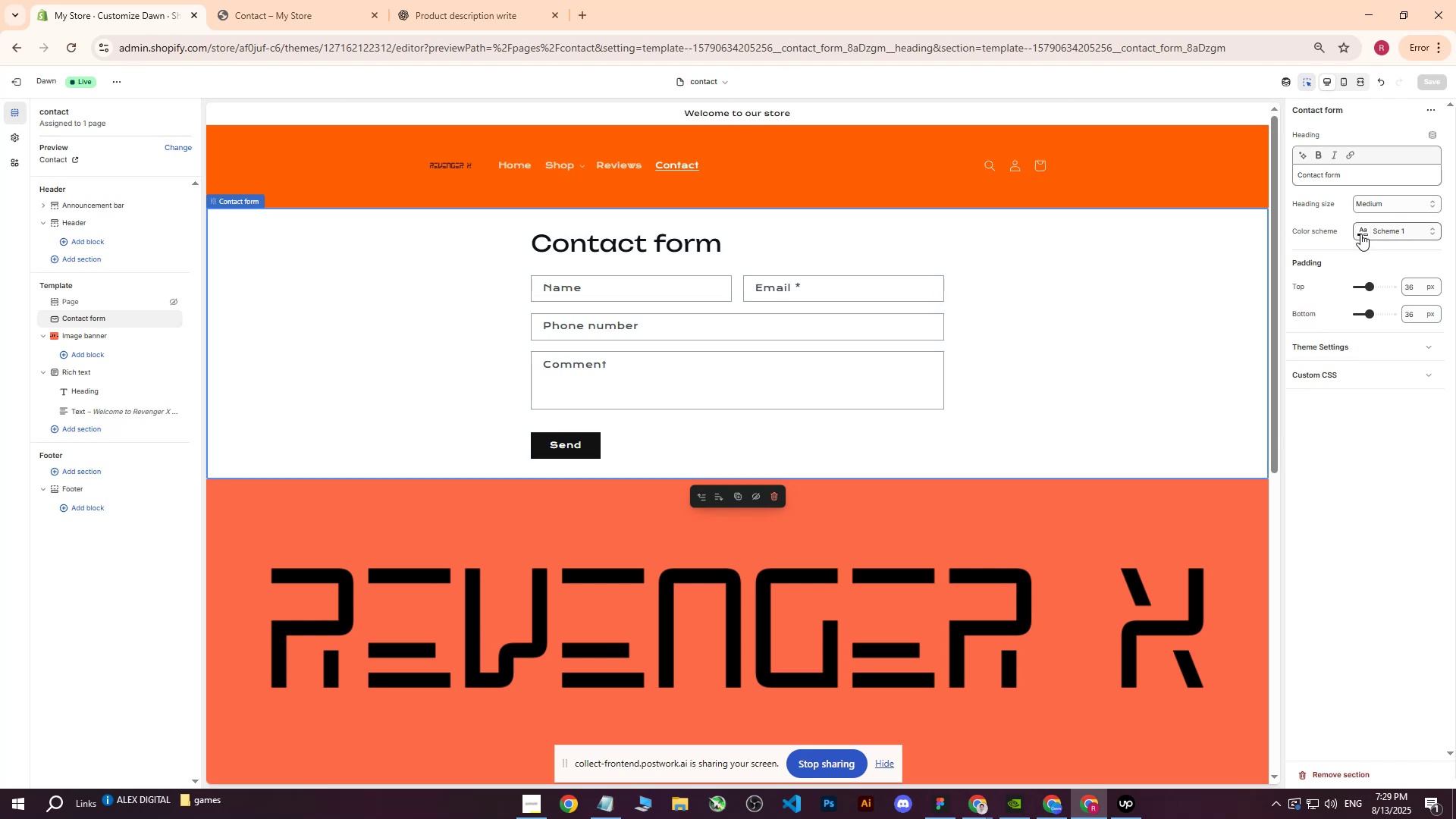 
left_click([1360, 233])
 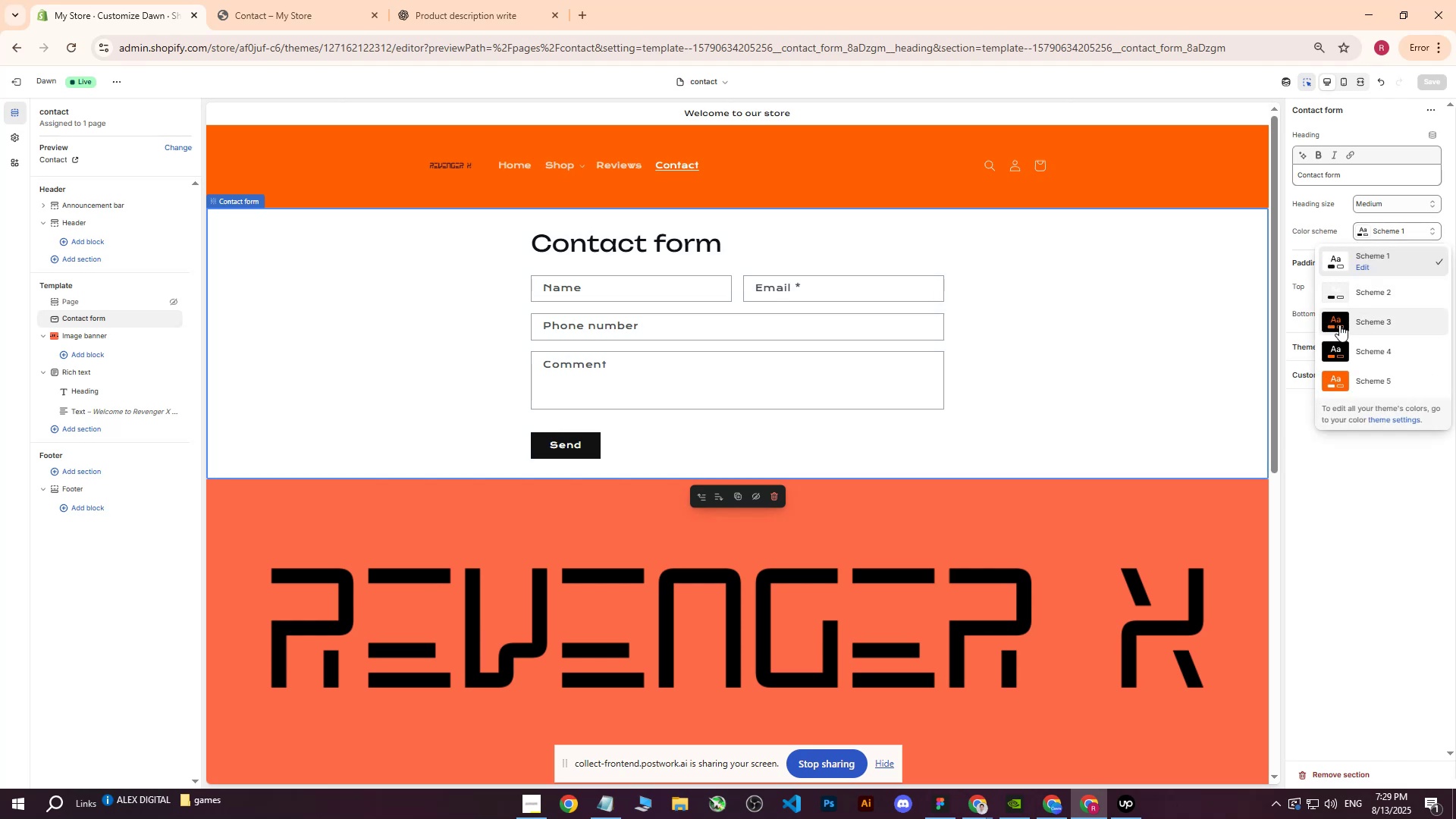 
left_click([1339, 325])
 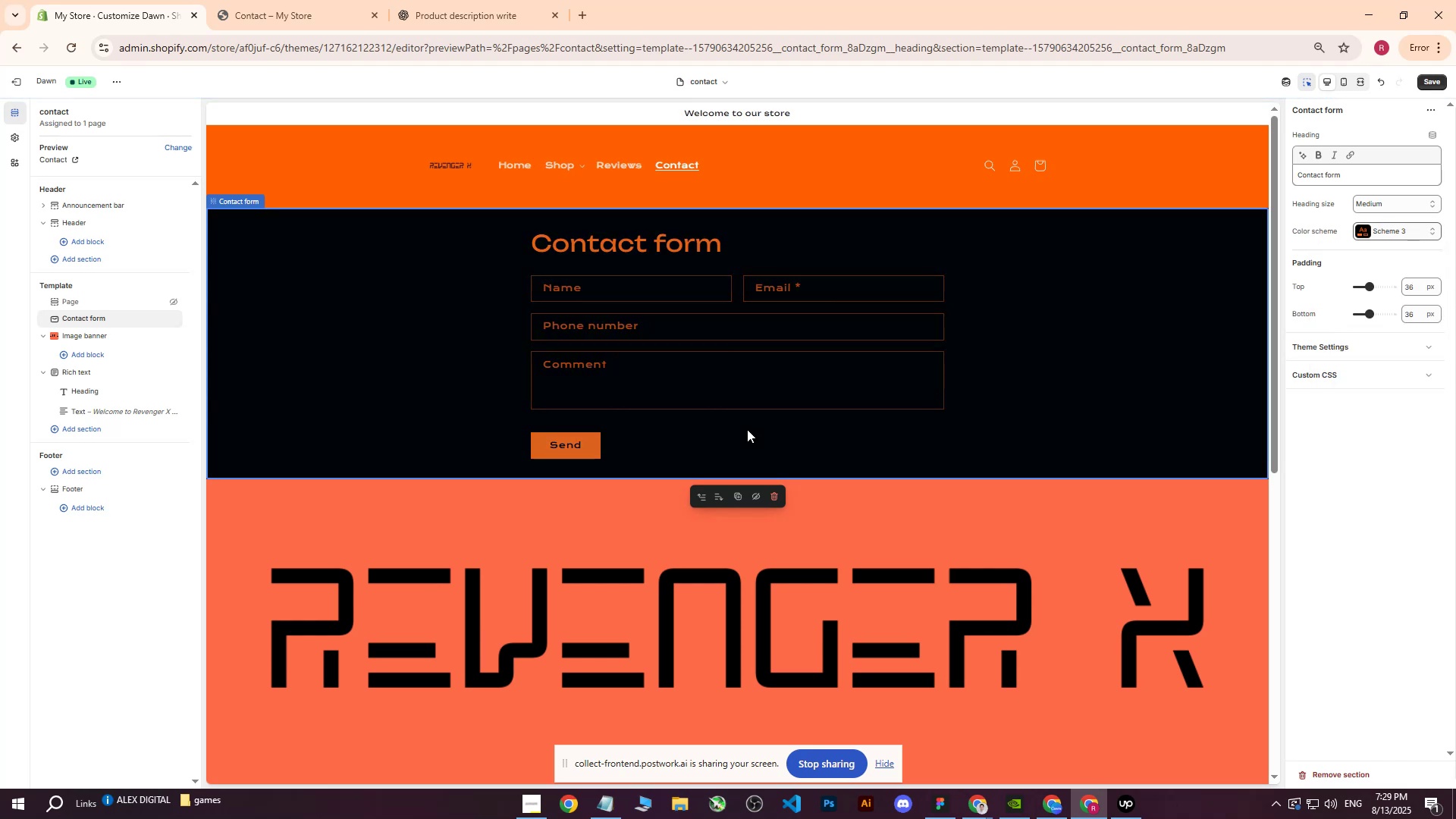 
left_click([1365, 235])
 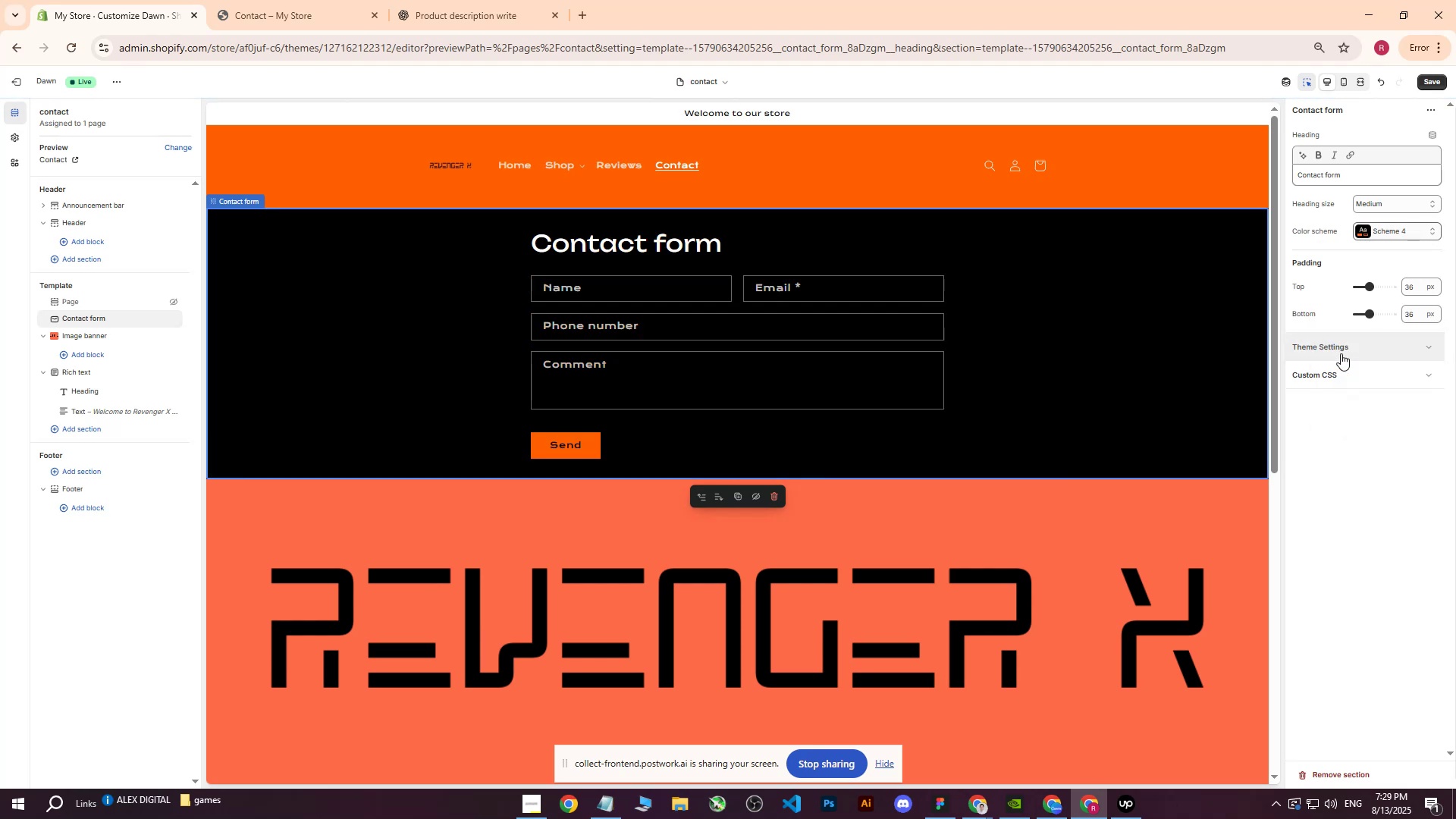 
scroll: coordinate [700, 334], scroll_direction: down, amount: 1.0
 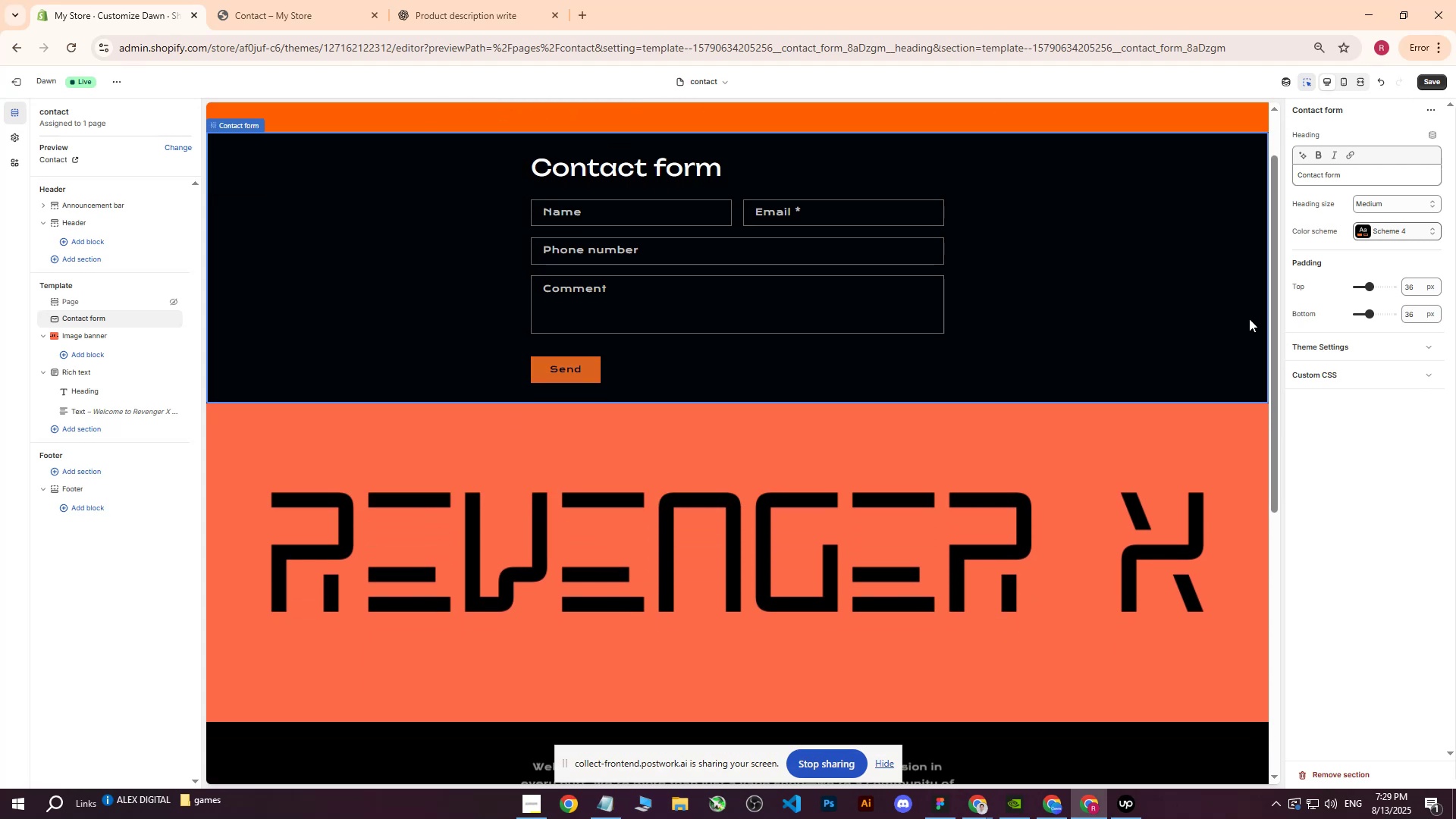 
scroll: coordinate [1336, 315], scroll_direction: up, amount: 3.0
 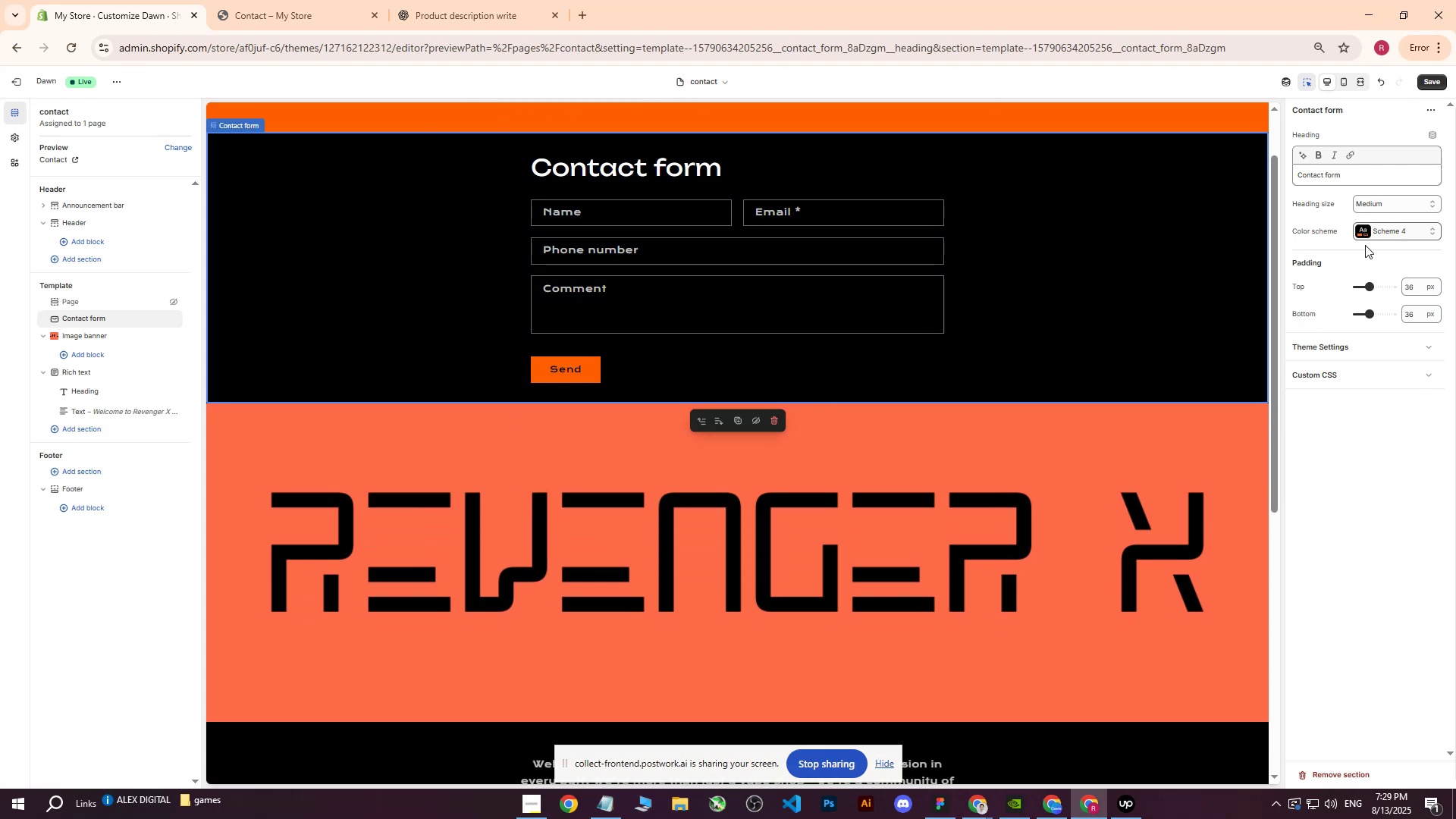 
left_click([1366, 233])
 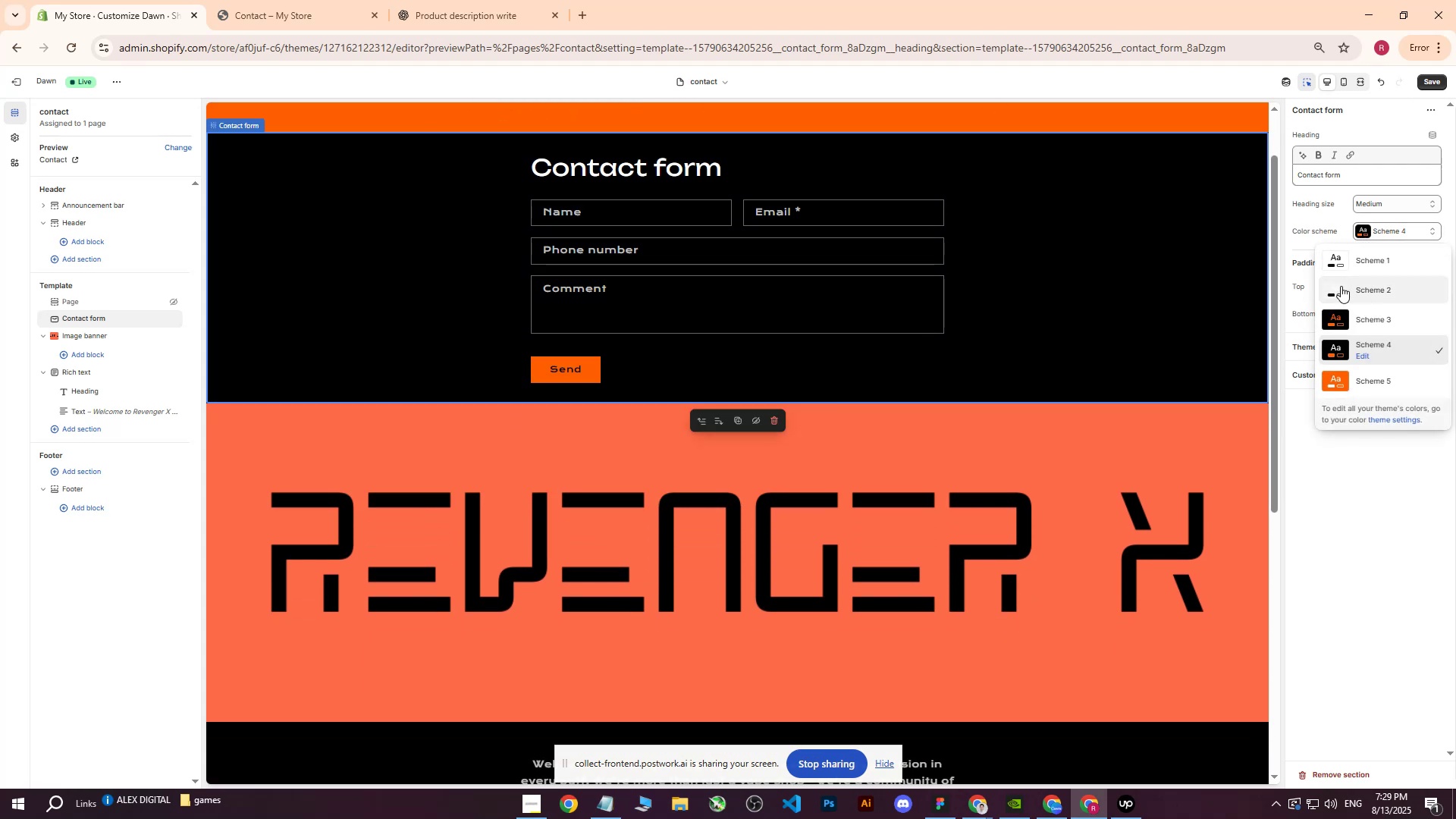 
left_click([1340, 287])
 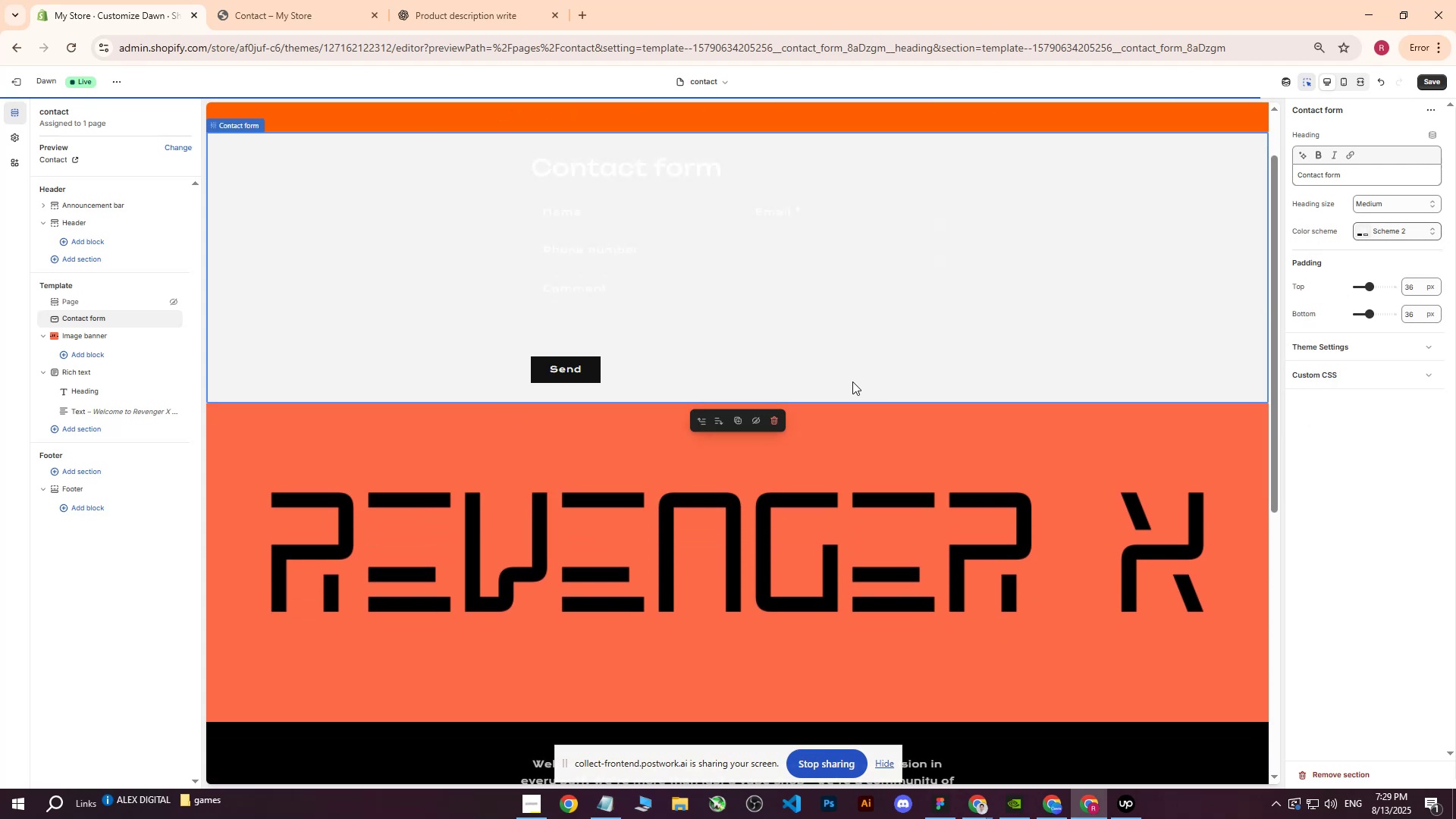 
scroll: coordinate [851, 382], scroll_direction: up, amount: 2.0
 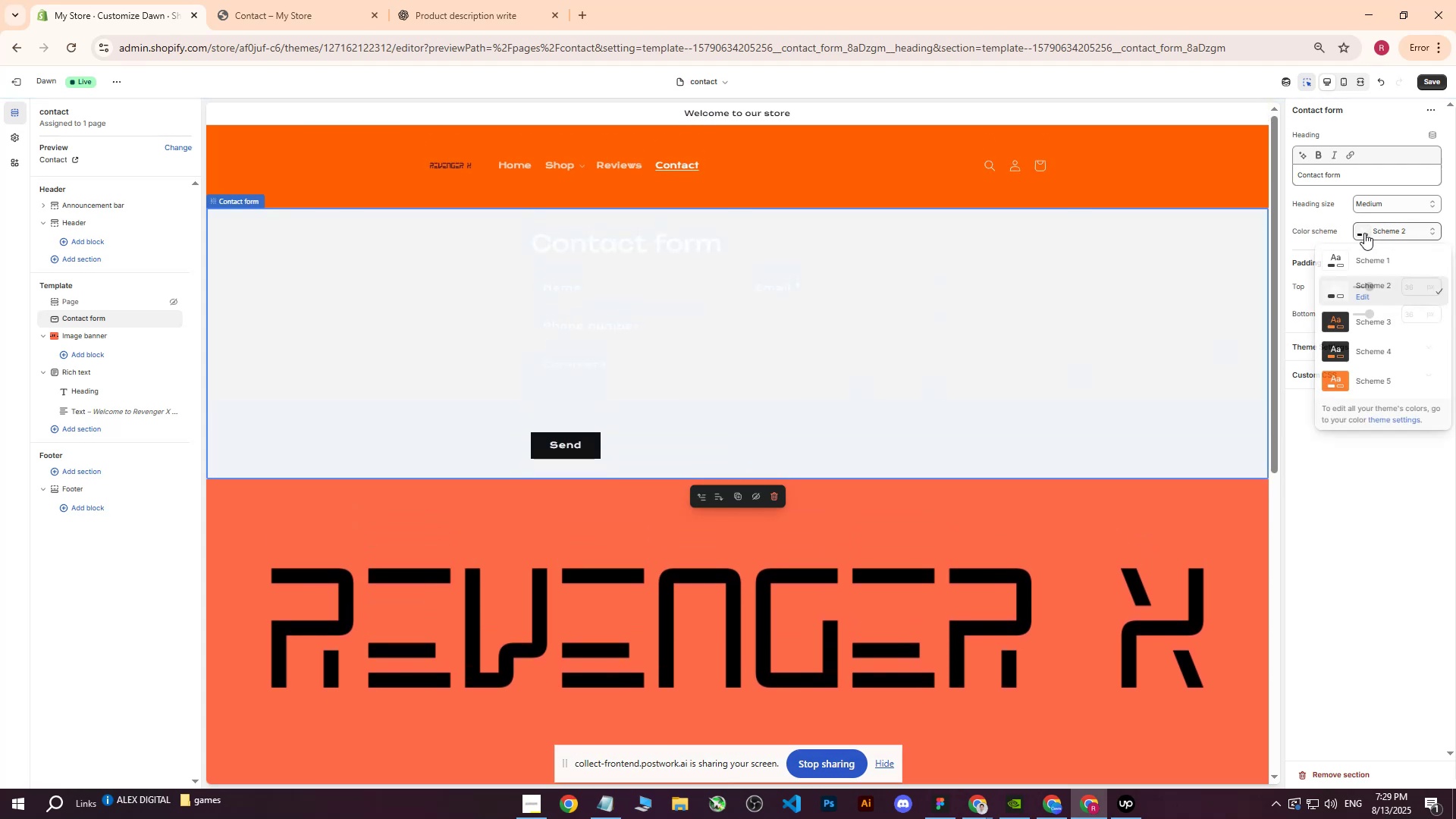 
double_click([1336, 264])
 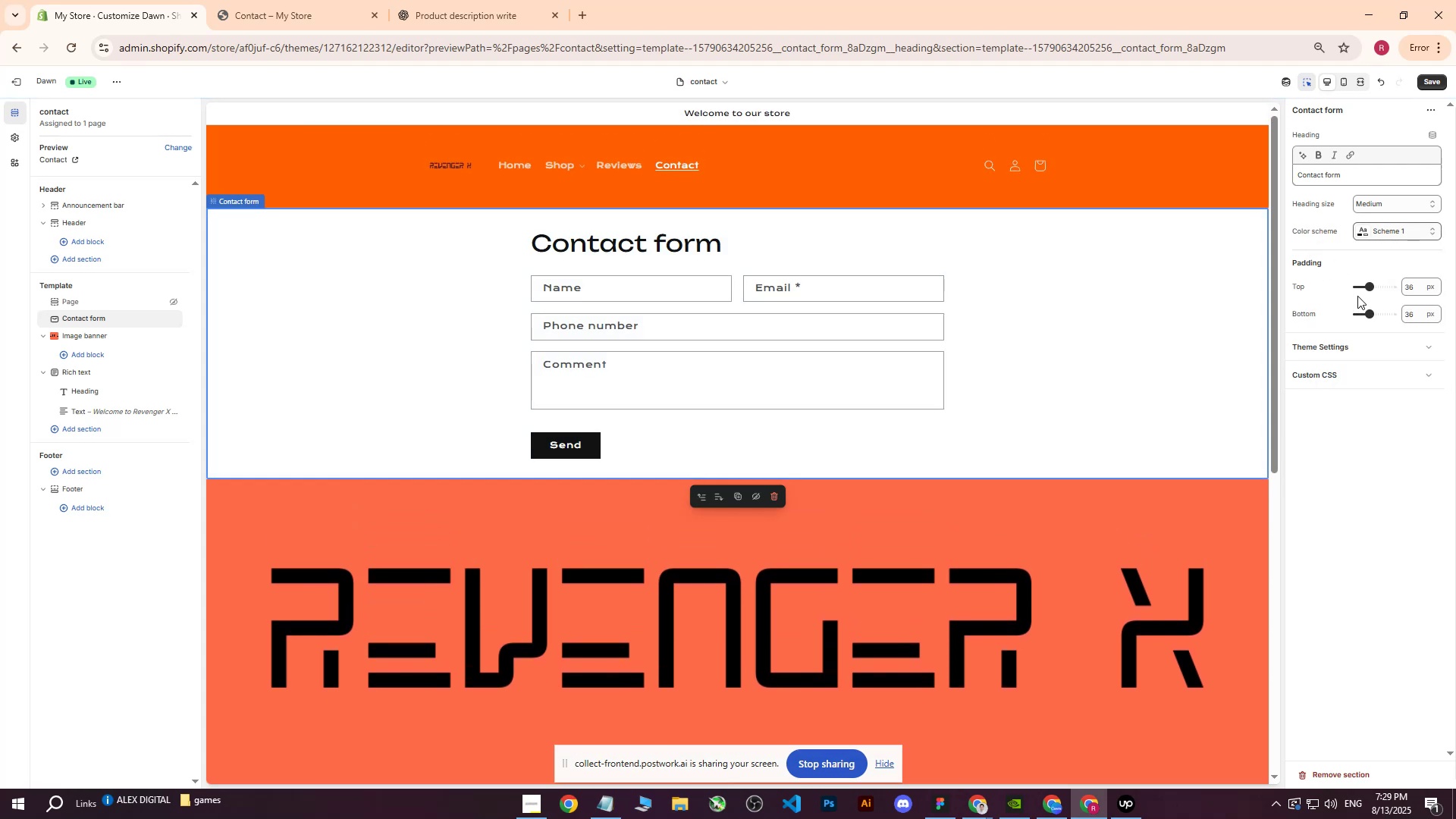 
left_click([1363, 228])
 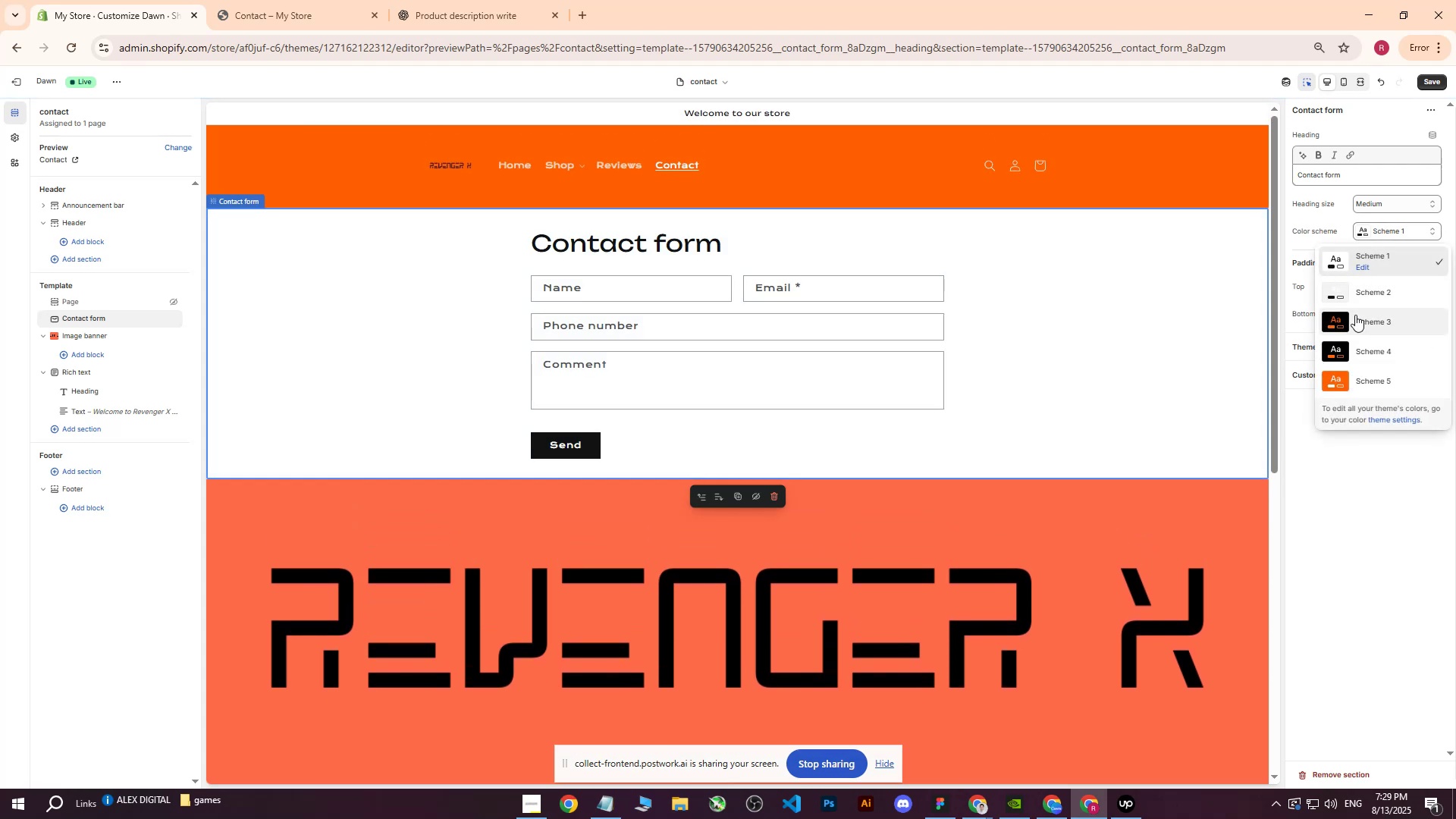 
mouse_move([1320, 344])
 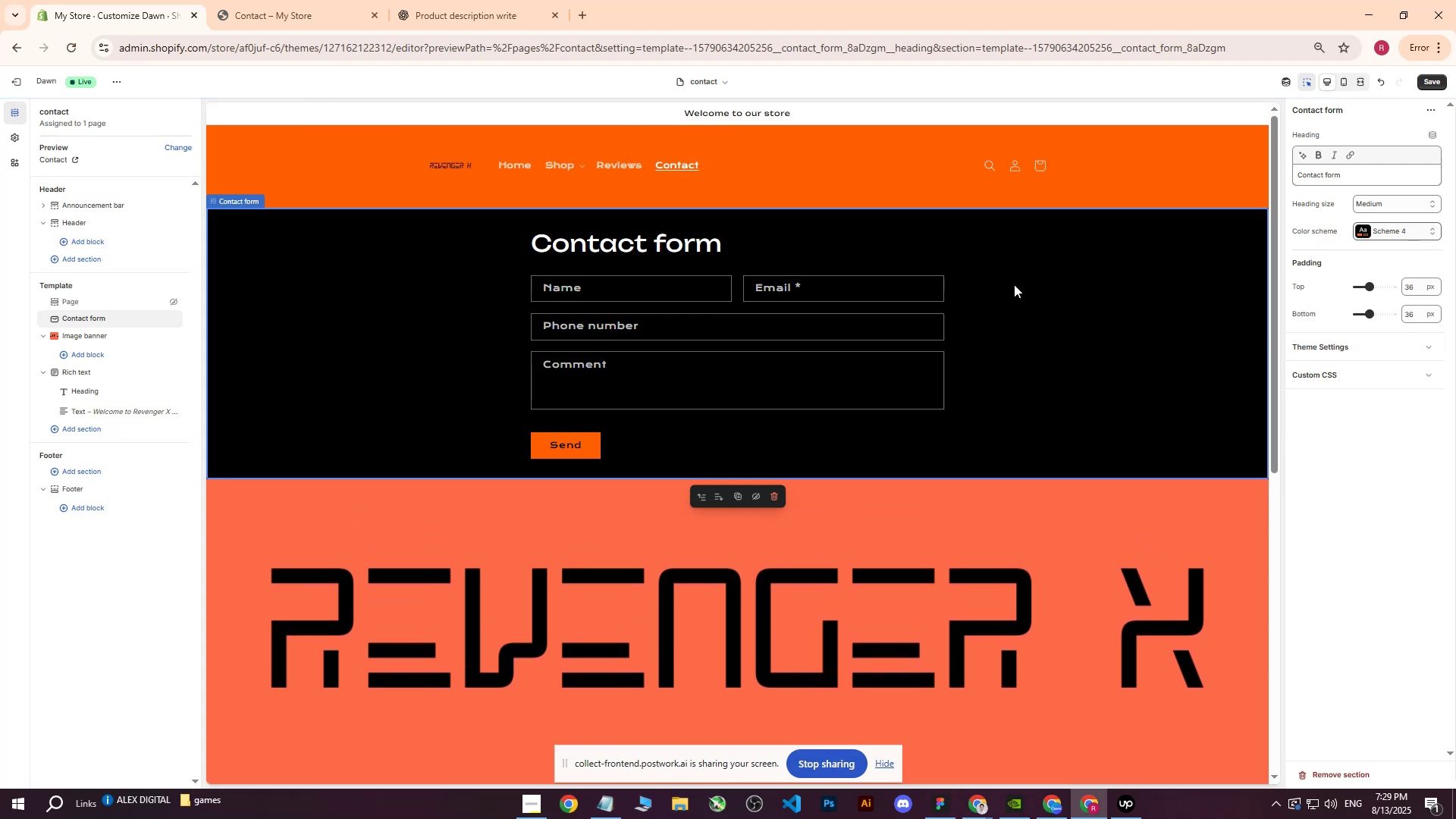 
scroll: coordinate [937, 281], scroll_direction: down, amount: 7.0
 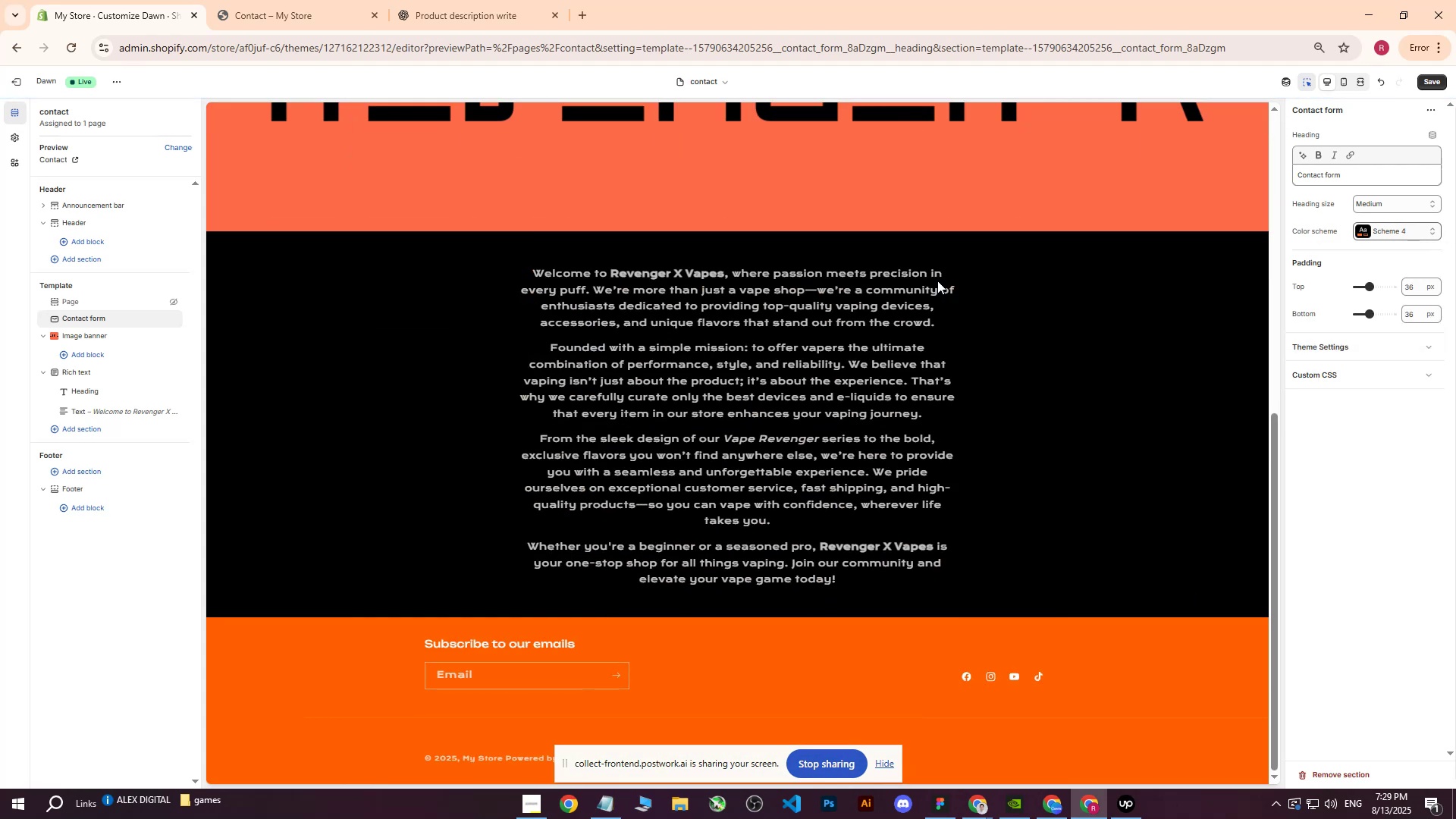 
scroll: coordinate [937, 276], scroll_direction: up, amount: 13.0
 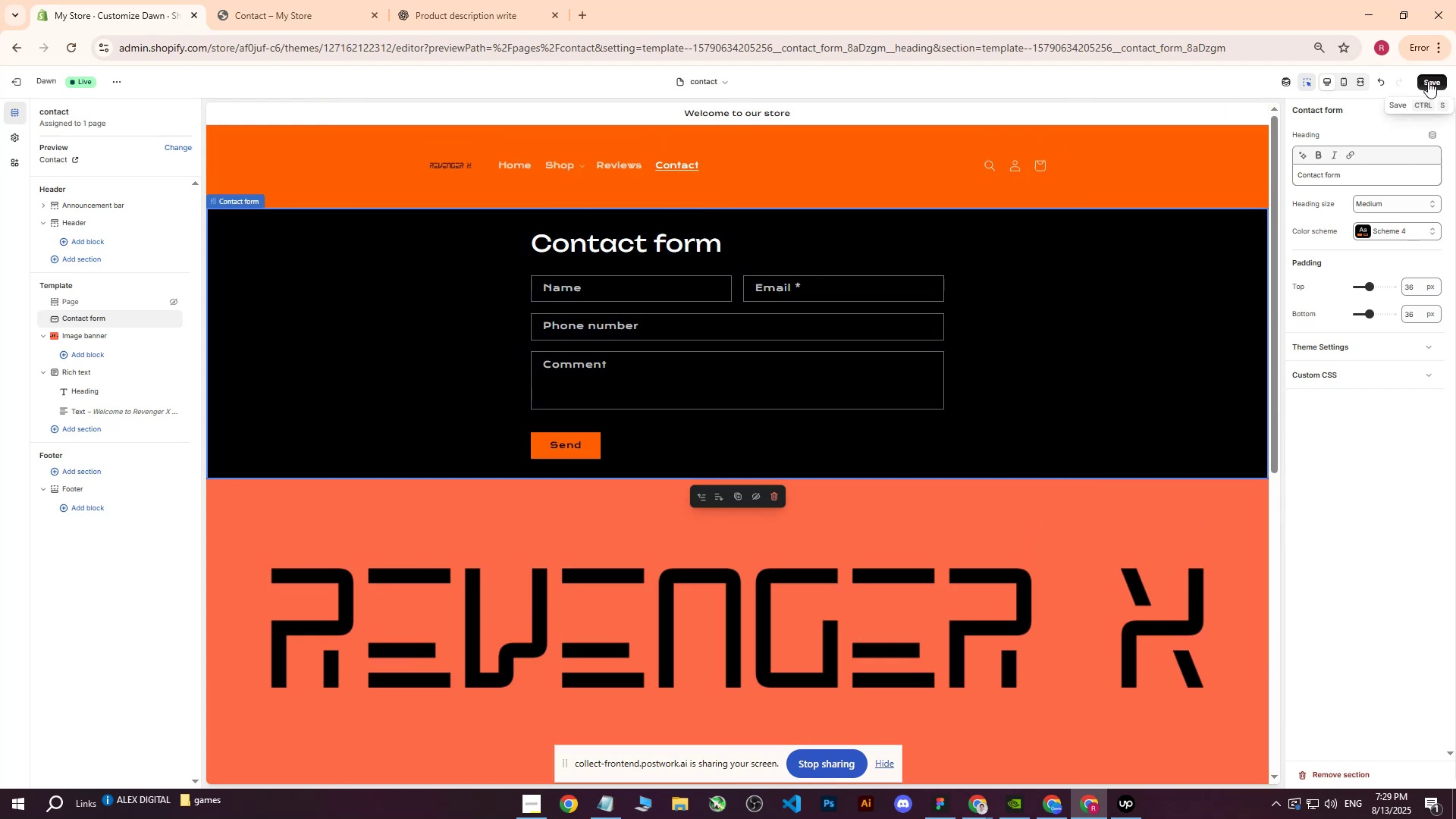 
left_click([1428, 81])
 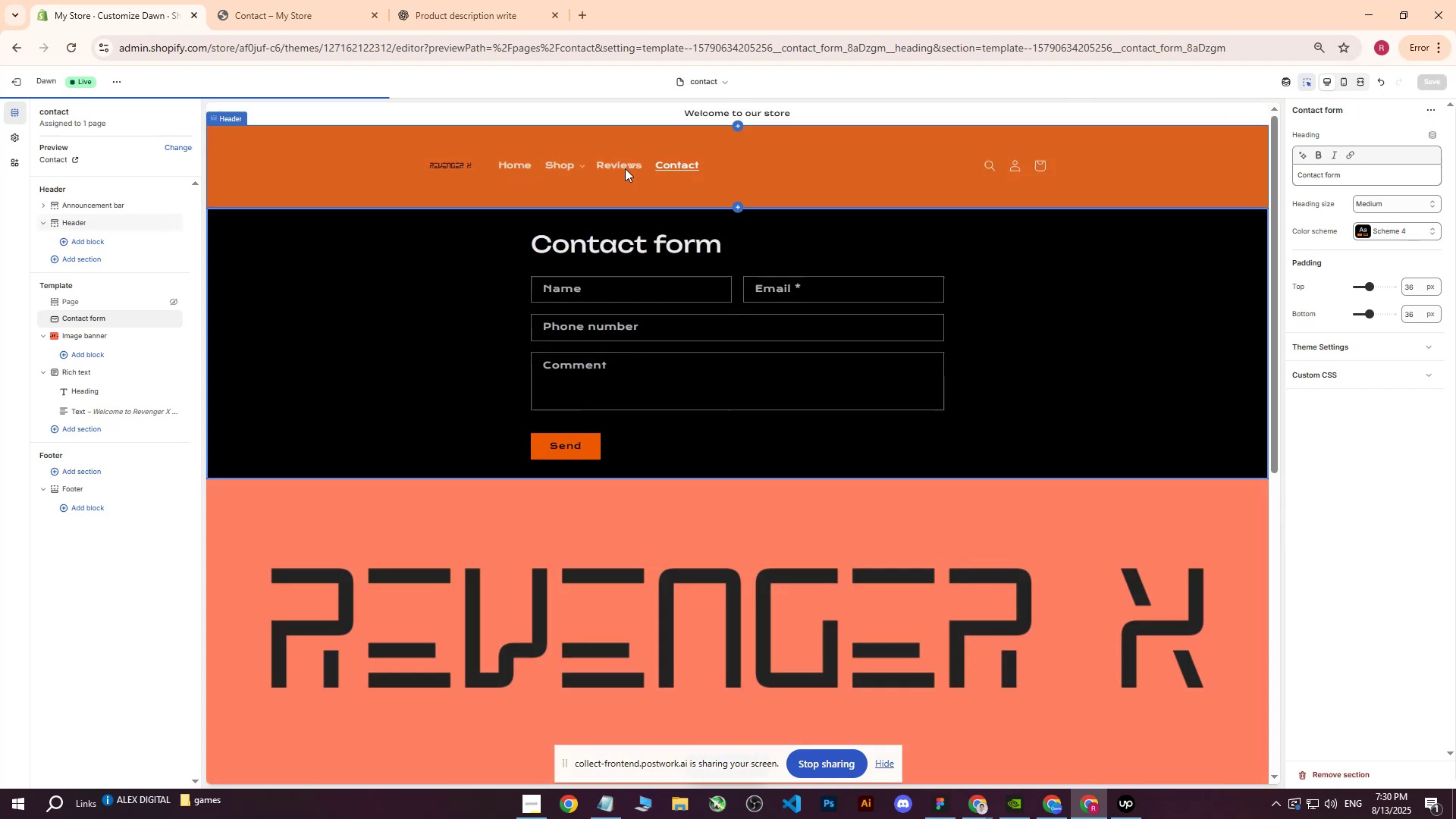 
double_click([623, 165])
 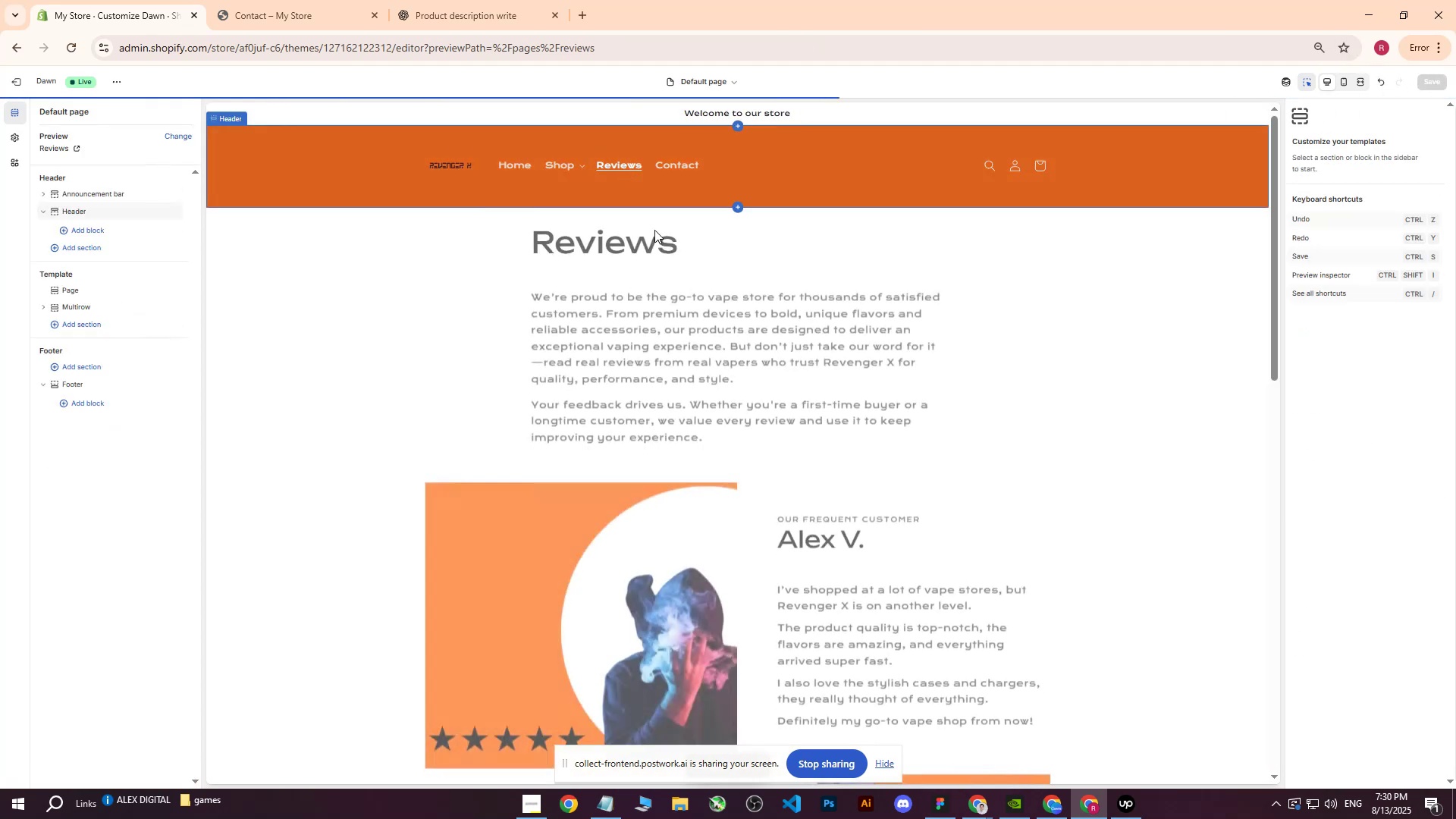 
scroll: coordinate [777, 340], scroll_direction: up, amount: 1.0
 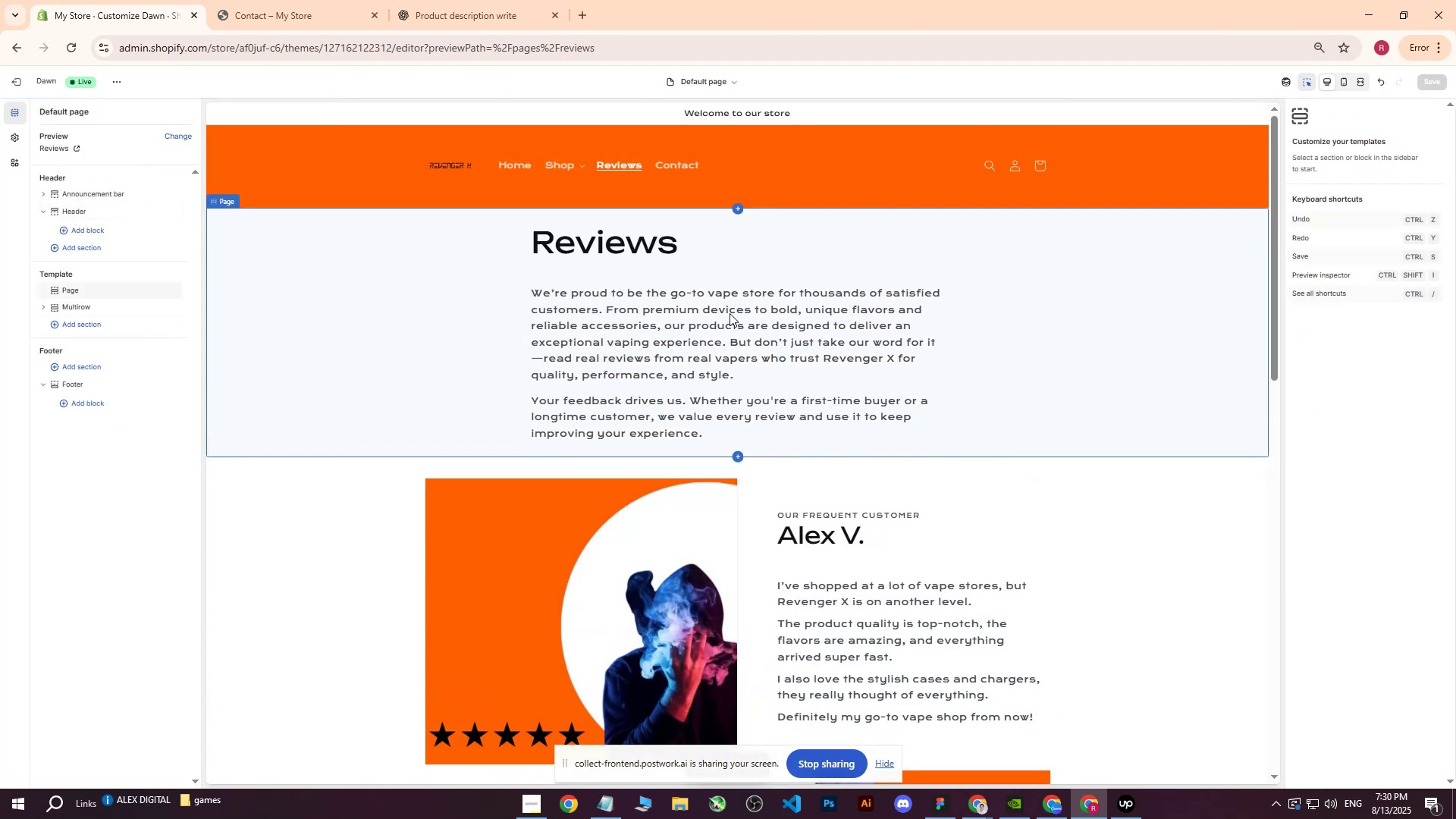 
scroll: coordinate [730, 313], scroll_direction: down, amount: 7.0
 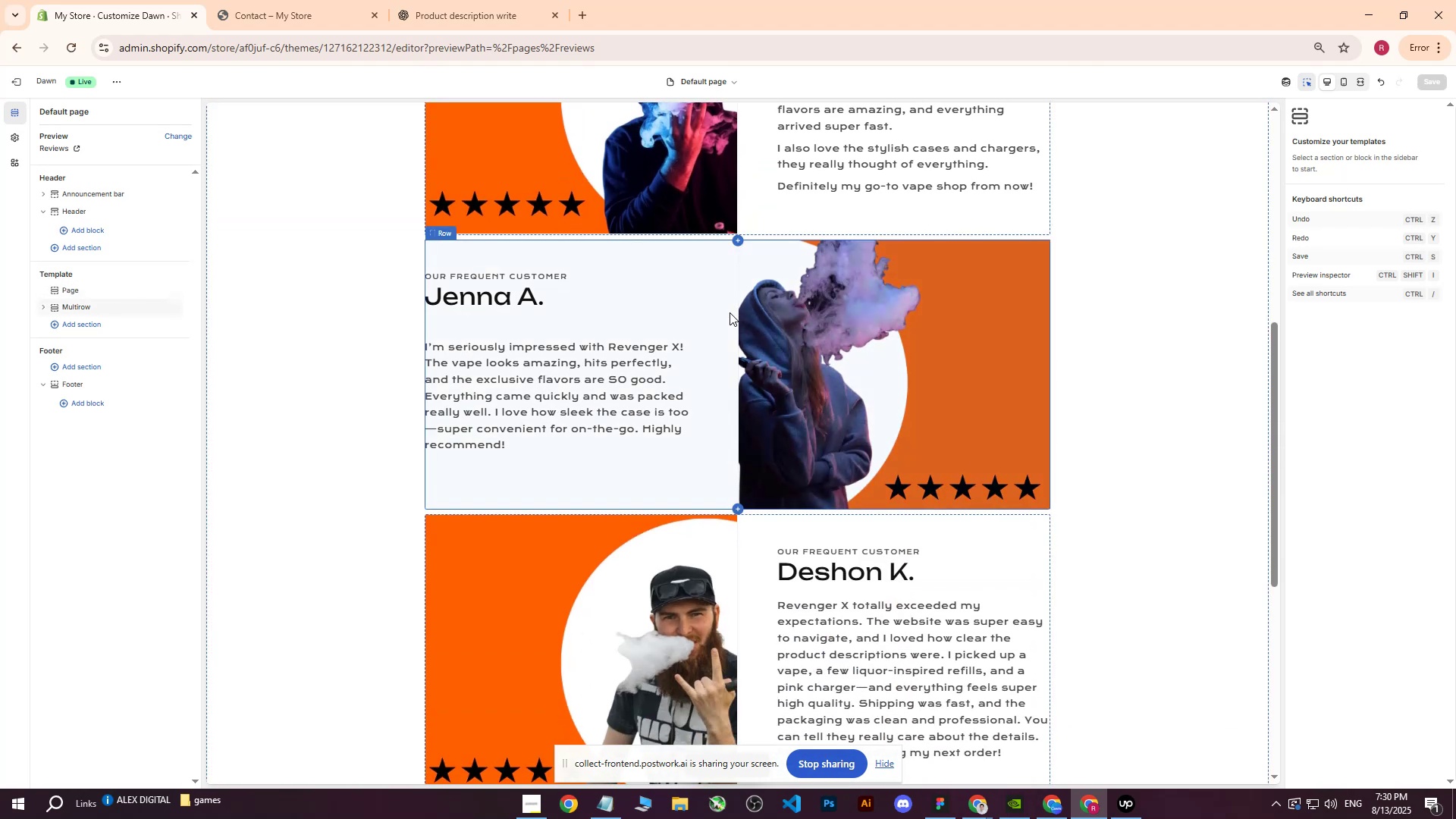 
scroll: coordinate [730, 312], scroll_direction: up, amount: 9.0
 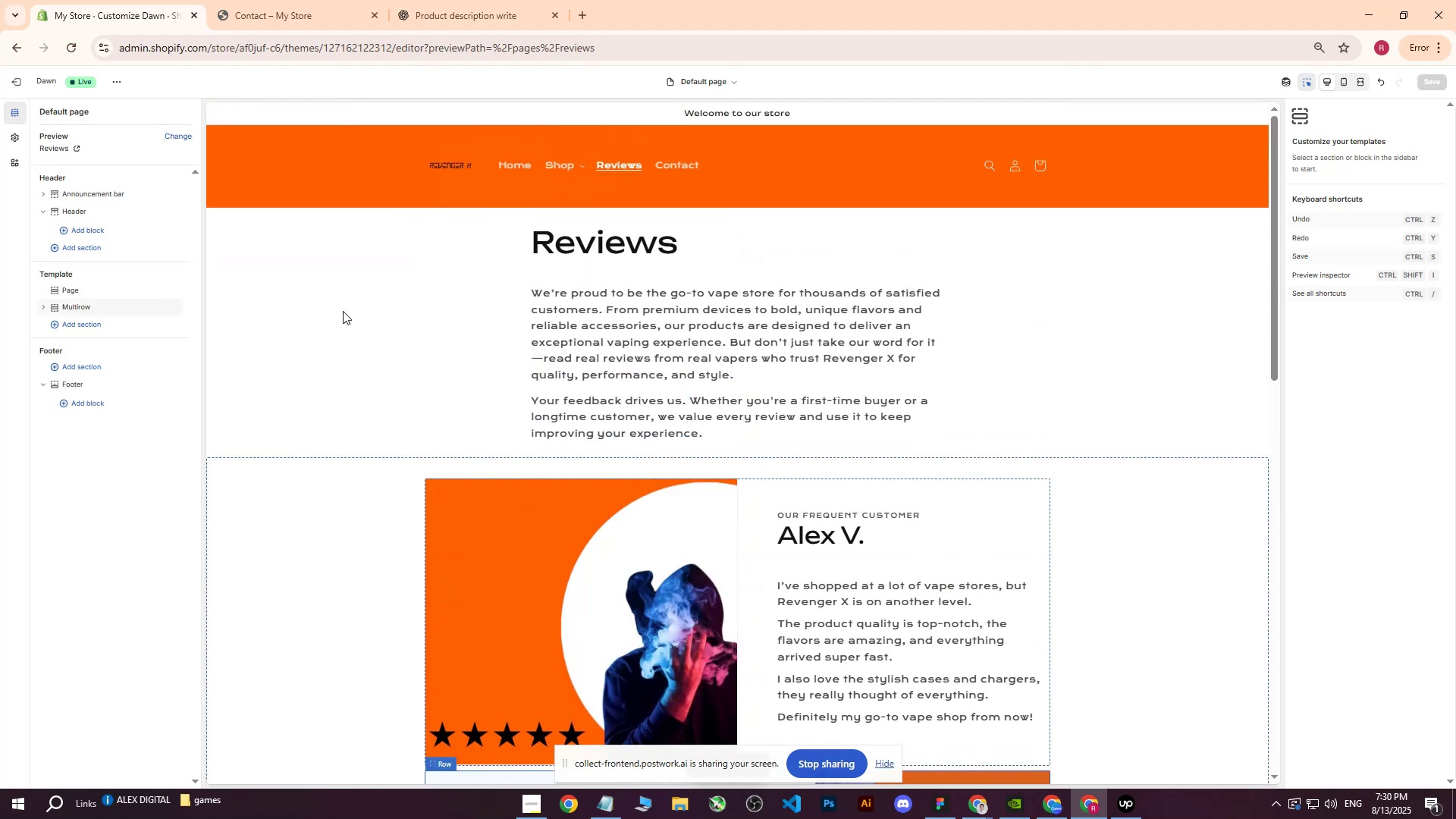 
left_click([331, 304])
 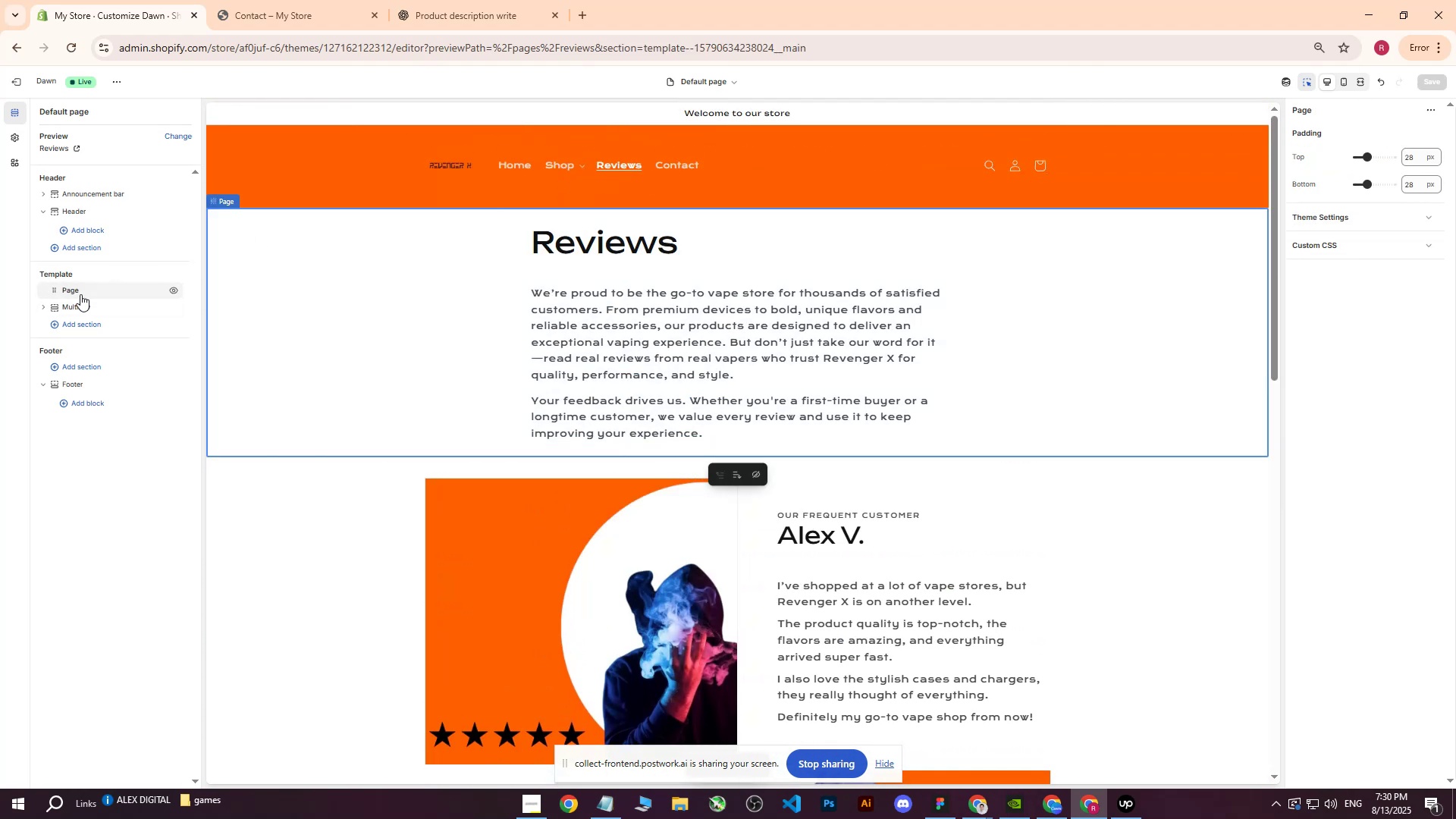 
left_click([78, 305])
 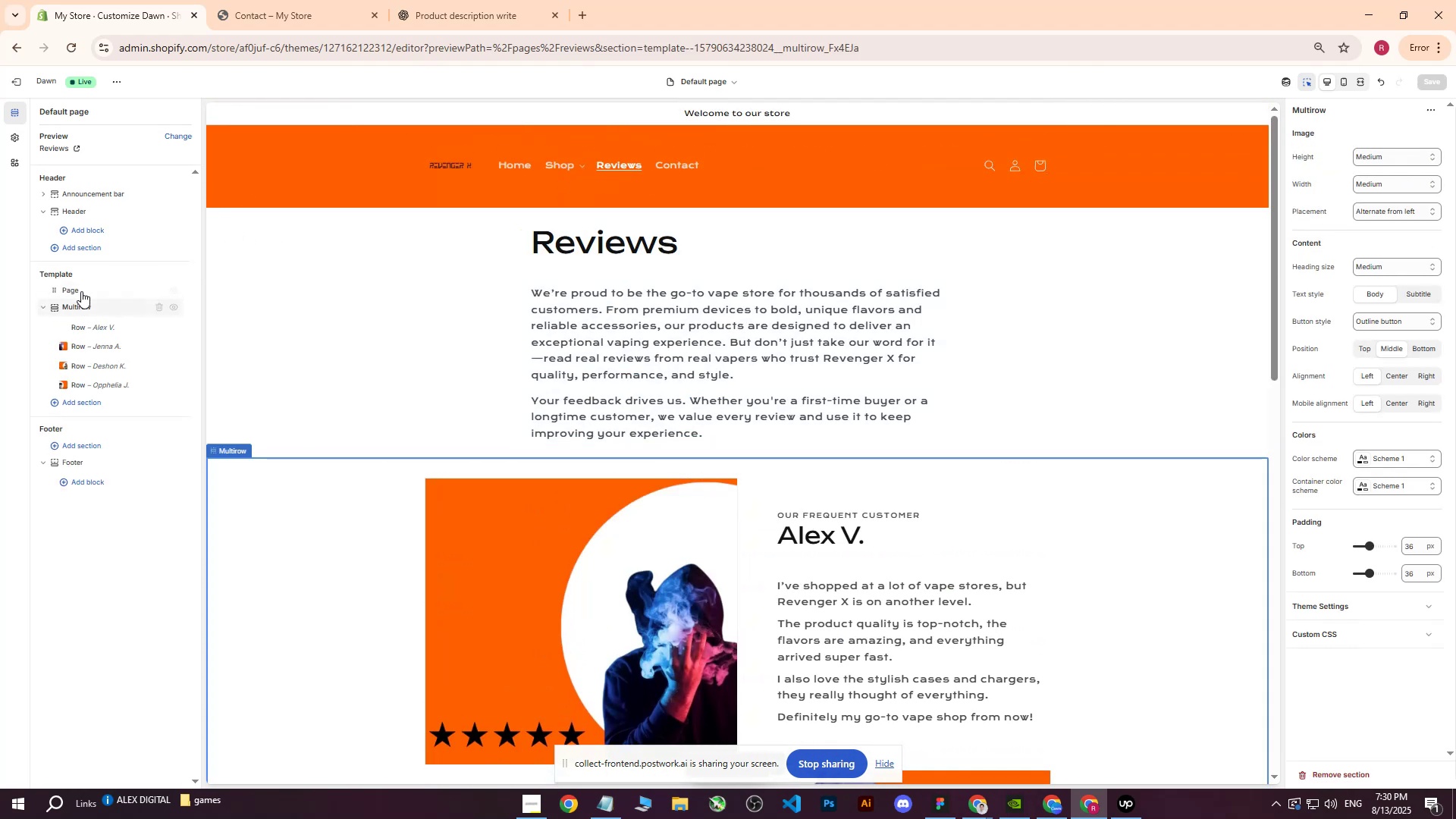 
left_click([79, 289])
 